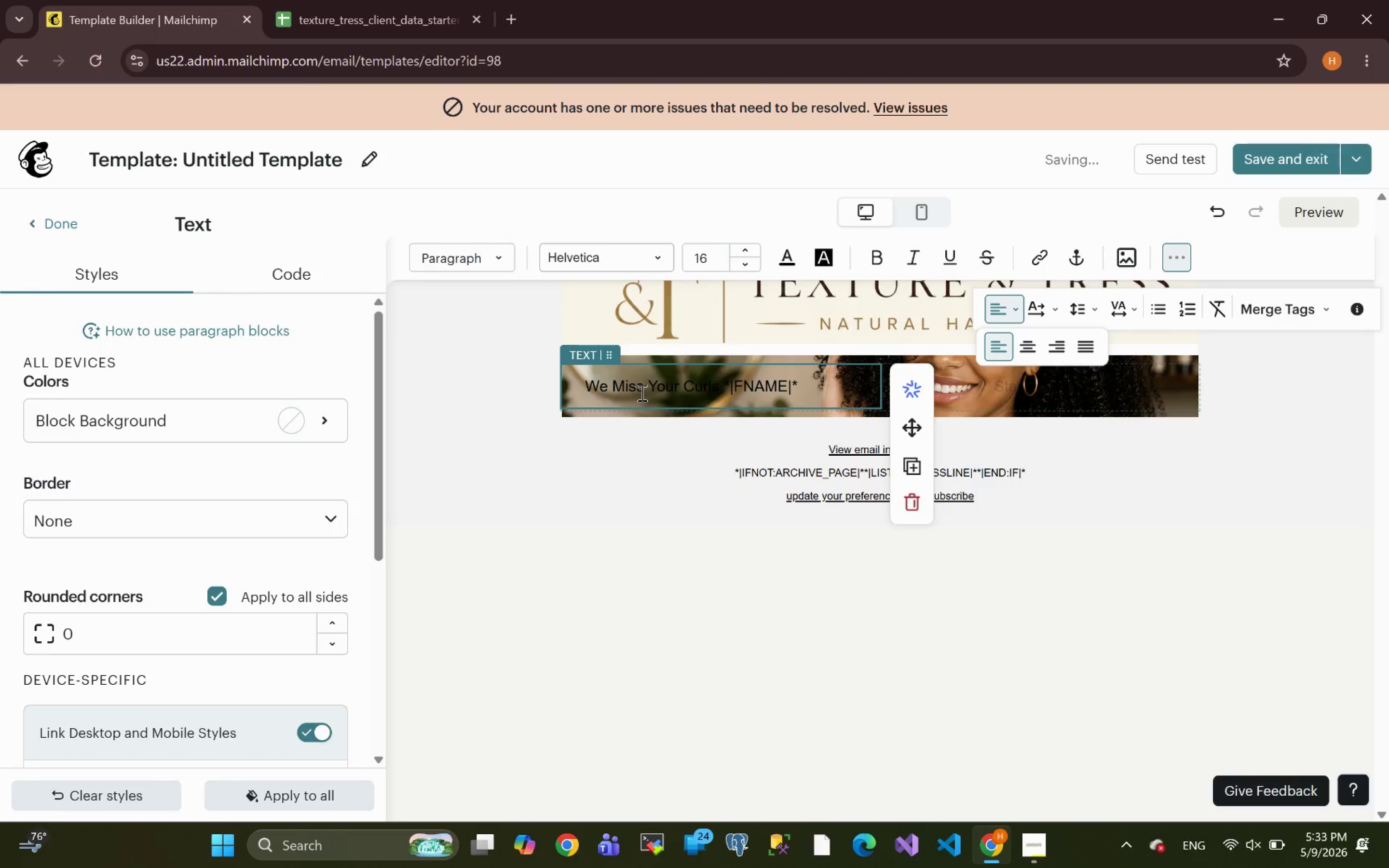 
key(Enter)
 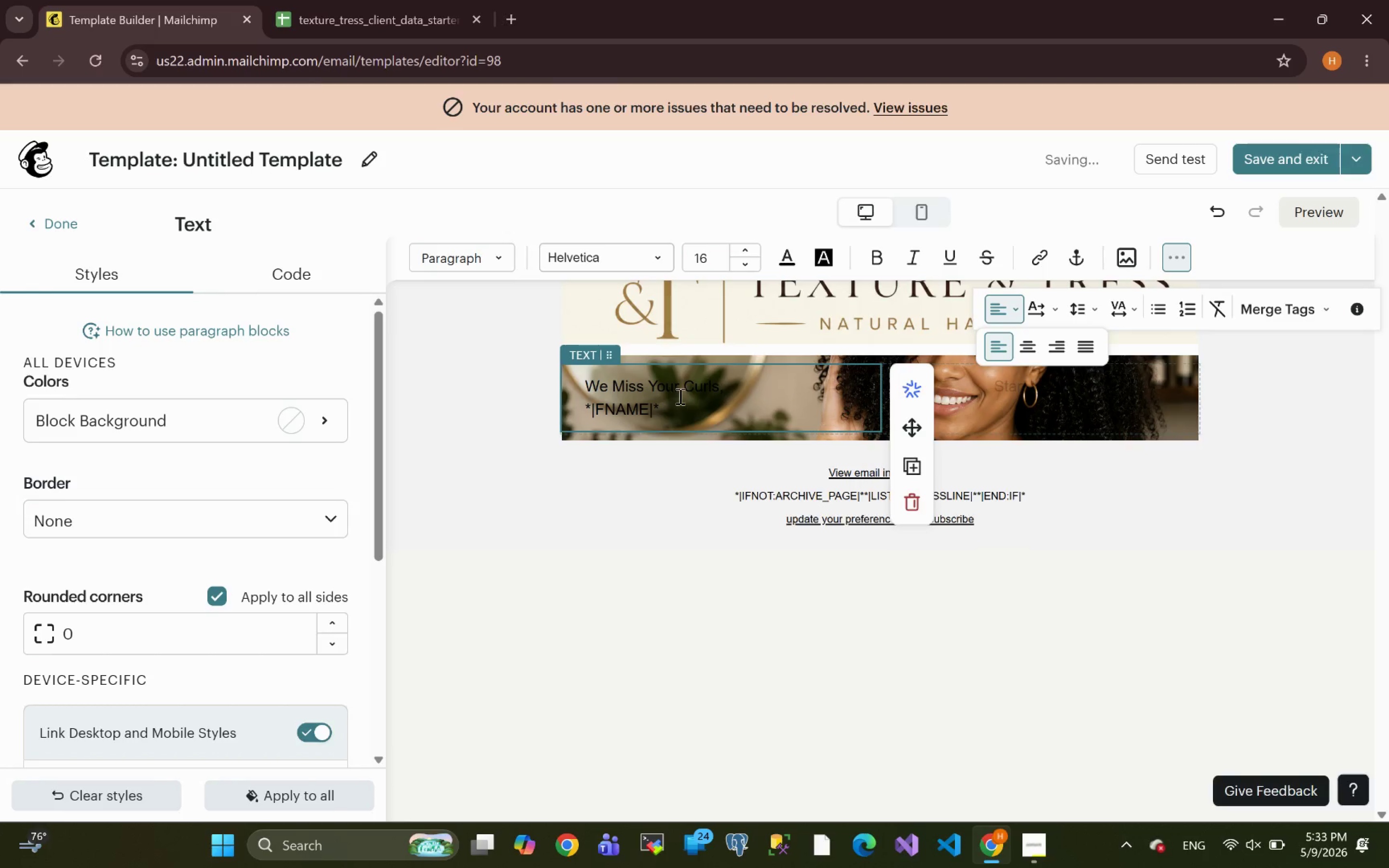 
key(Control+A)
 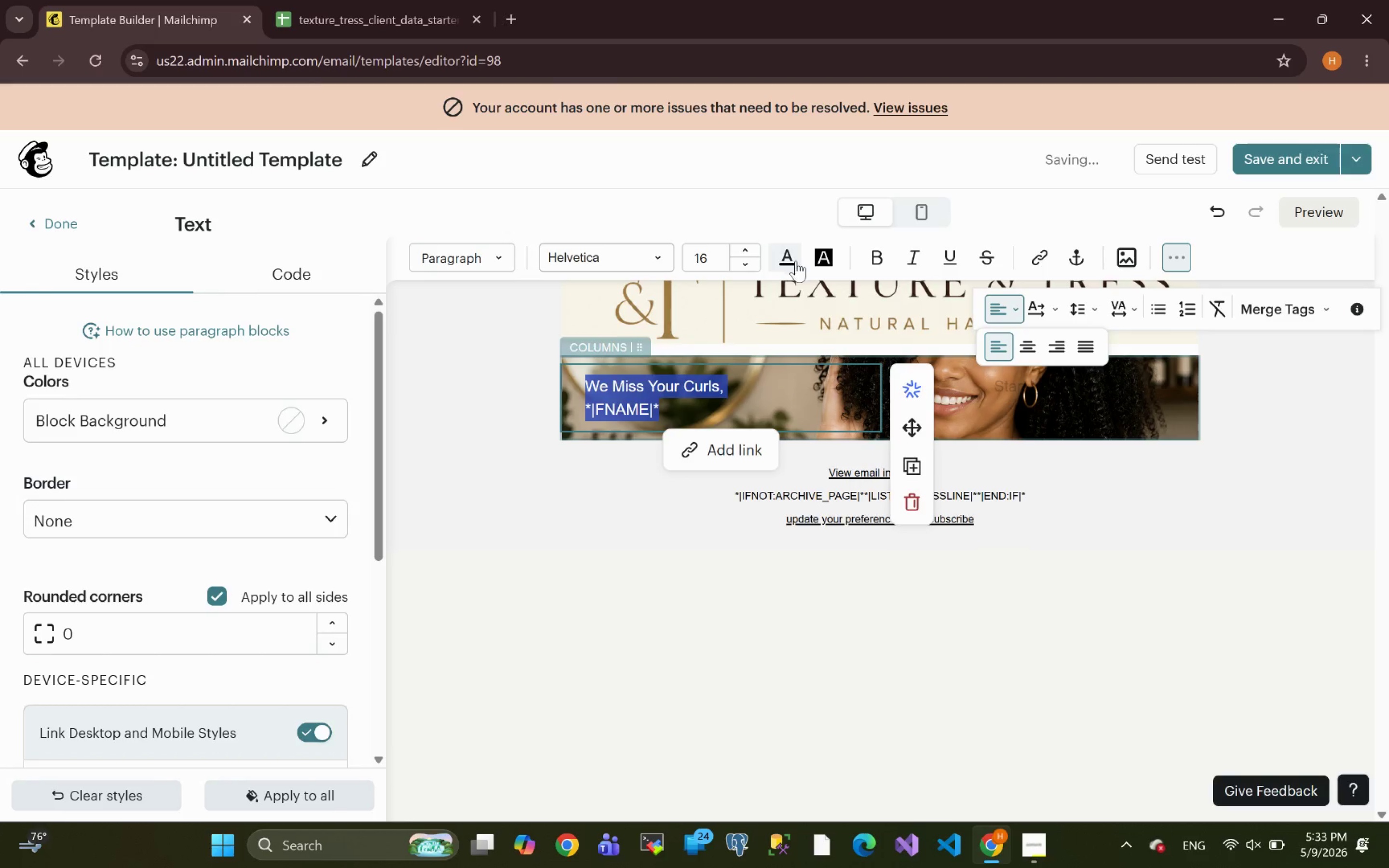 
left_click([787, 260])
 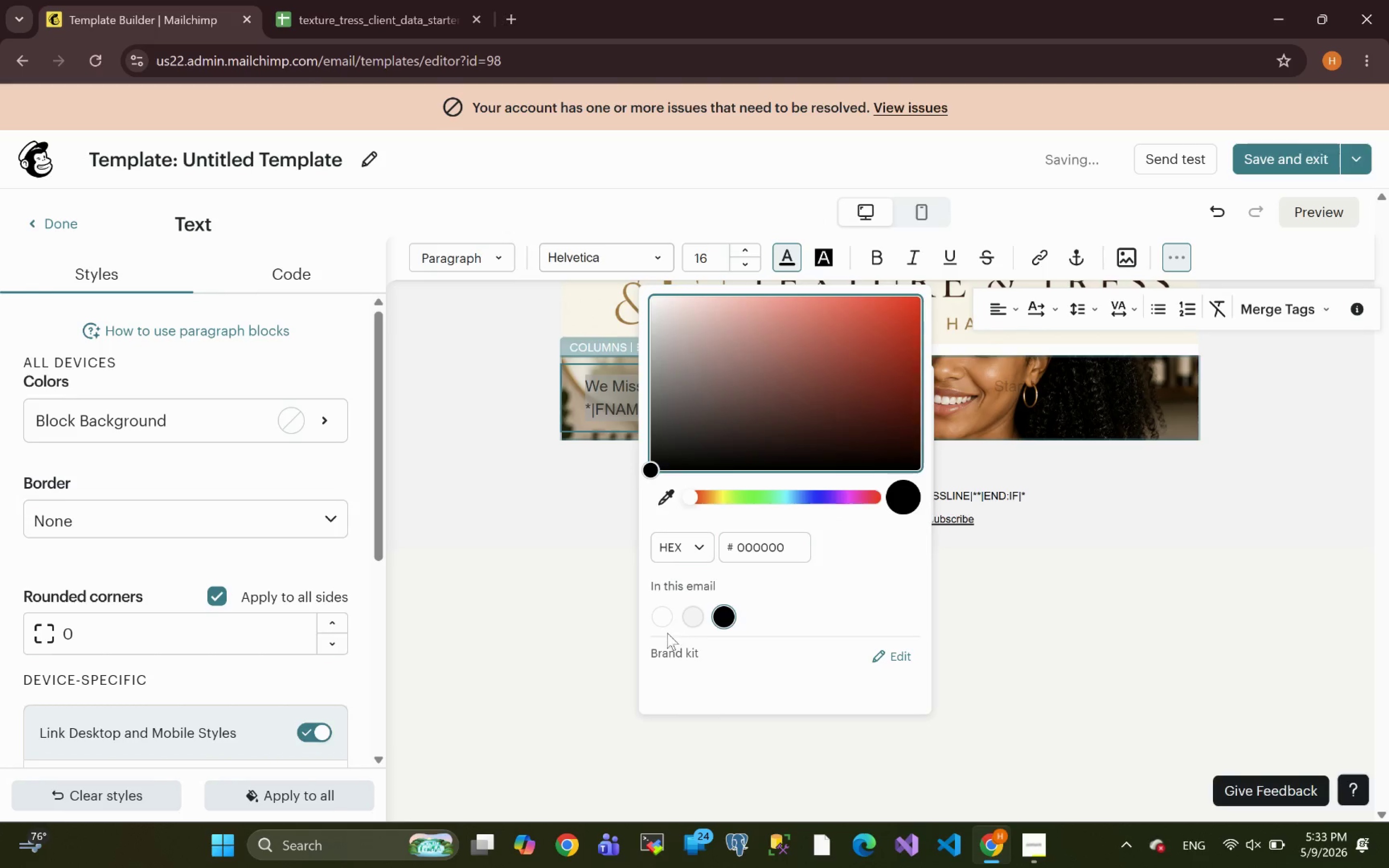 
left_click([663, 618])
 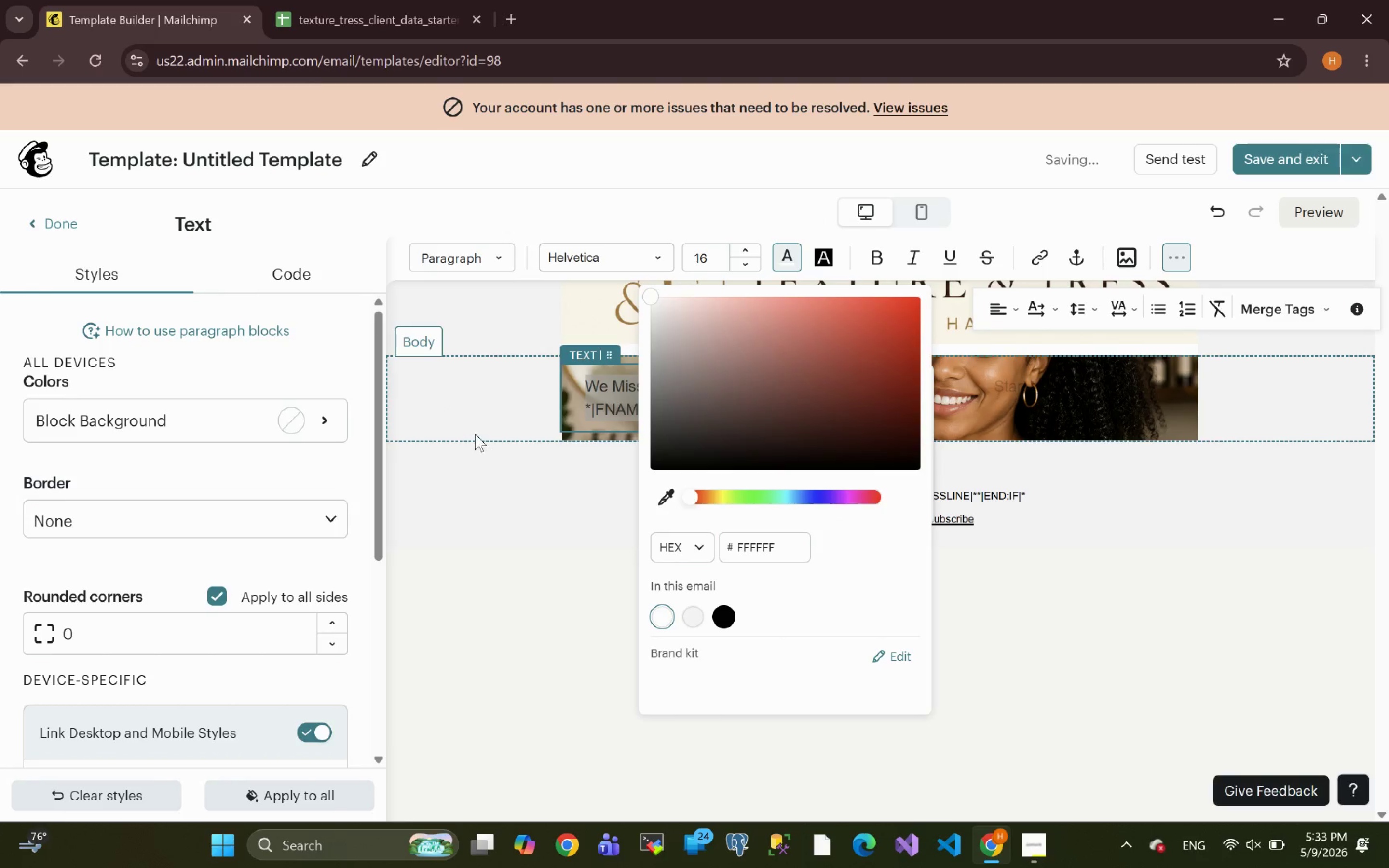 
left_click([469, 393])
 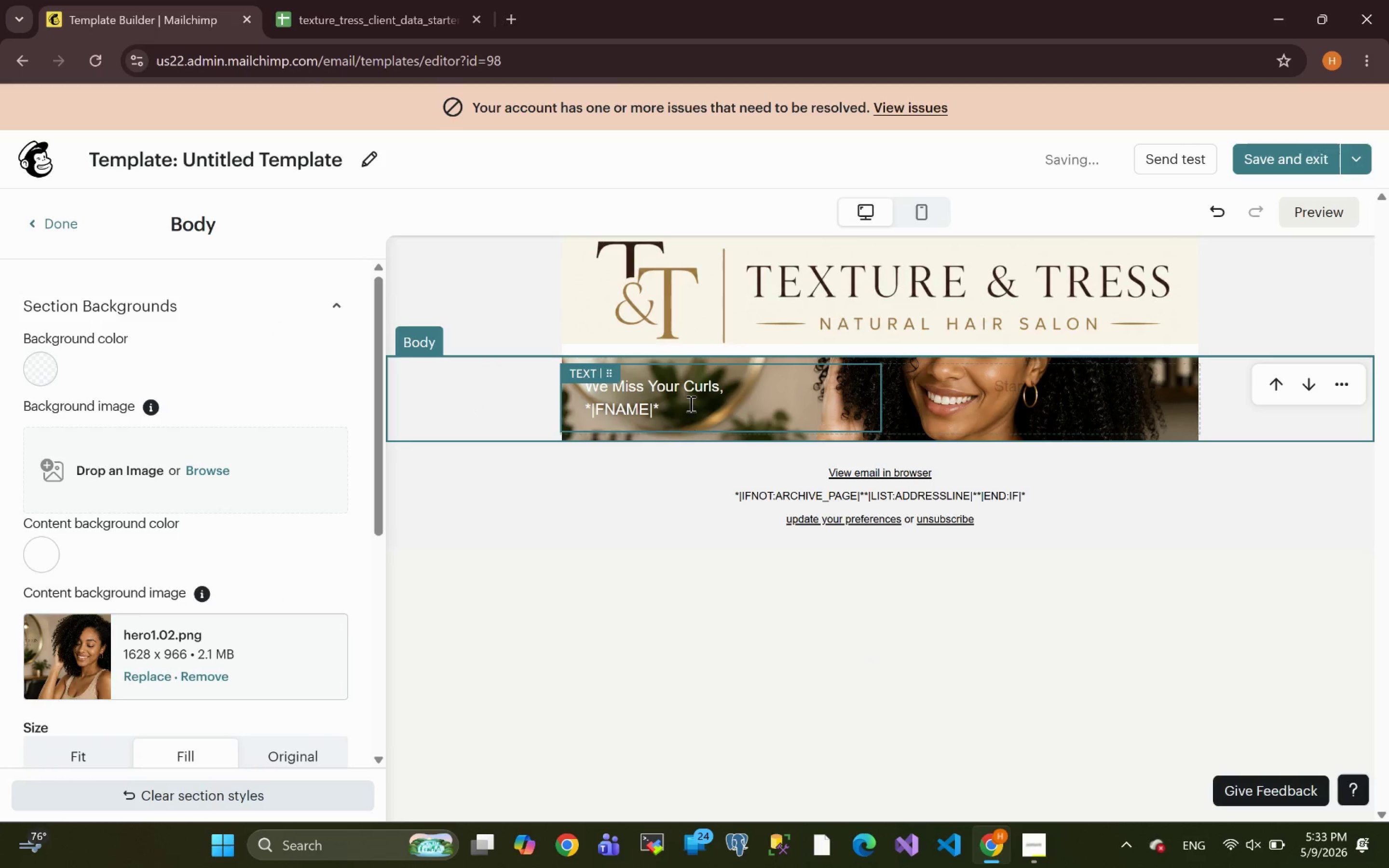 
left_click([740, 387])
 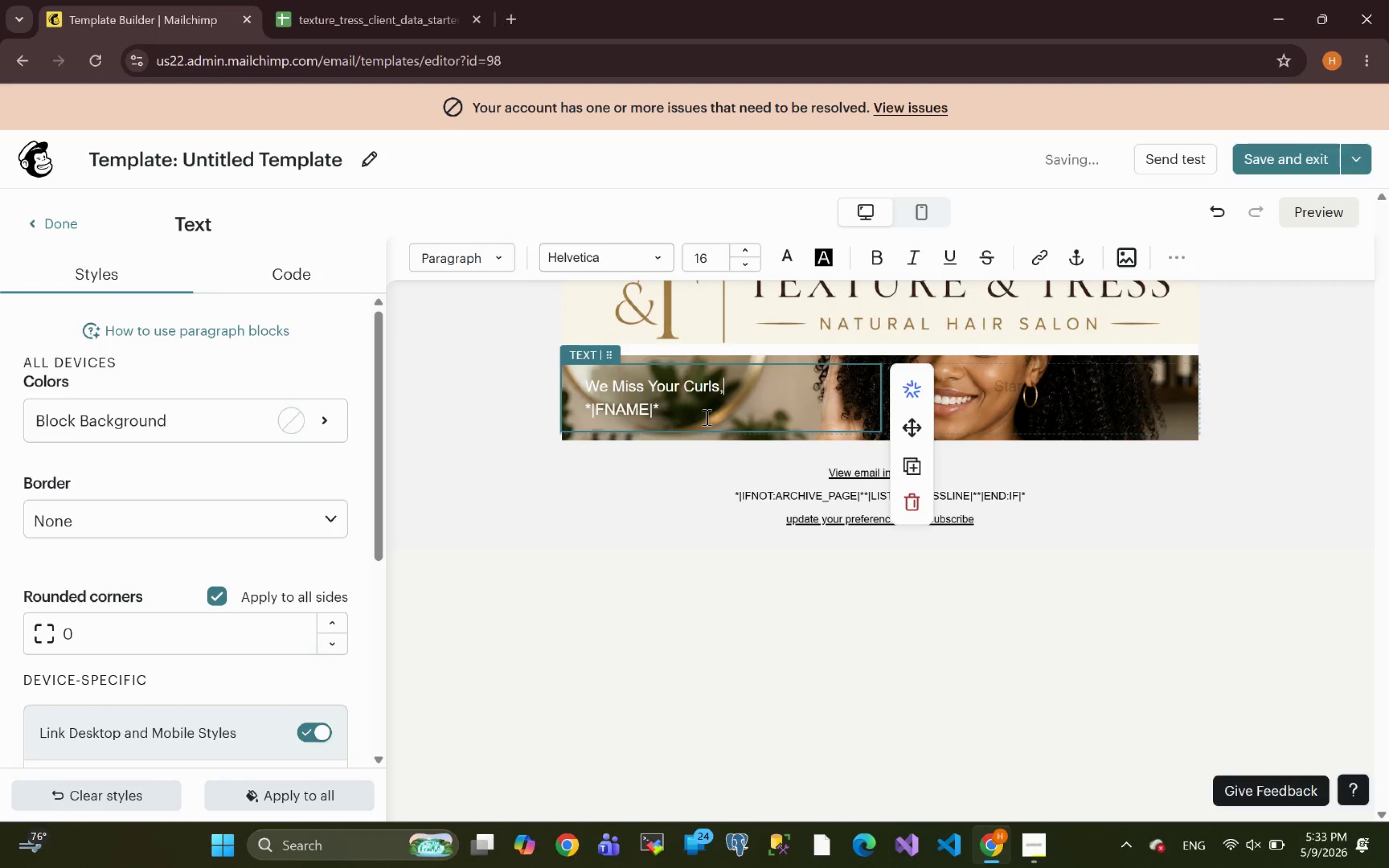 
wait(6.28)
 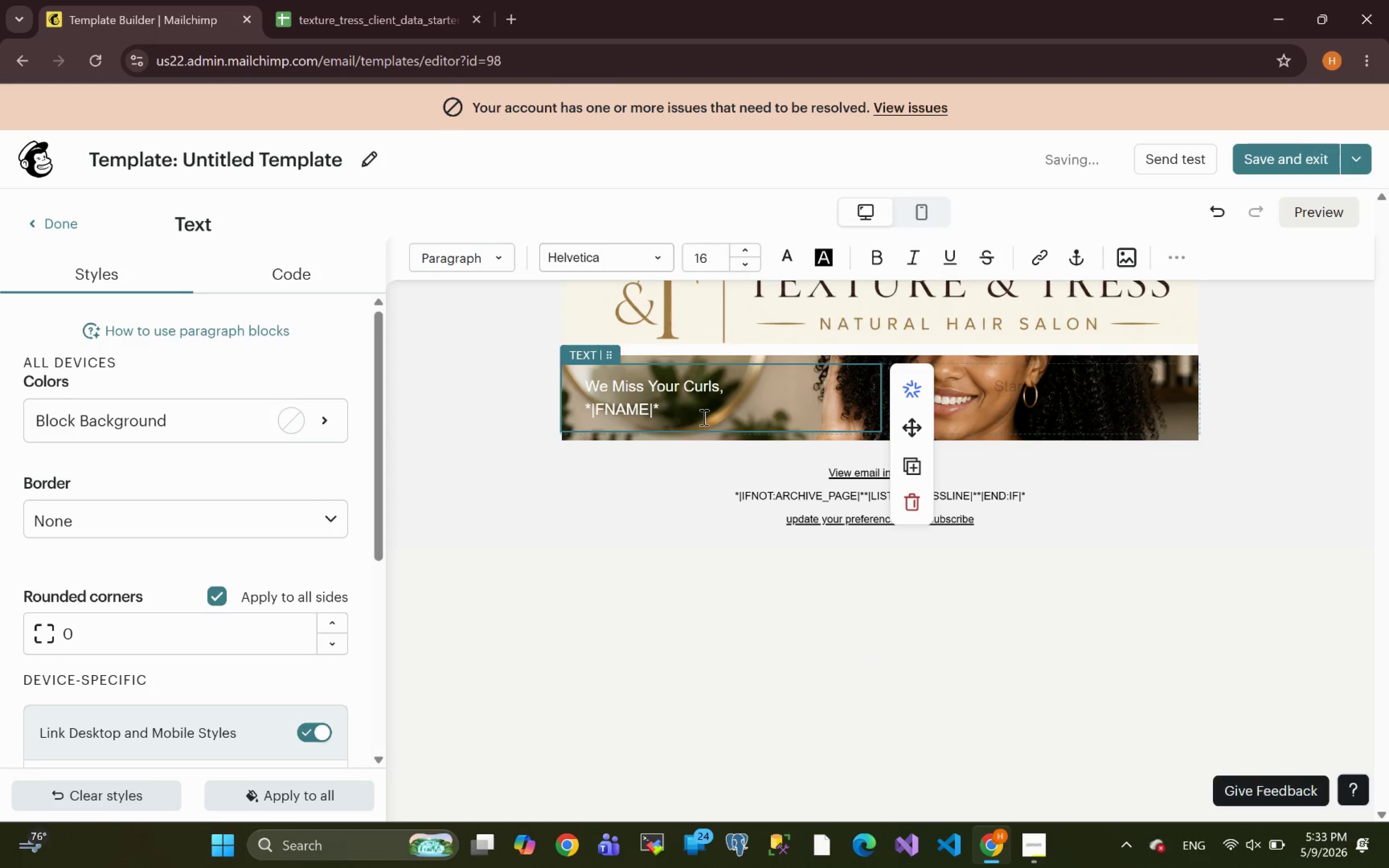 
left_click([676, 413])
 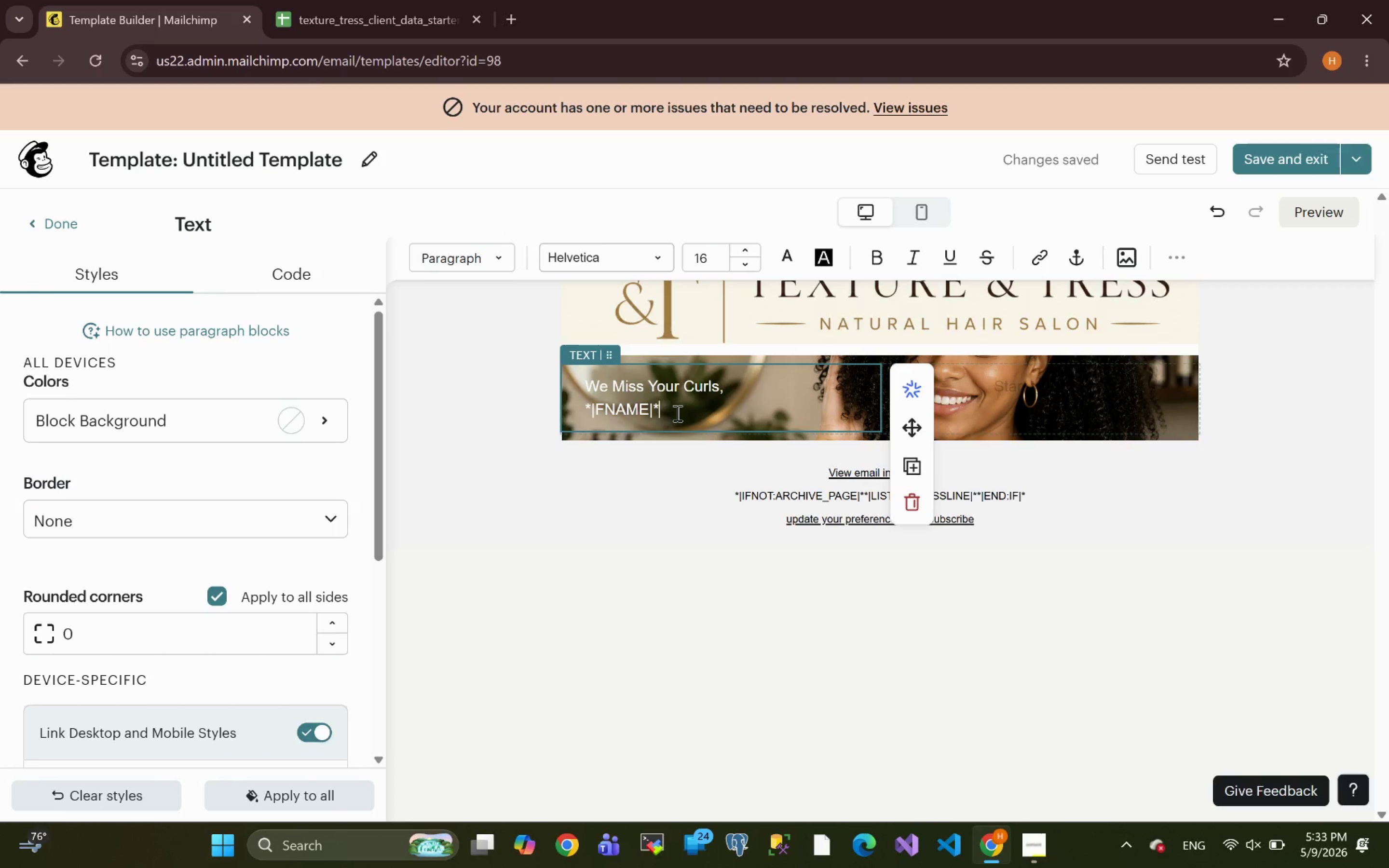 
left_click_drag(start_coordinate=[676, 413], to_coordinate=[567, 375])
 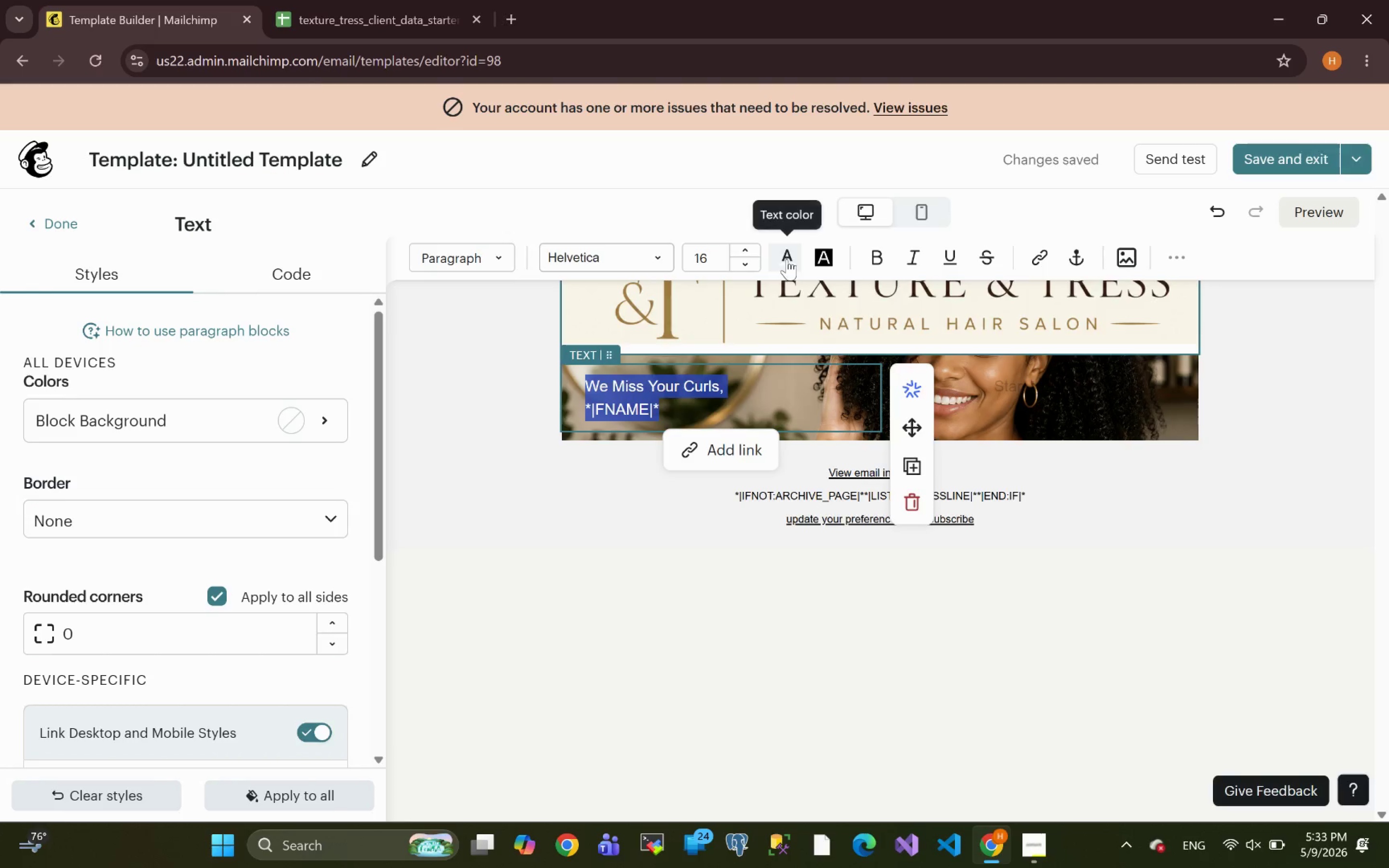 
left_click([787, 259])
 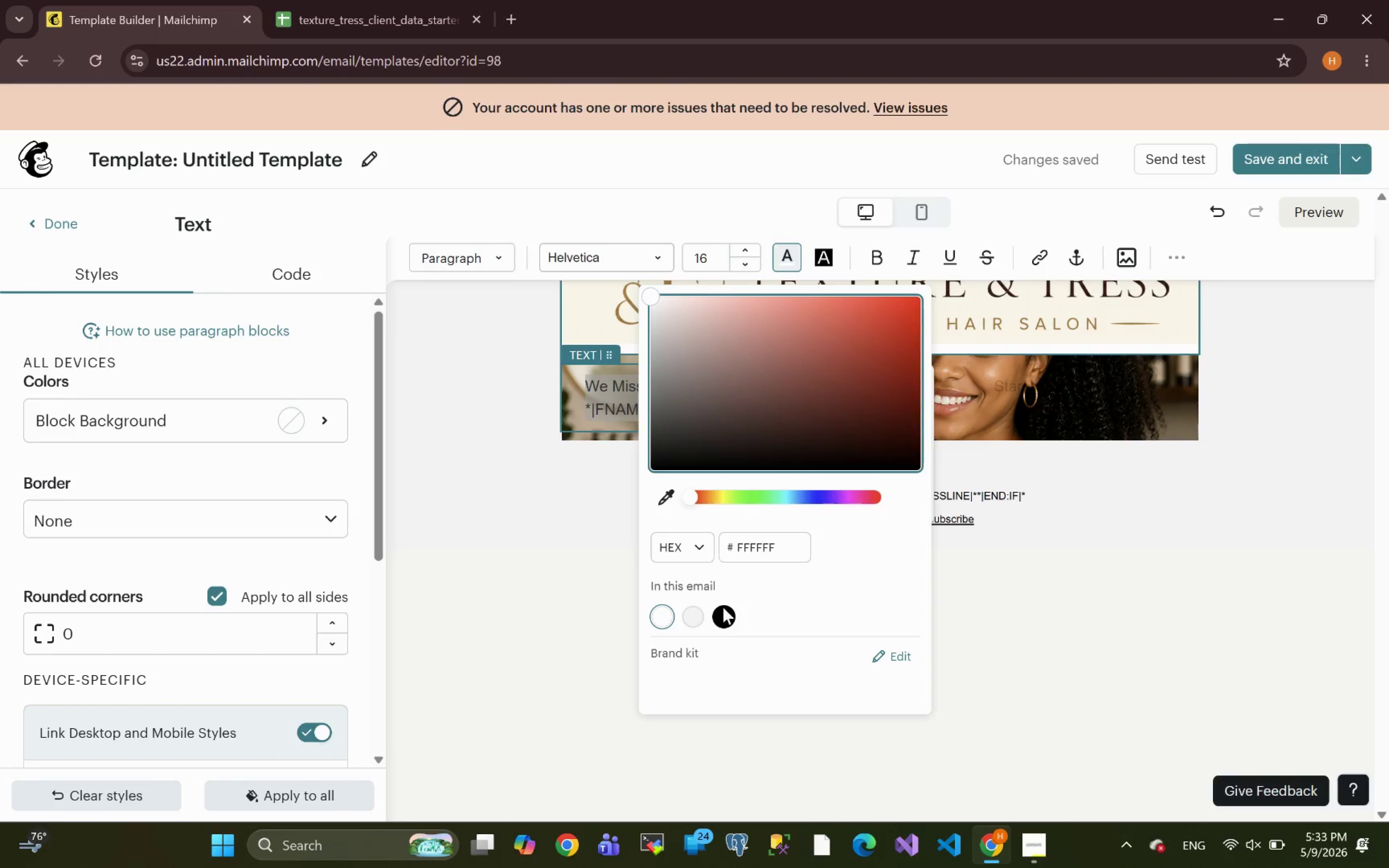 
left_click([726, 622])
 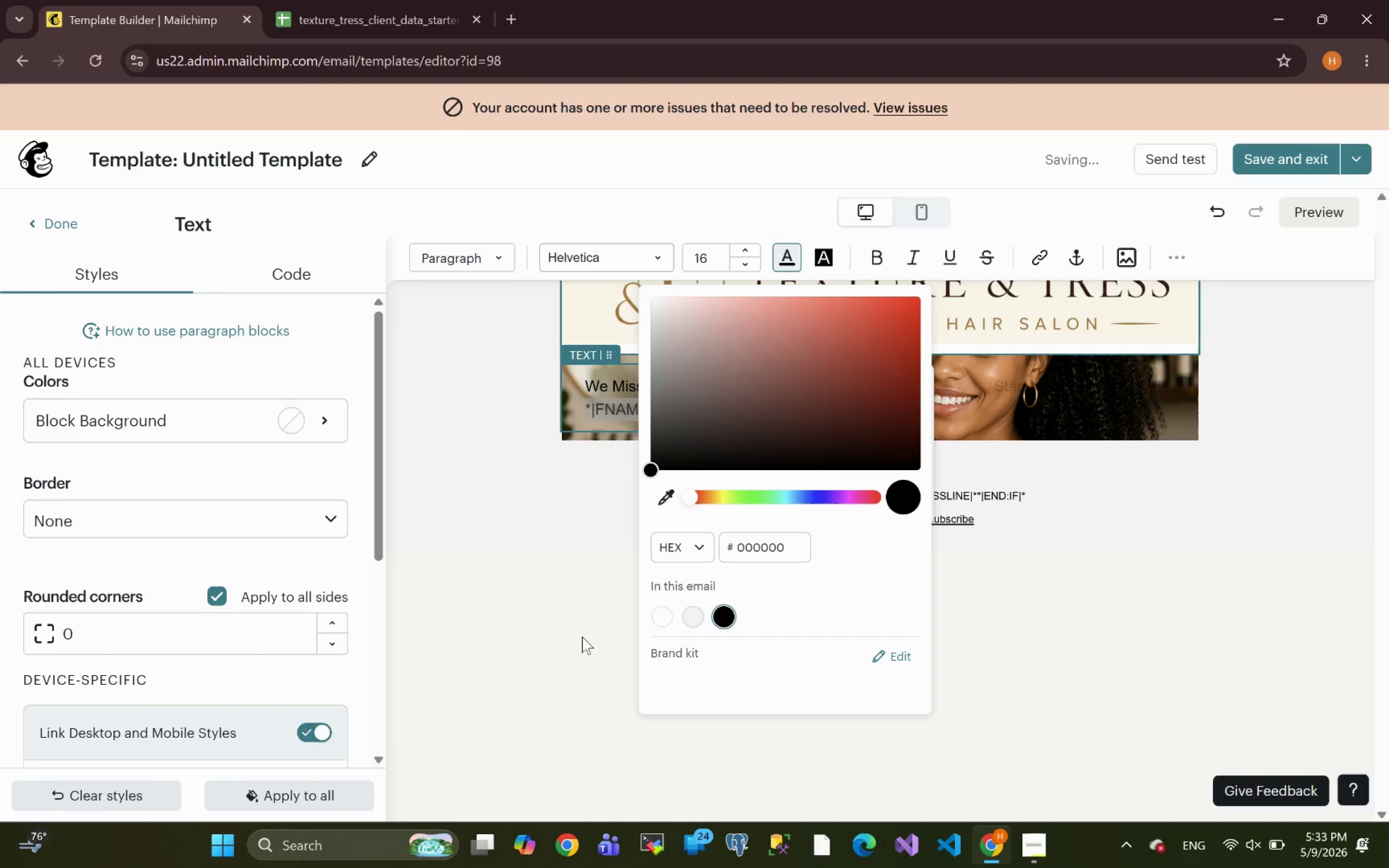 
left_click([582, 637])
 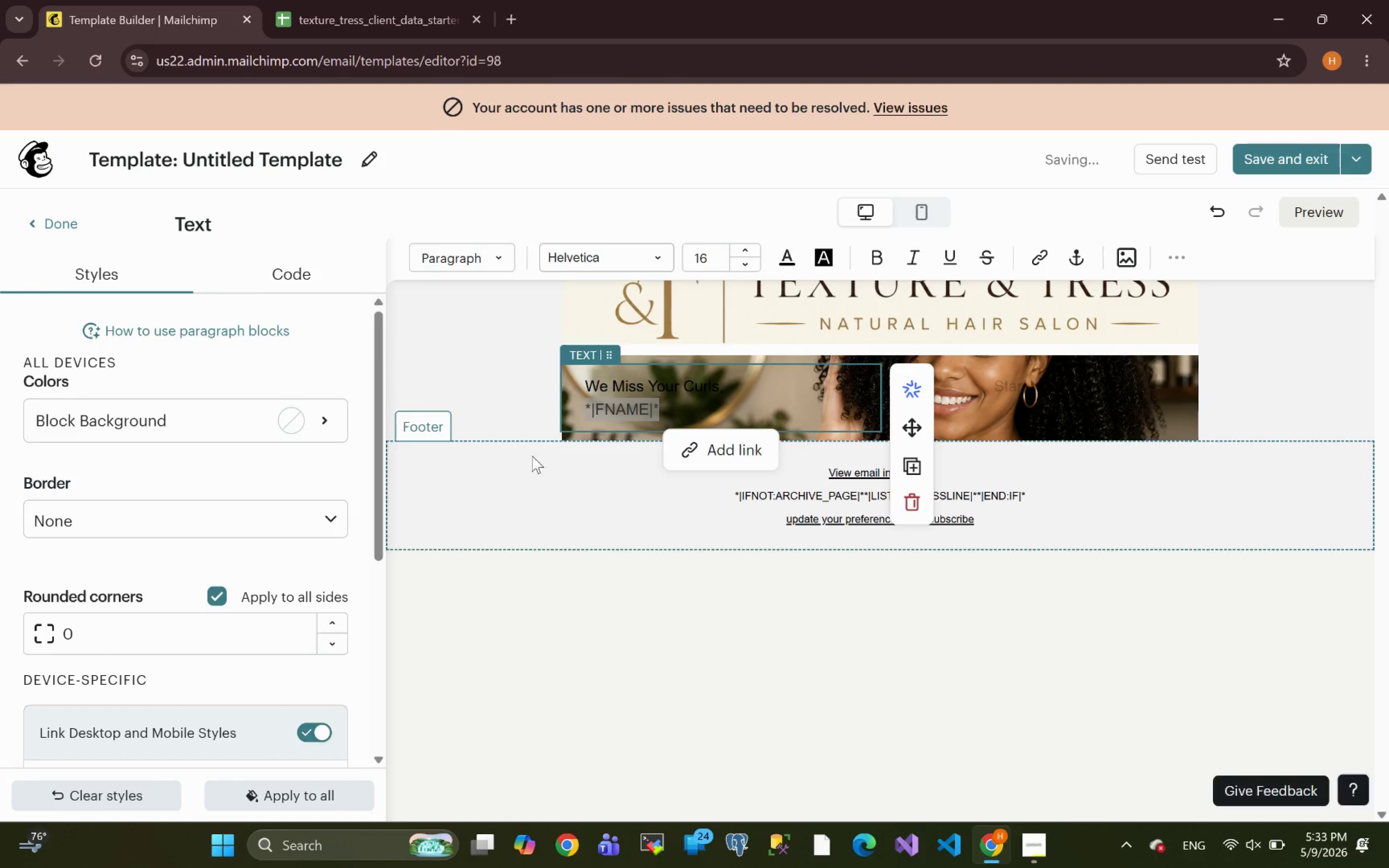 
left_click([510, 415])
 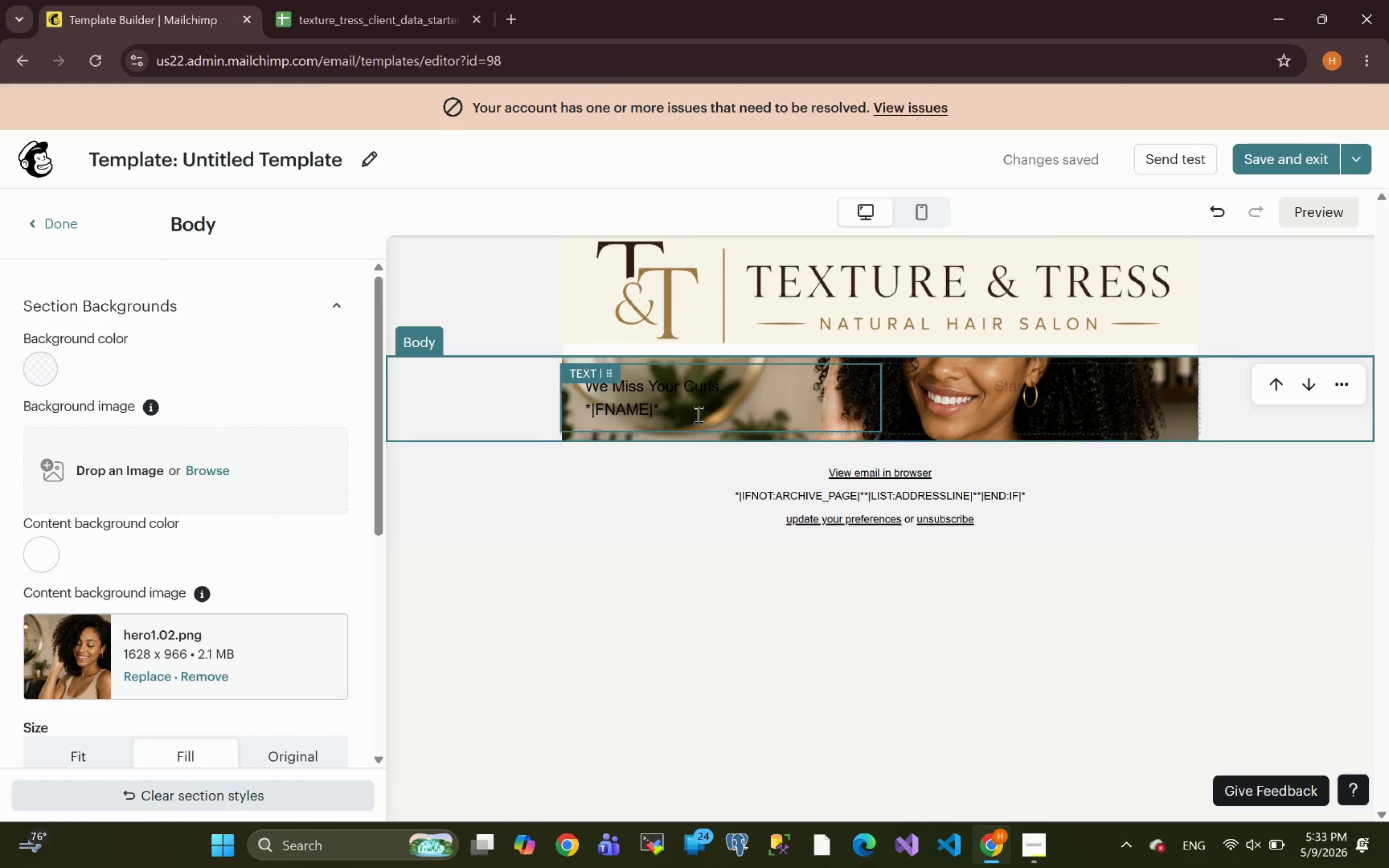 
left_click([694, 415])
 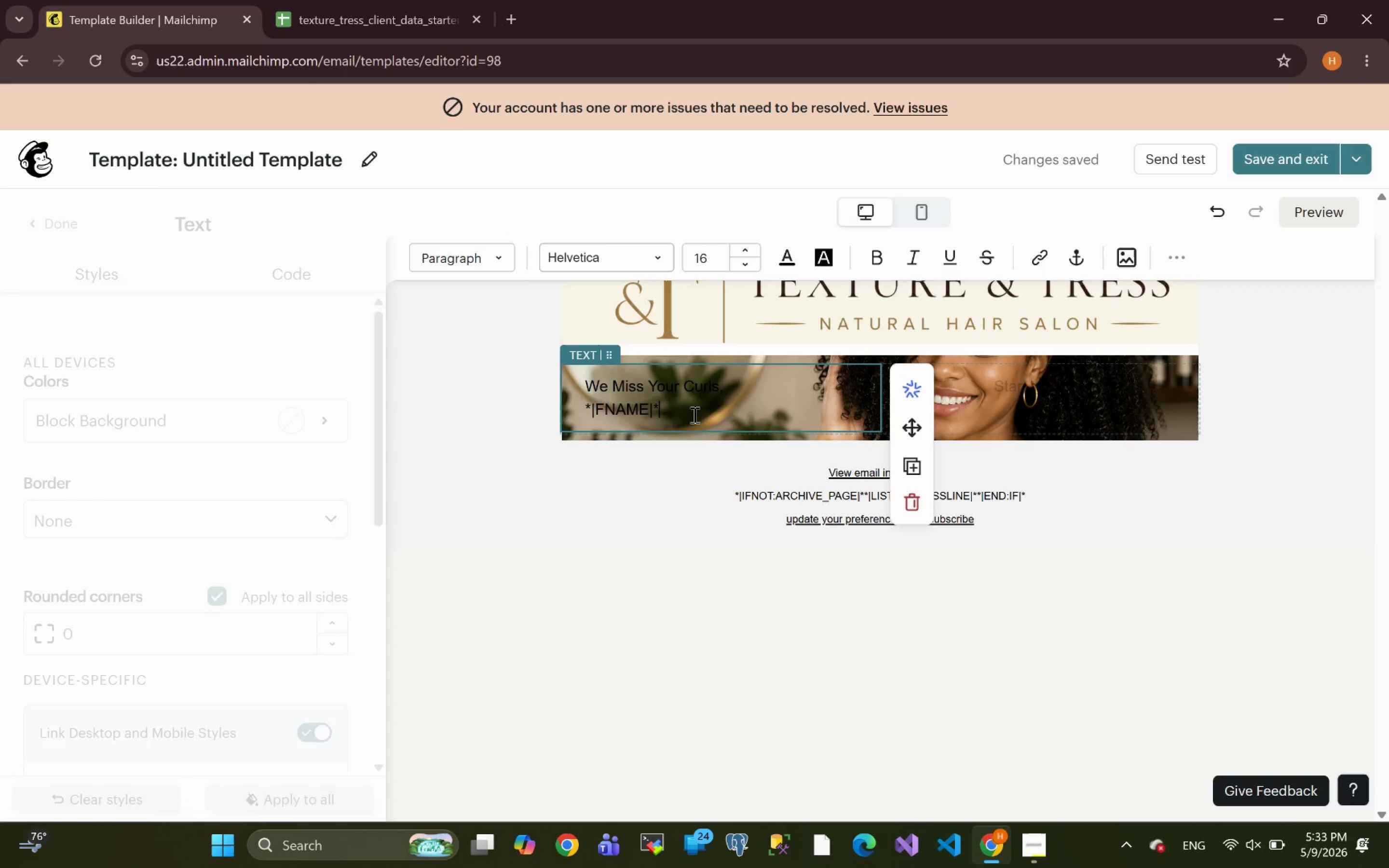 
key(Control+Z)
 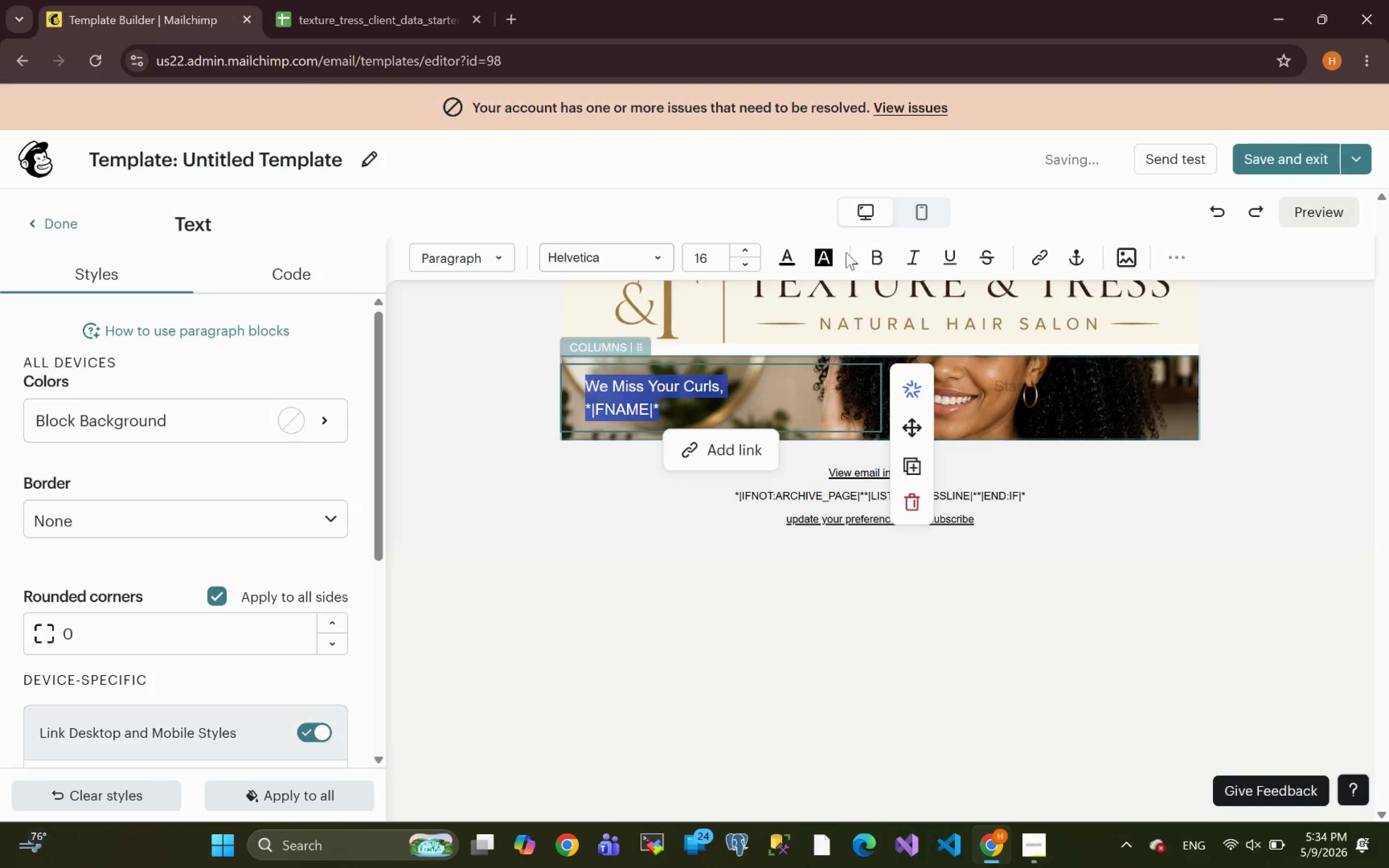 
left_click([874, 255])
 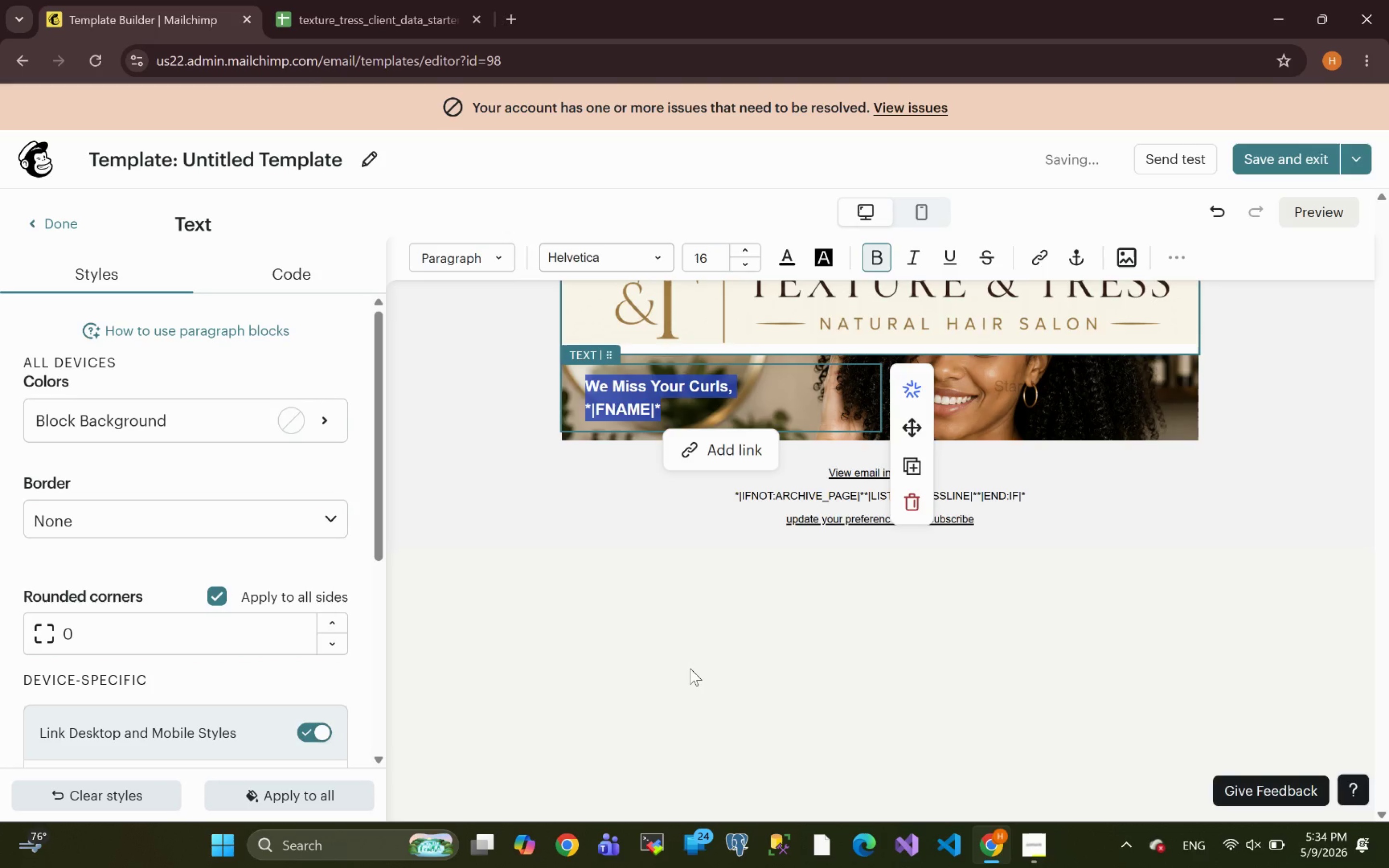 
left_click([687, 669])
 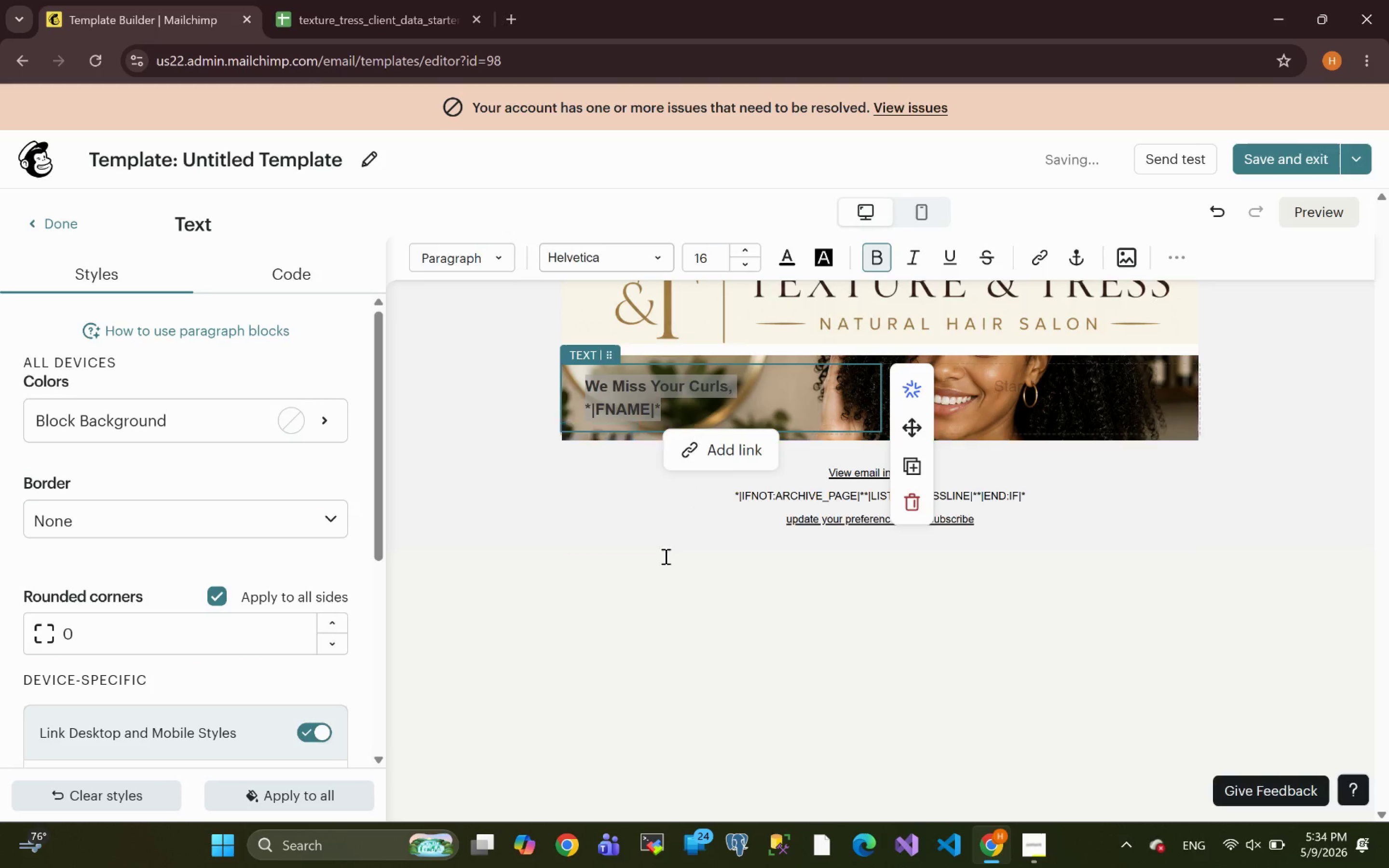 
left_click([610, 620])
 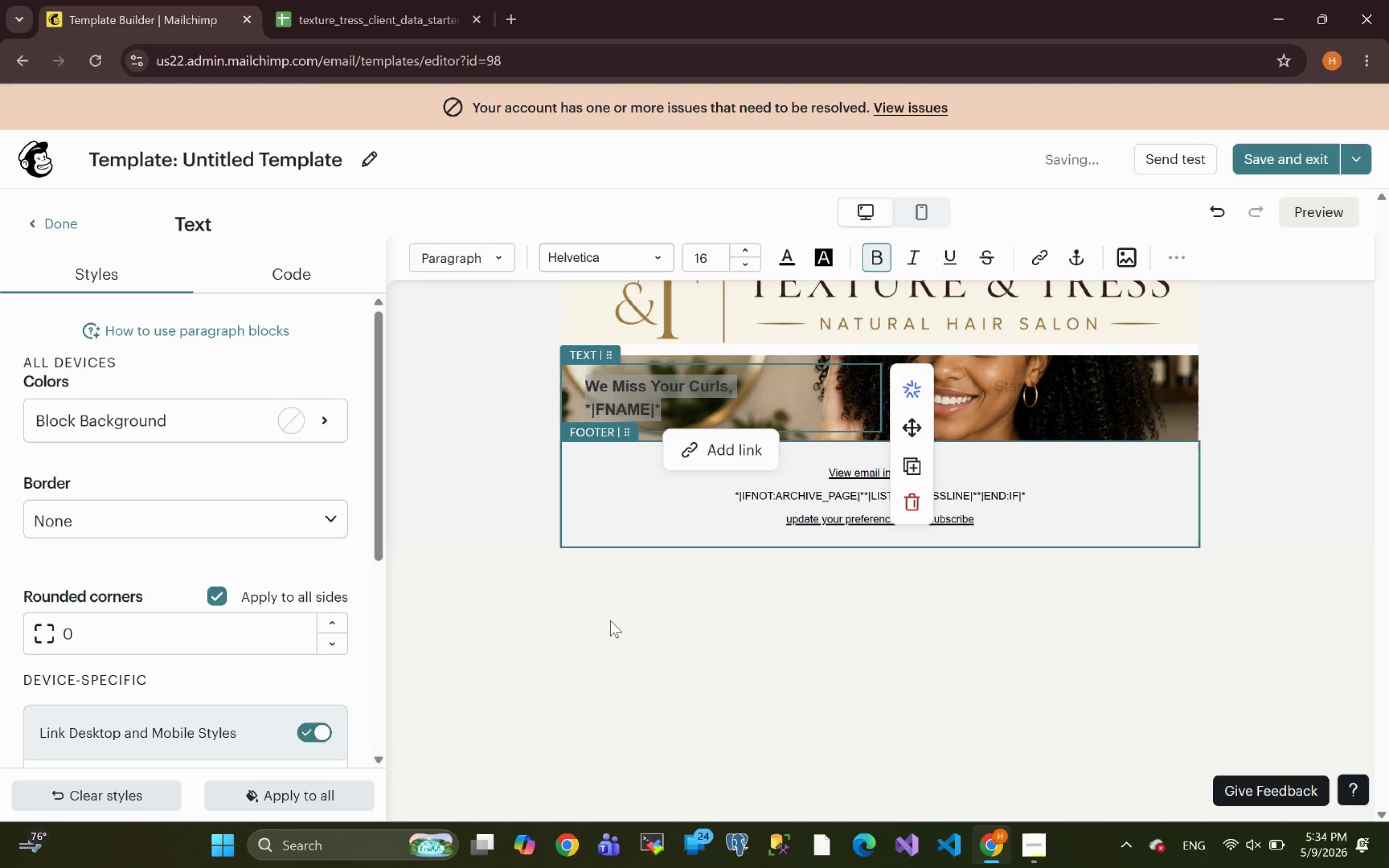 
left_click([610, 620])
 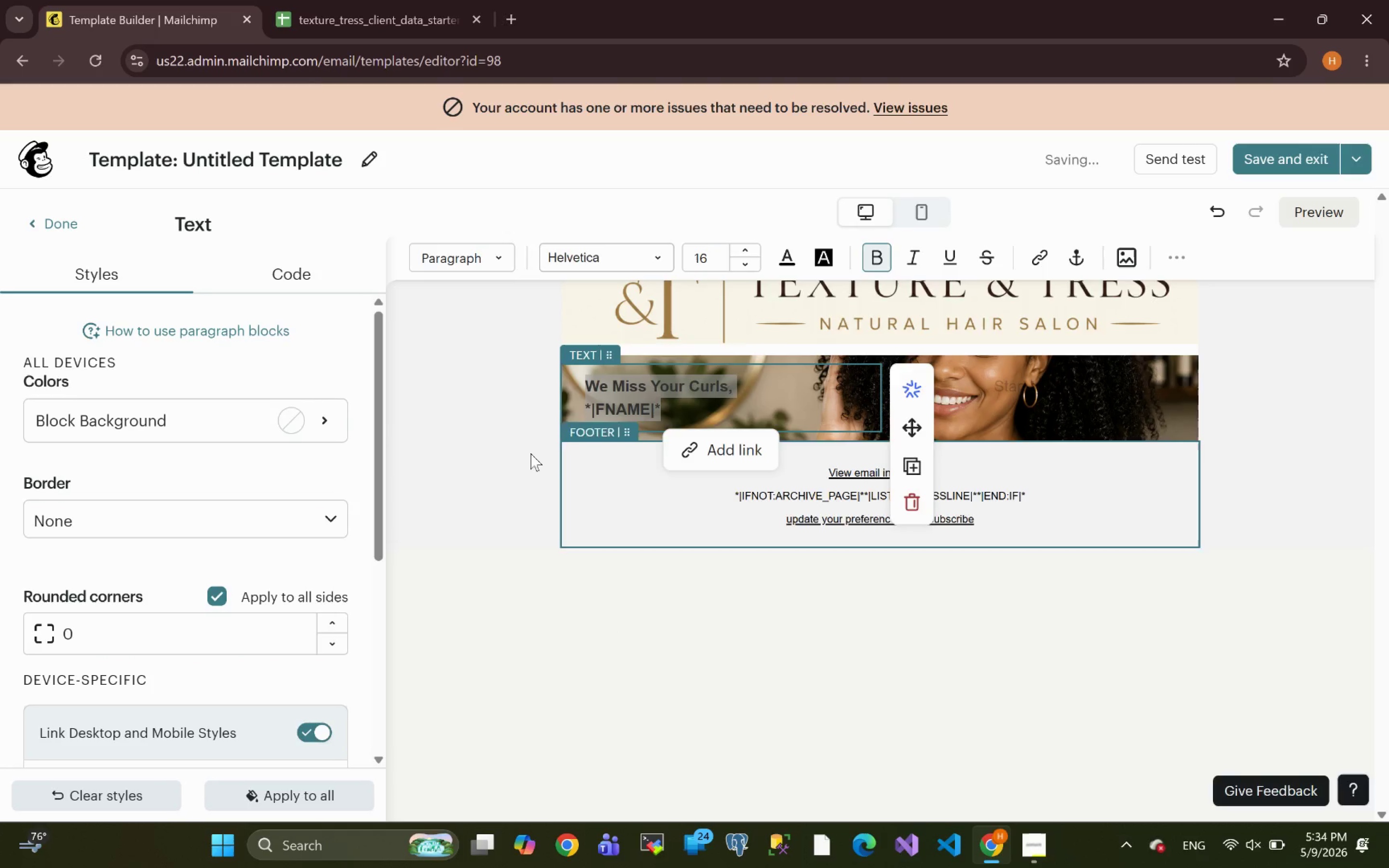 
left_click([531, 453])
 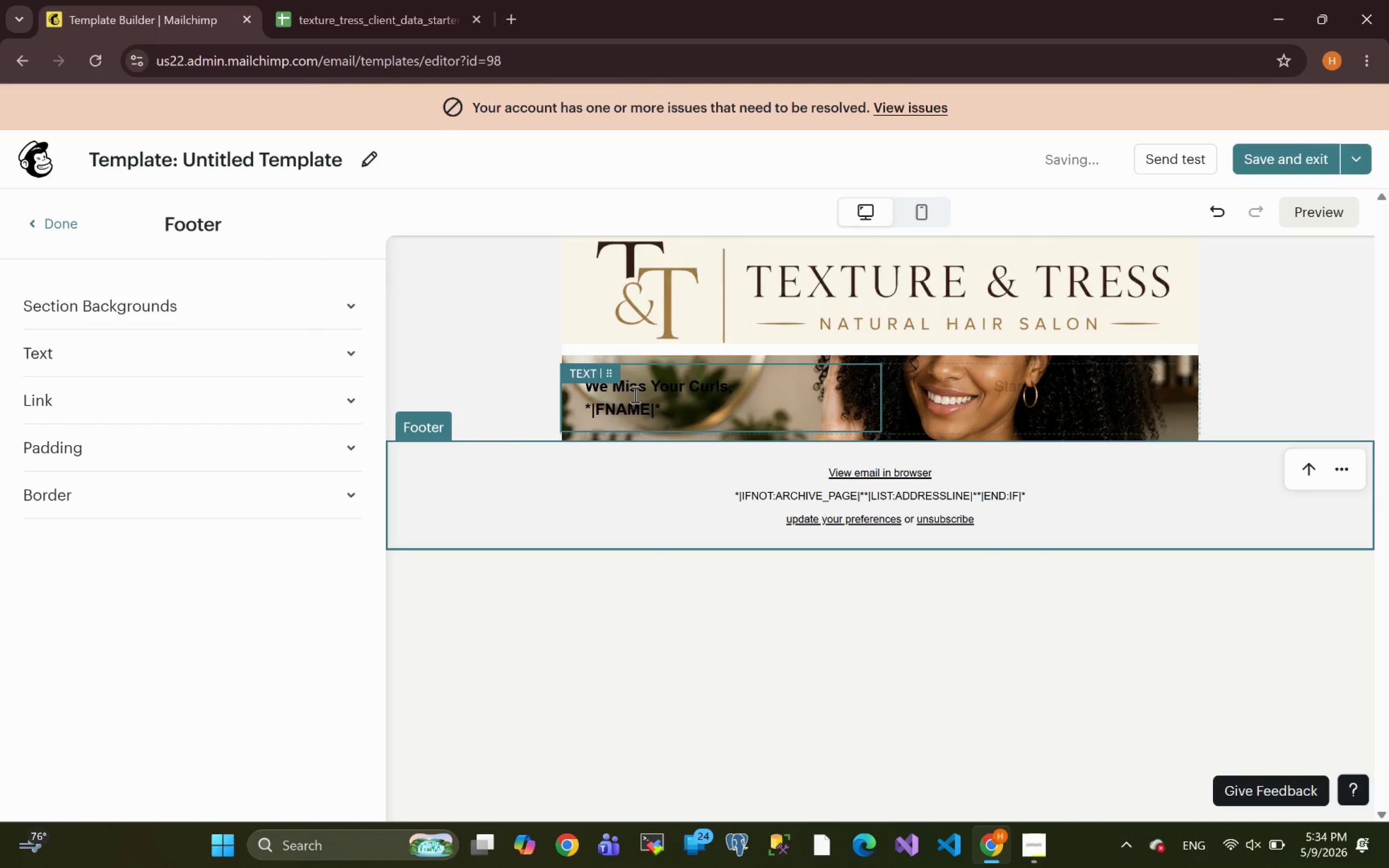 
left_click([634, 394])
 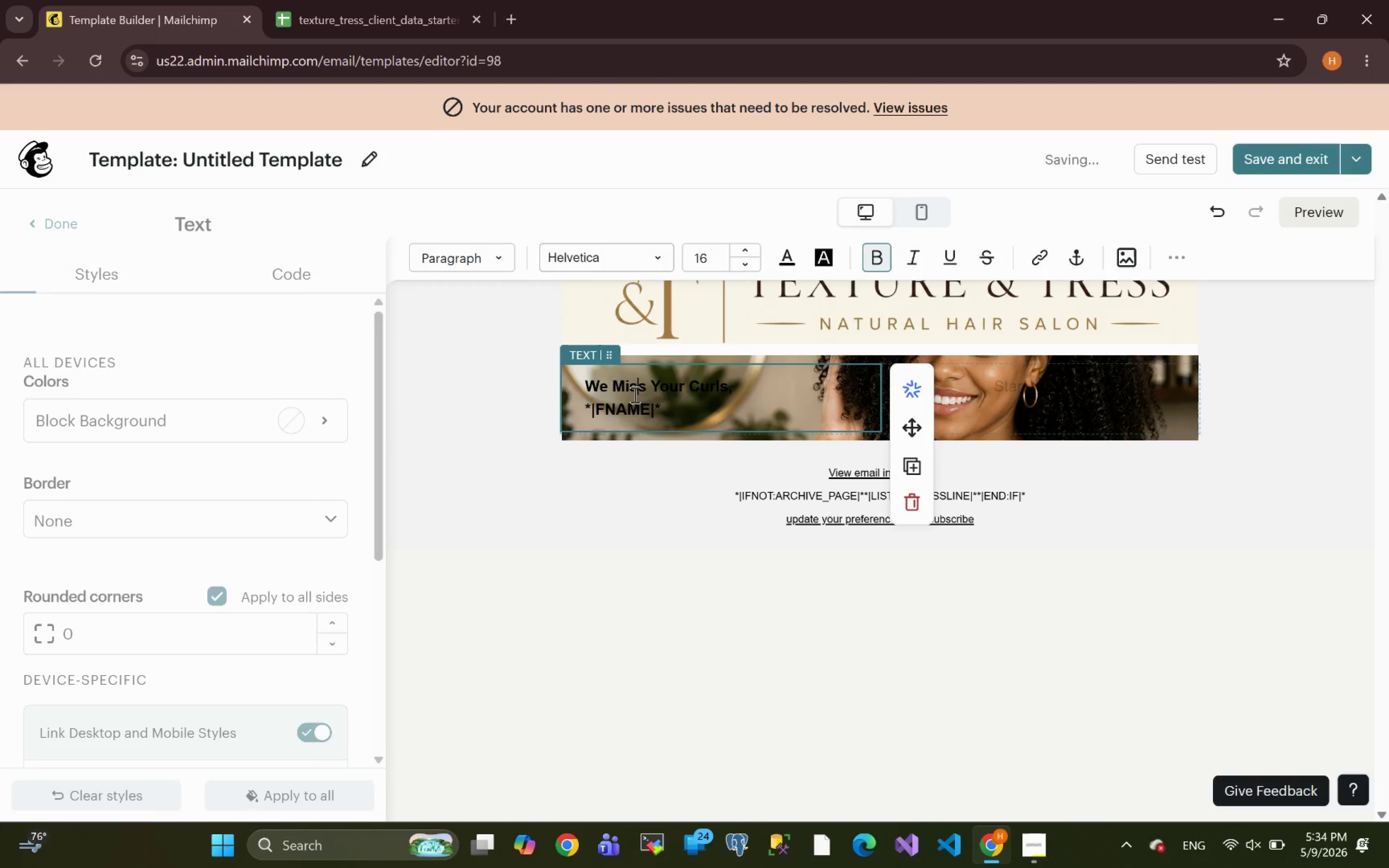 
key(Control+A)
 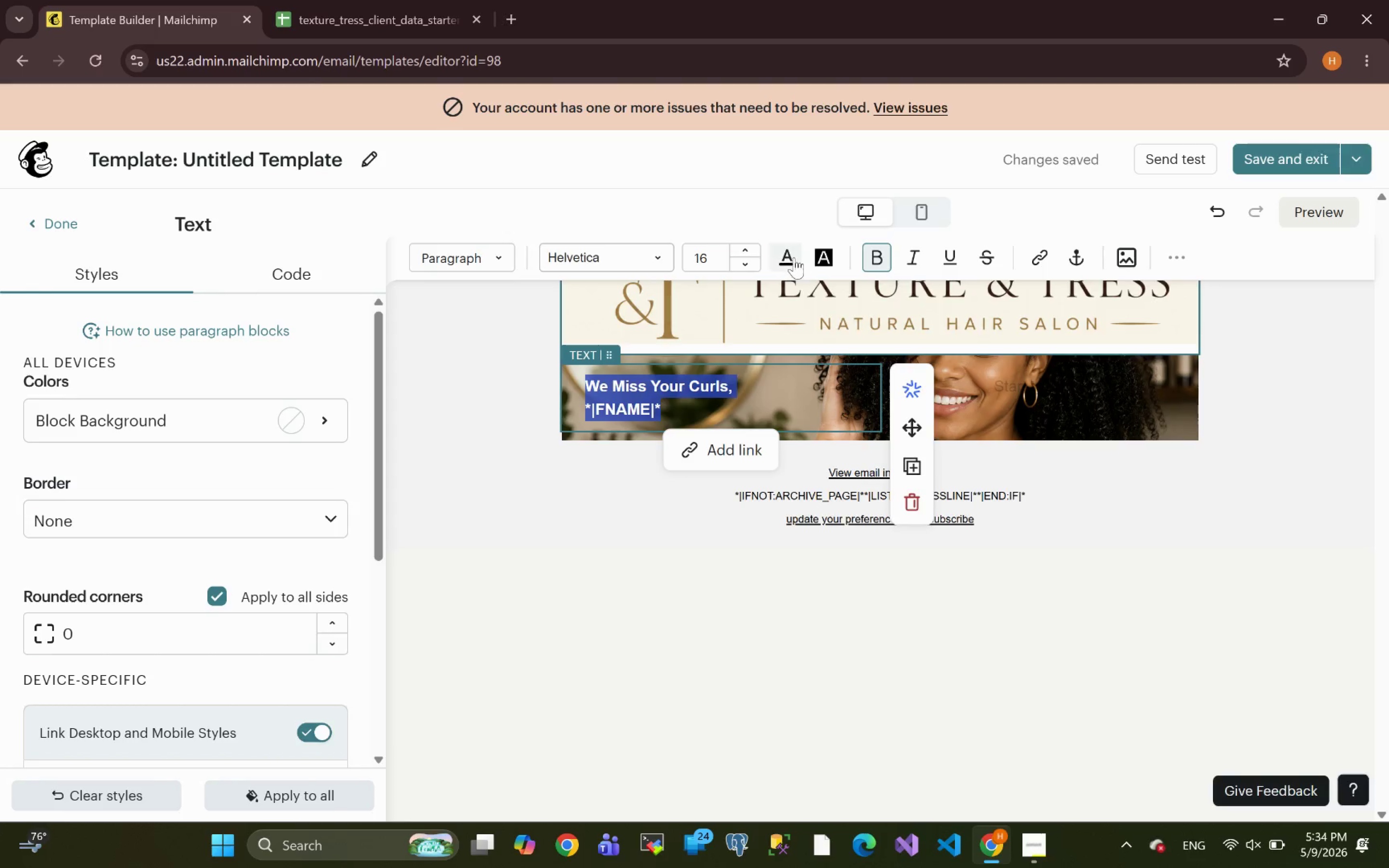 
left_click([790, 260])
 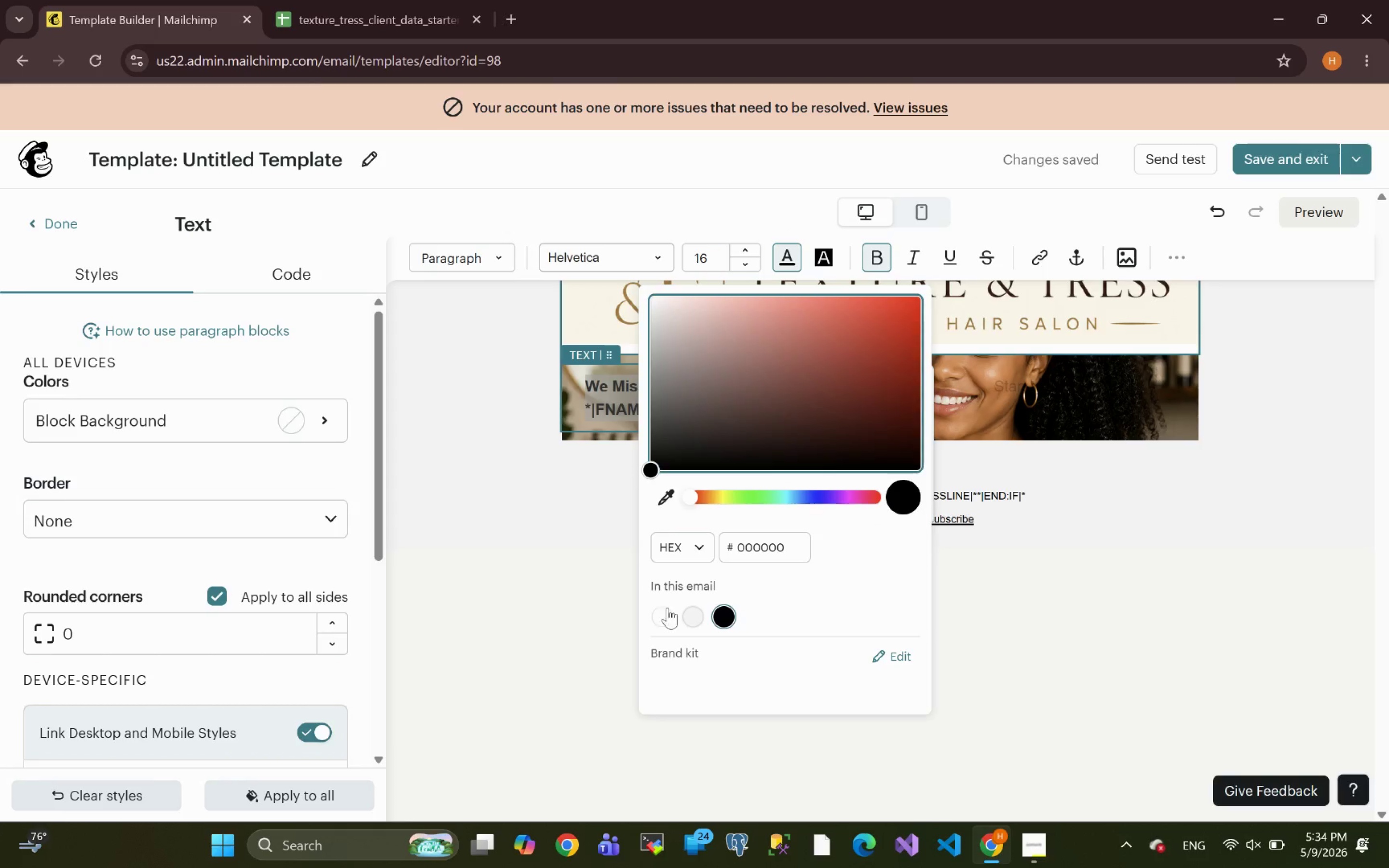 
left_click([665, 618])
 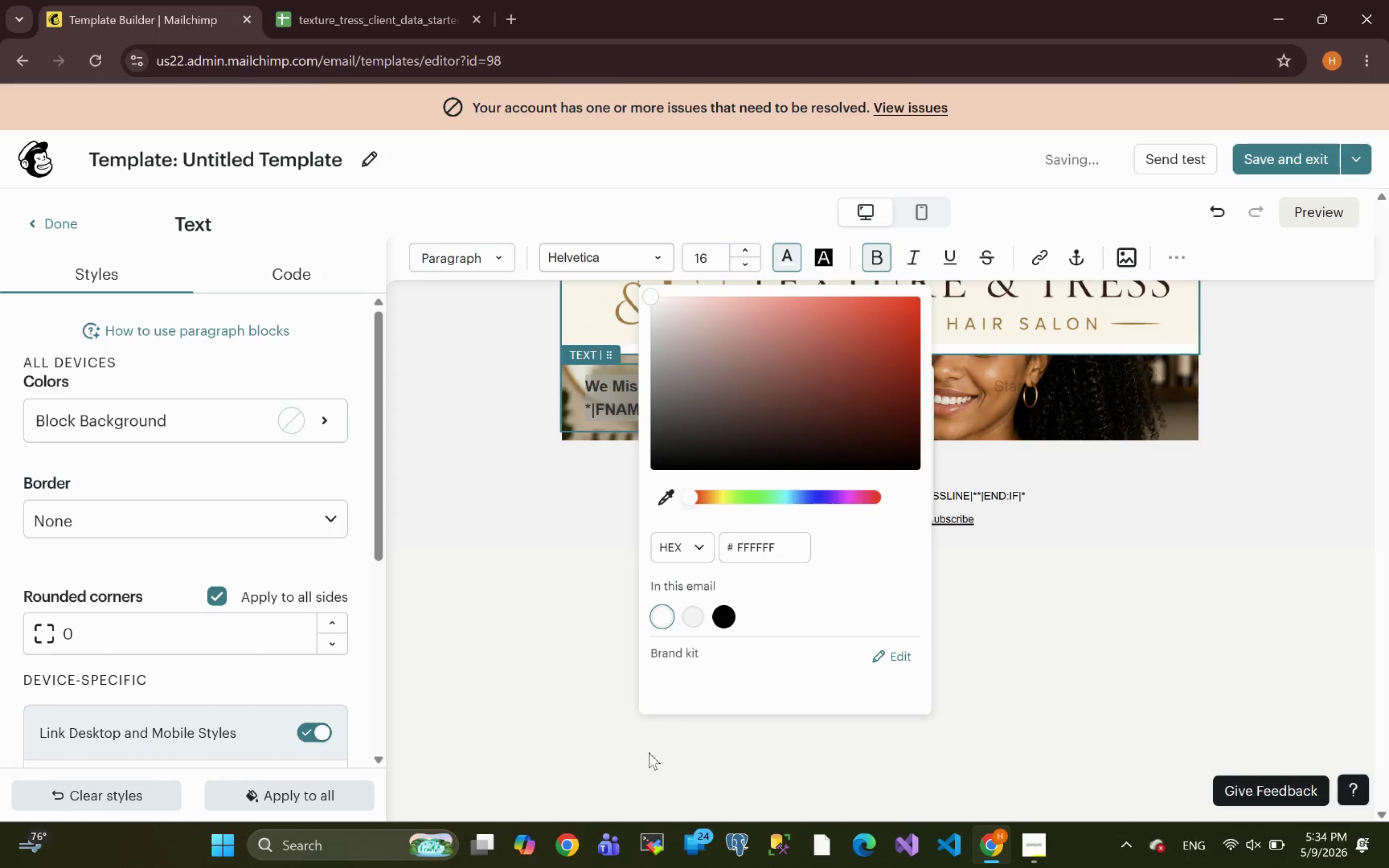 
left_click([640, 763])
 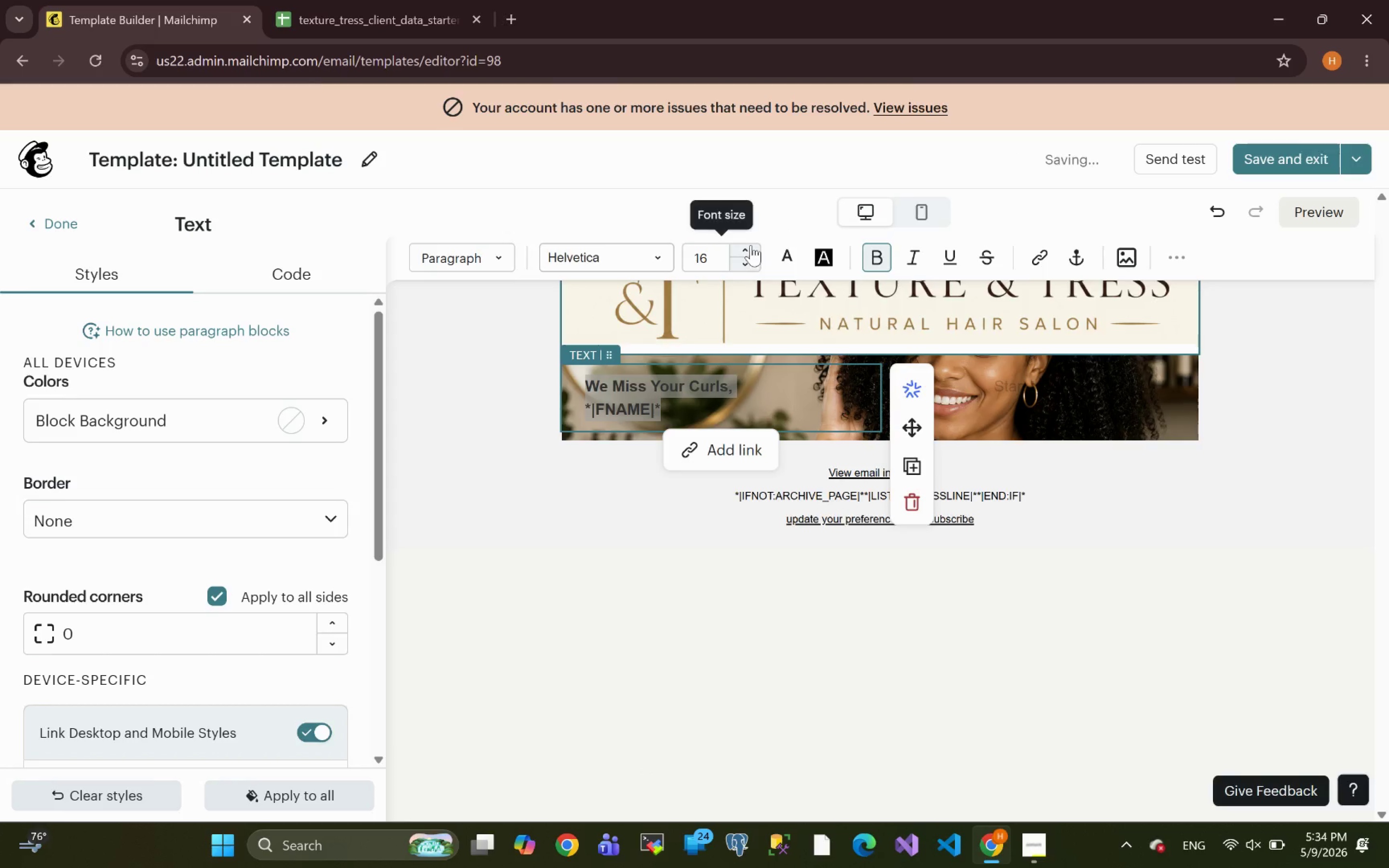 
double_click([747, 249])
 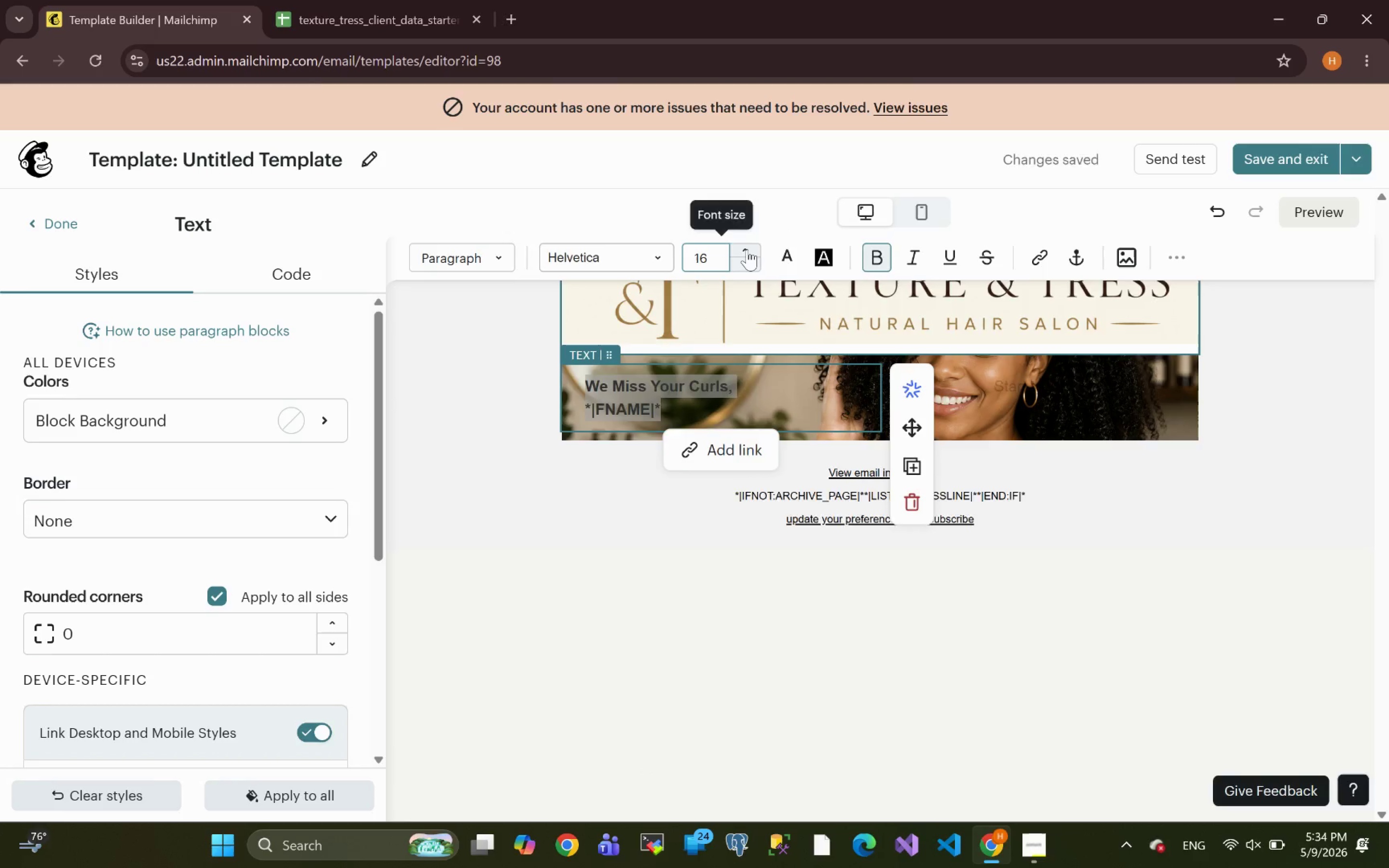 
triple_click([747, 249])
 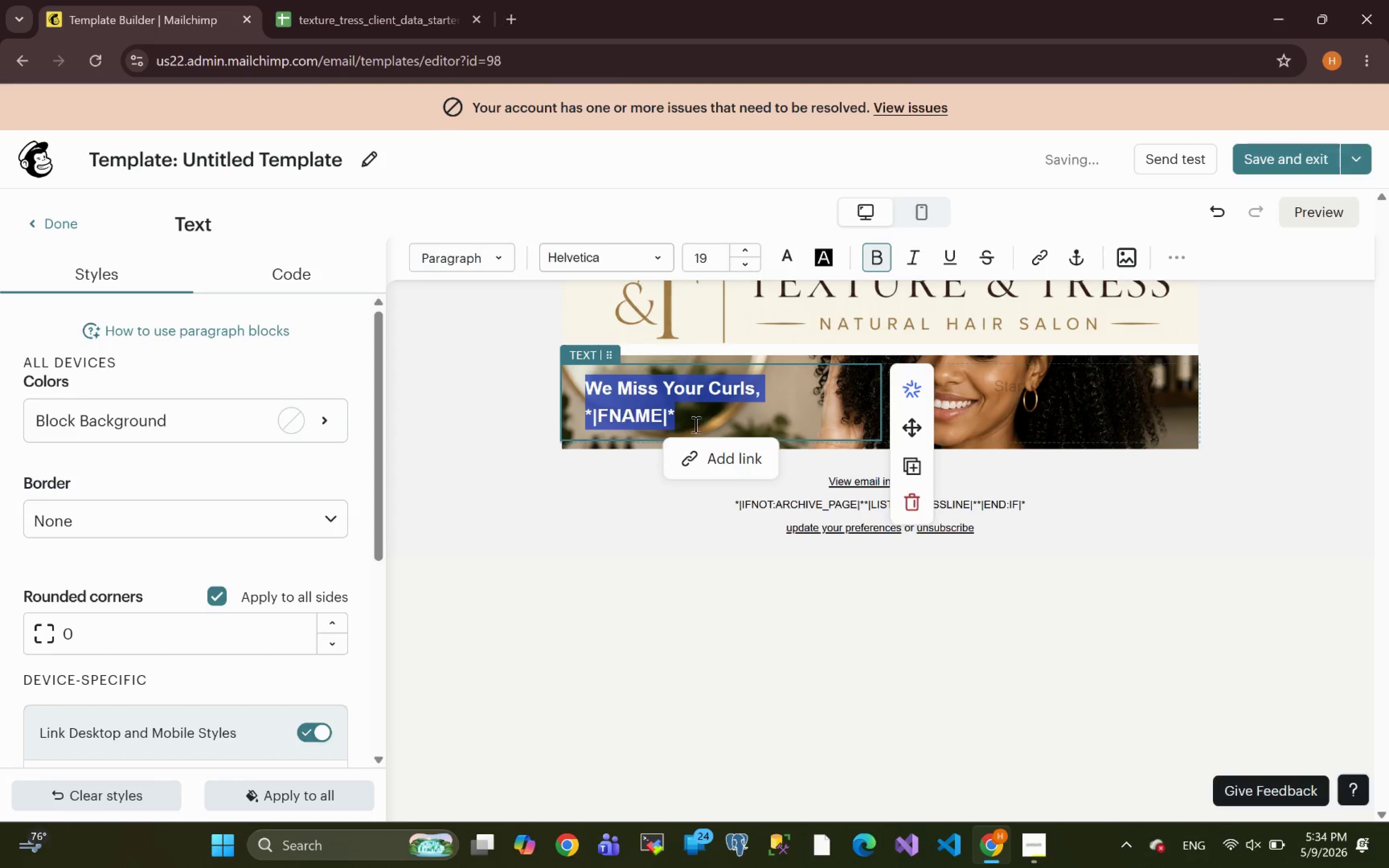 
left_click([695, 416])
 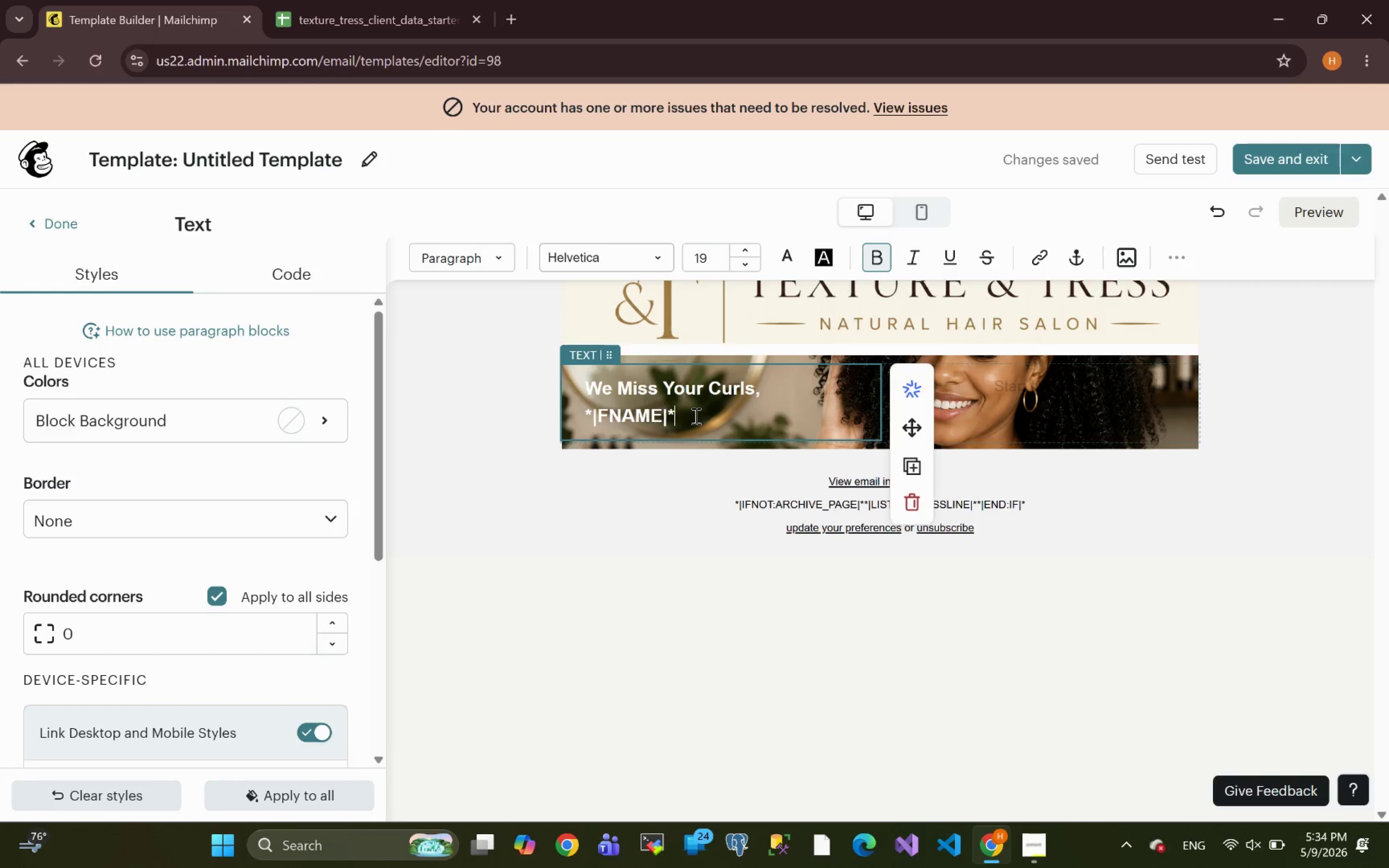 
wait(17.92)
 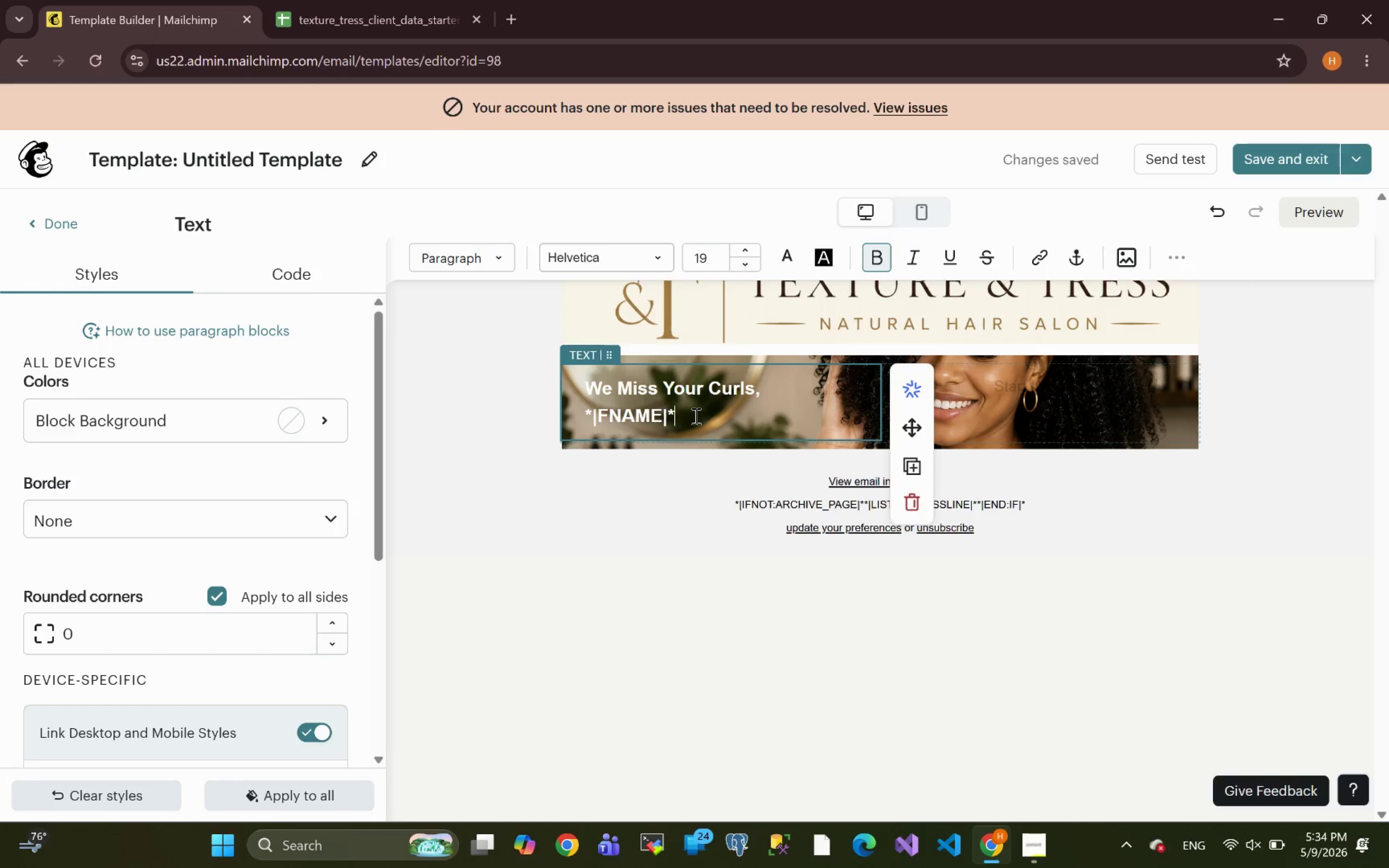 
key(Enter)
 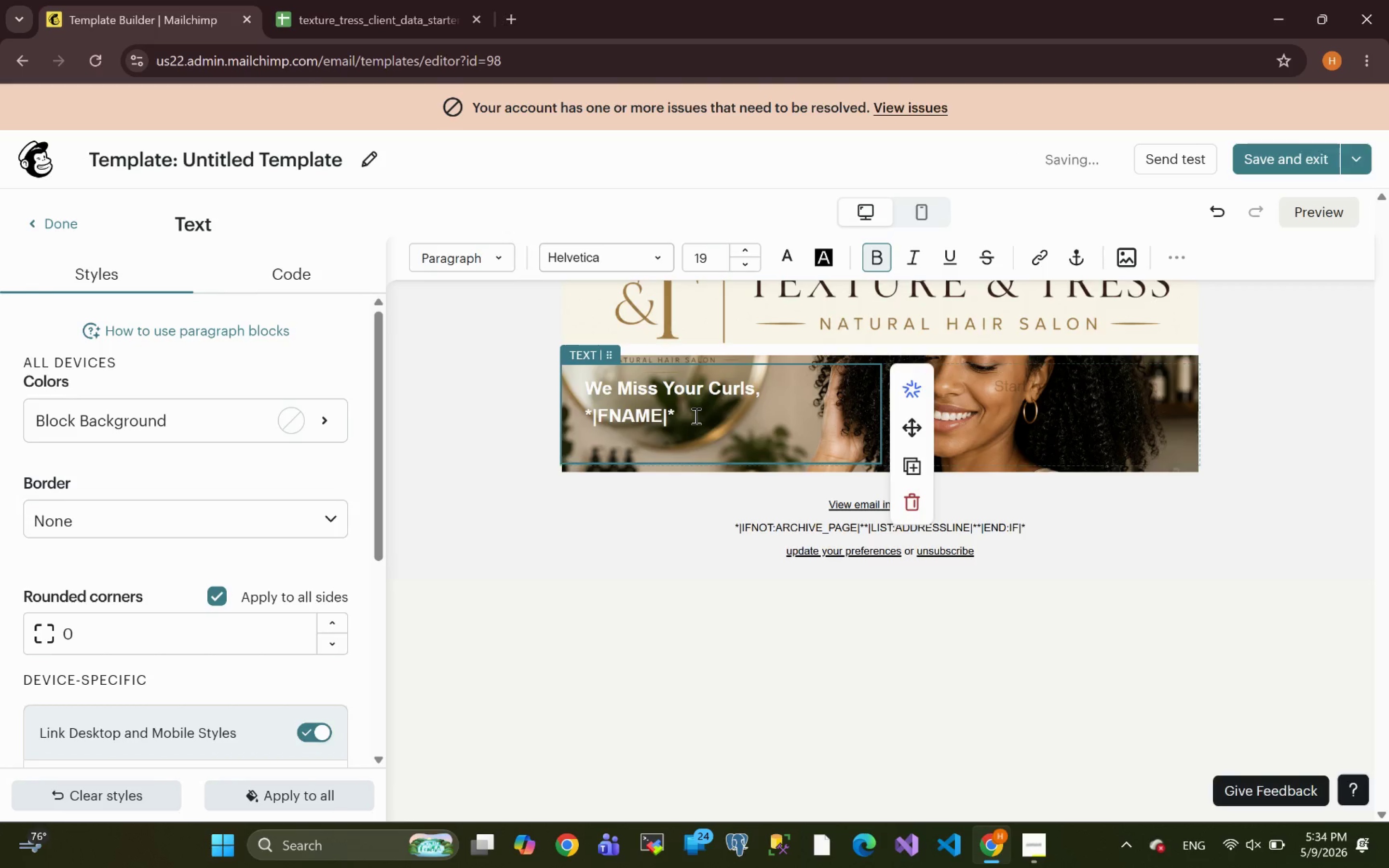 
type(It's been a while since your last visit)
 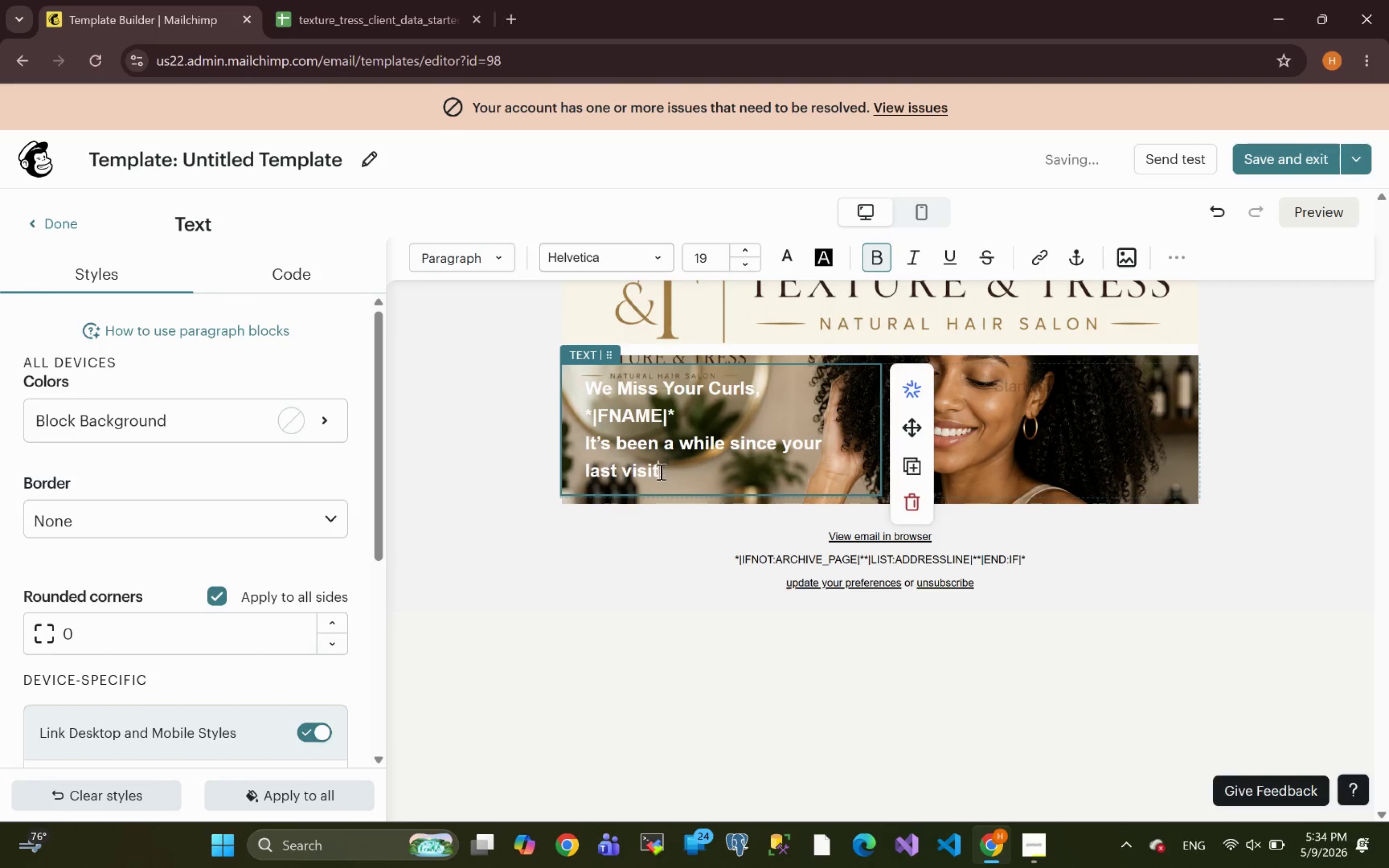 
left_click_drag(start_coordinate=[662, 473], to_coordinate=[567, 448])
 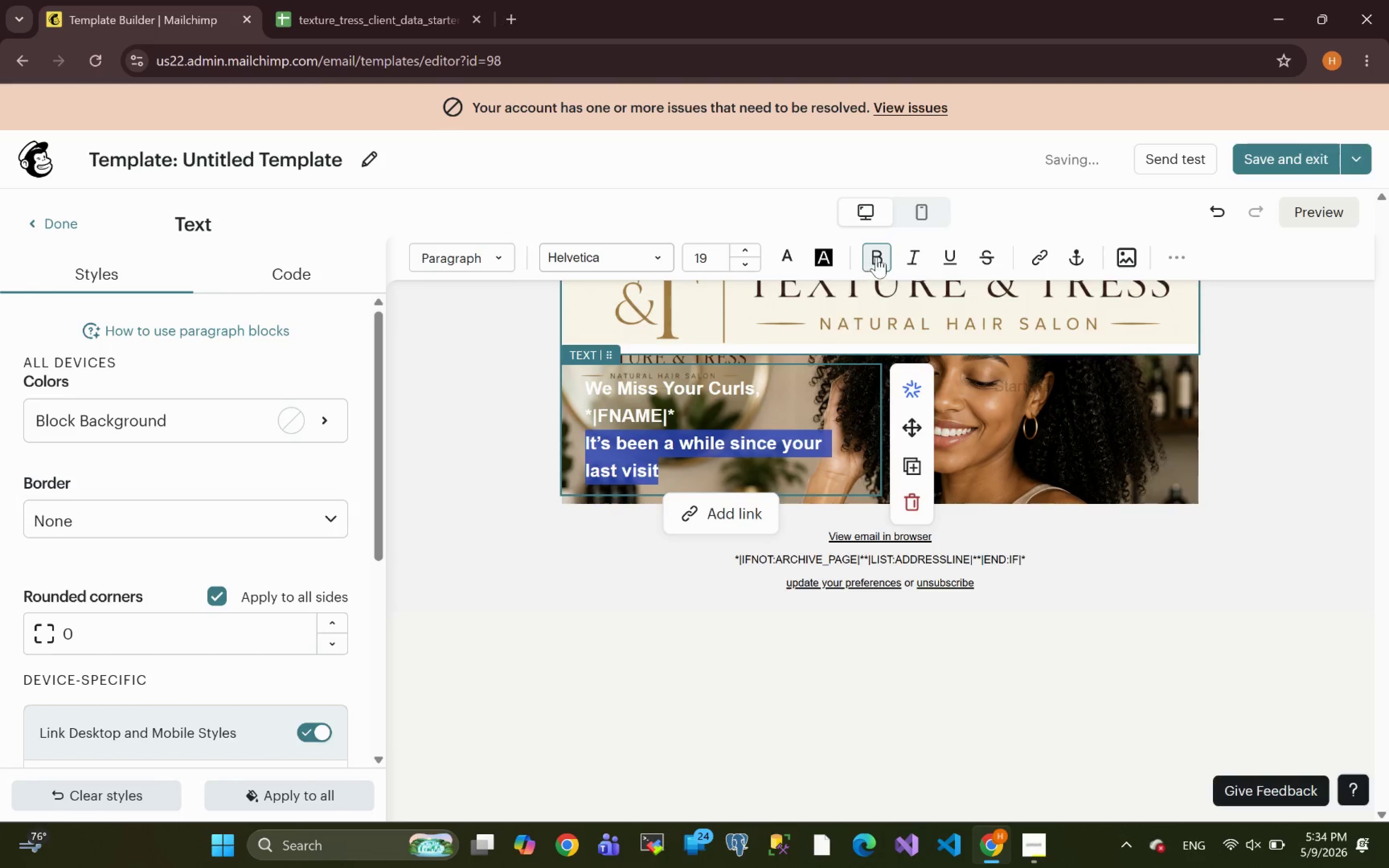 
left_click([878, 257])
 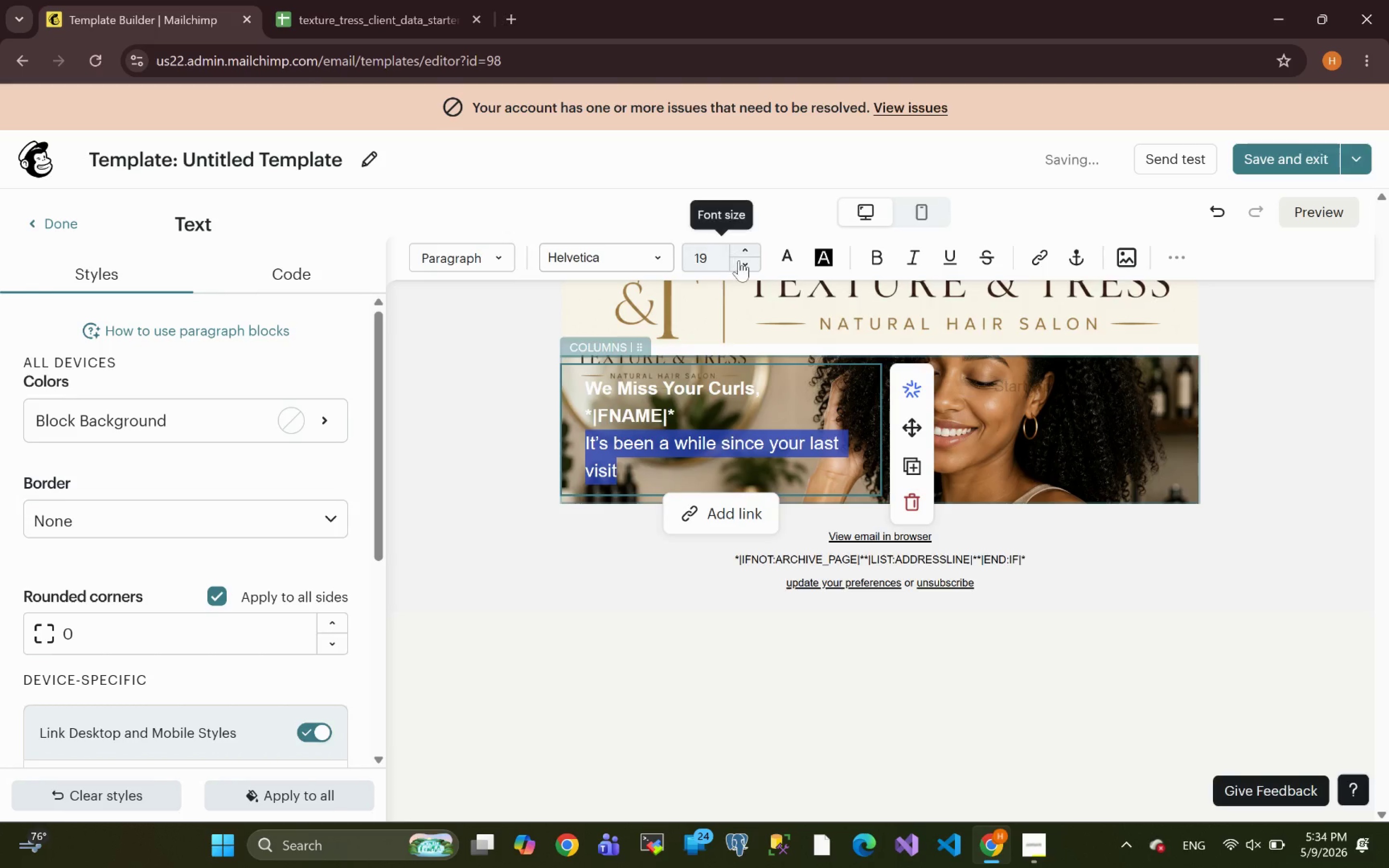 
double_click([747, 267])
 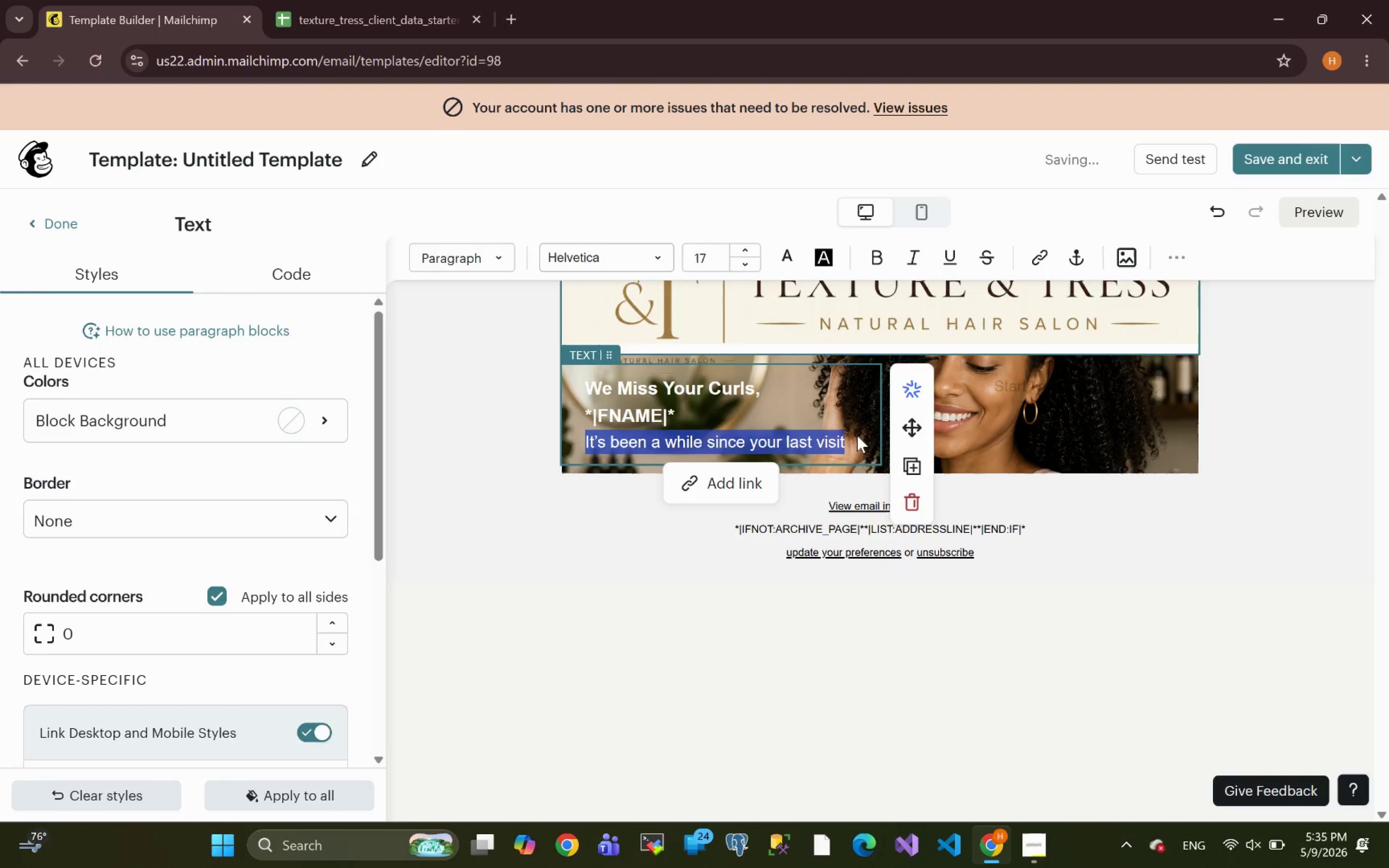 
left_click([857, 445])
 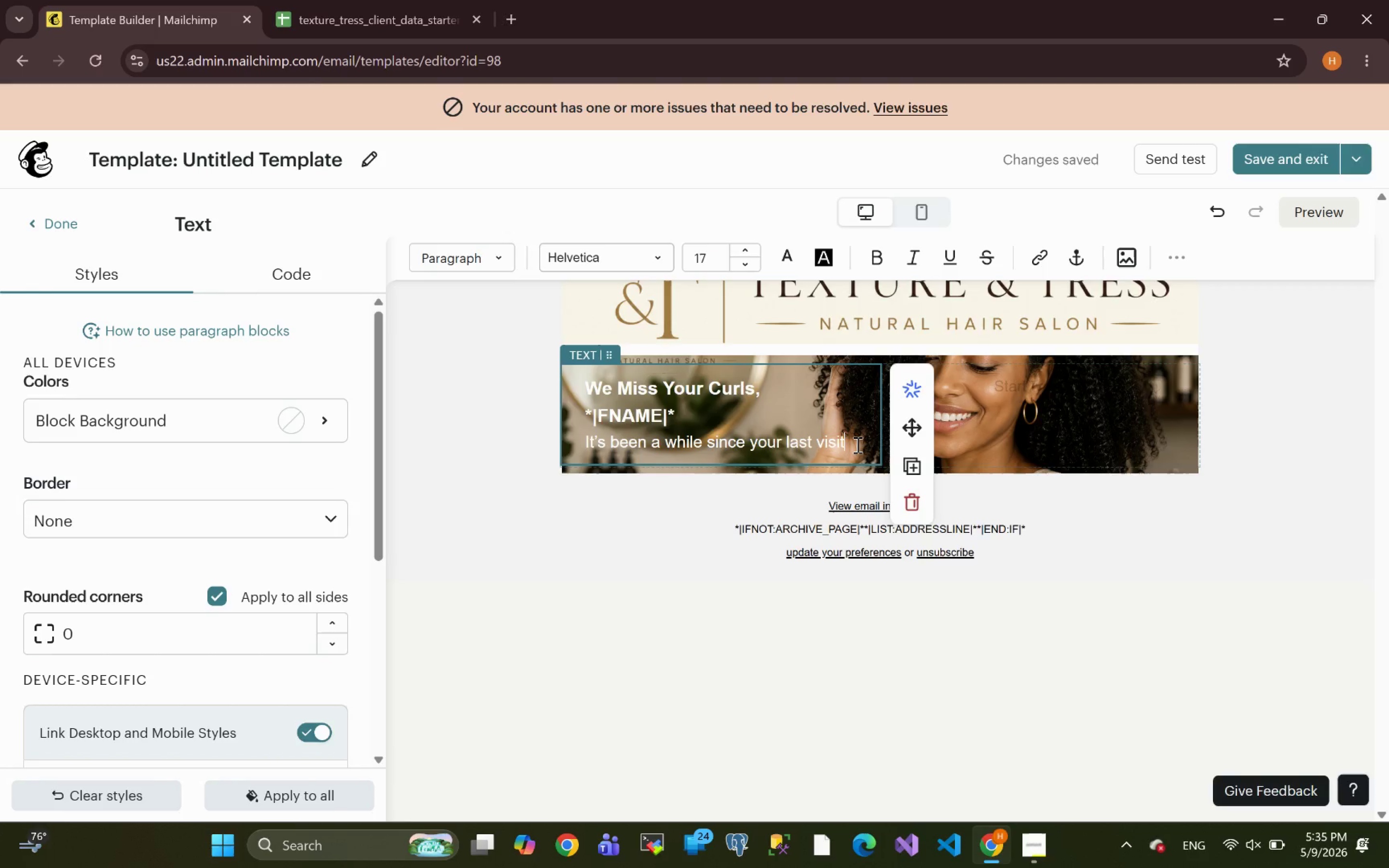 
wait(7.49)
 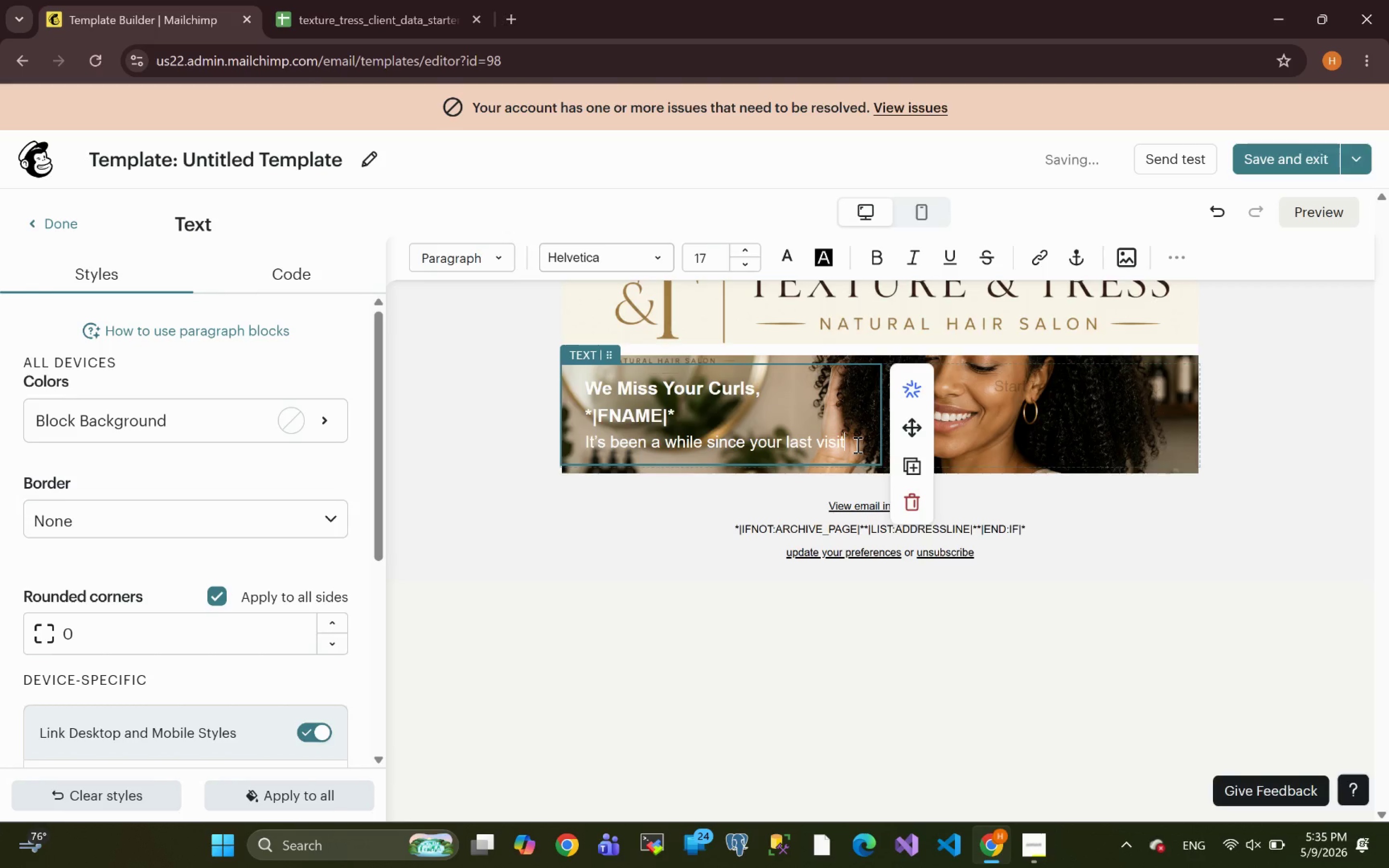 
type( -- we)
 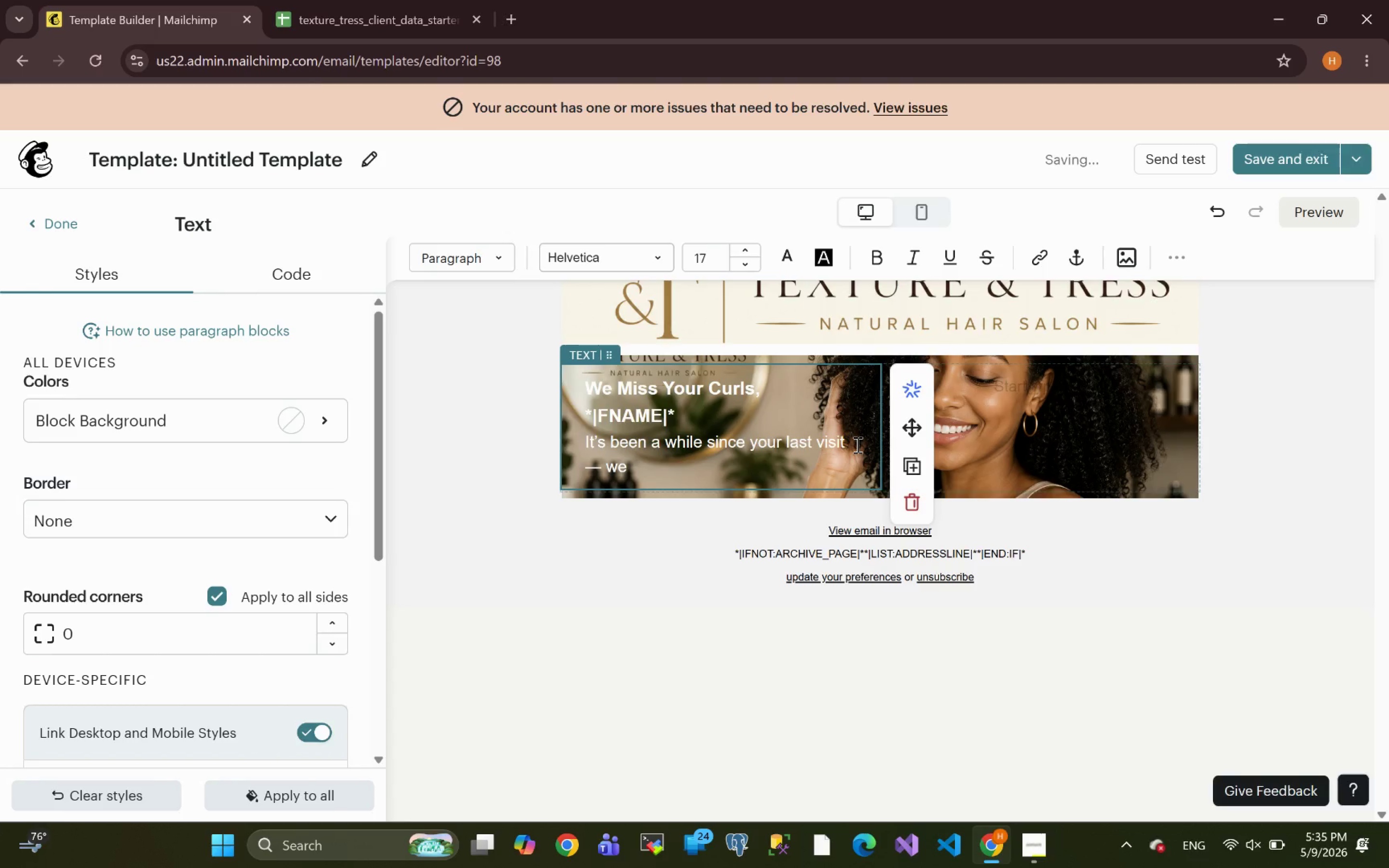 
type('de love to)
 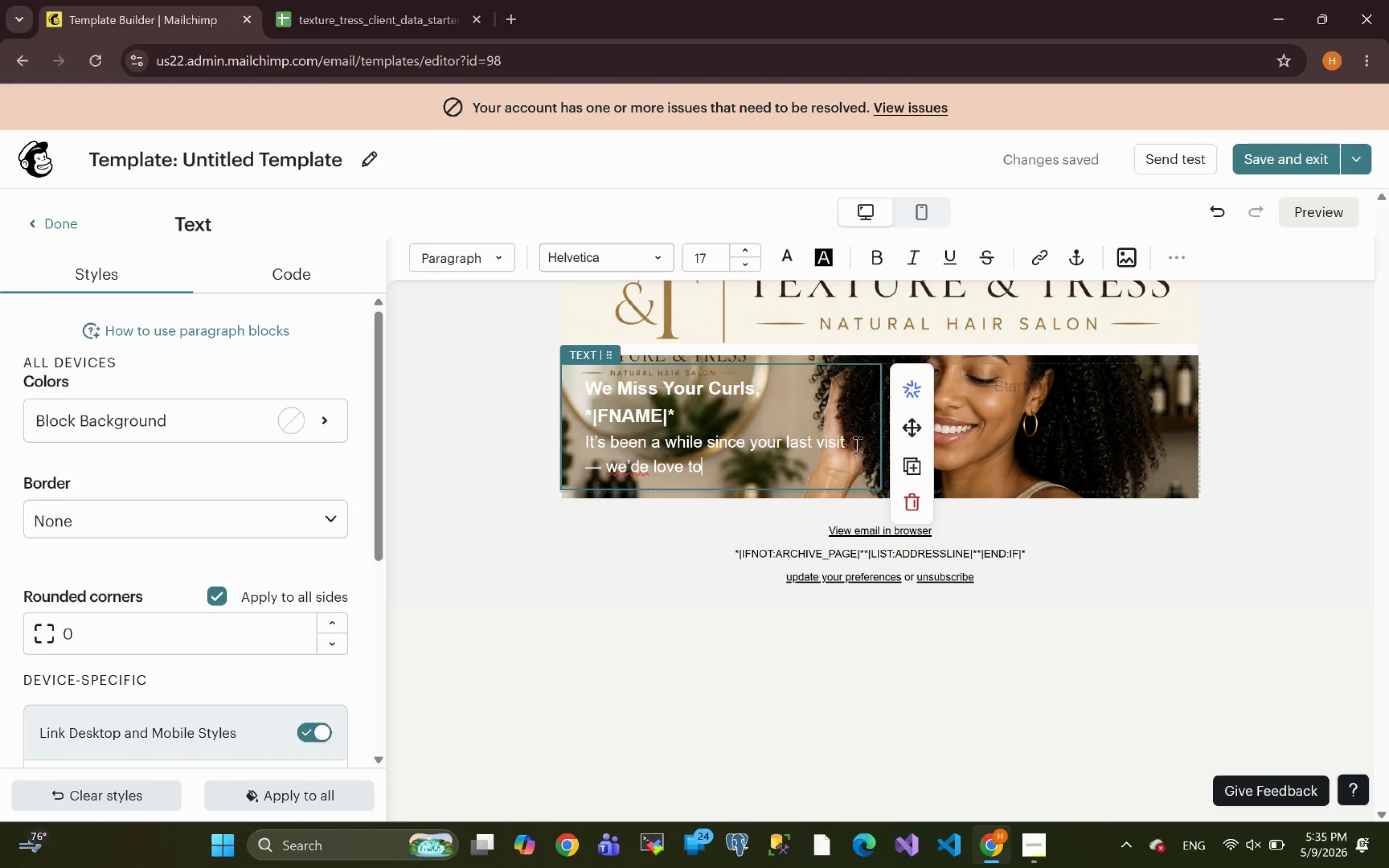 
wait(13.53)
 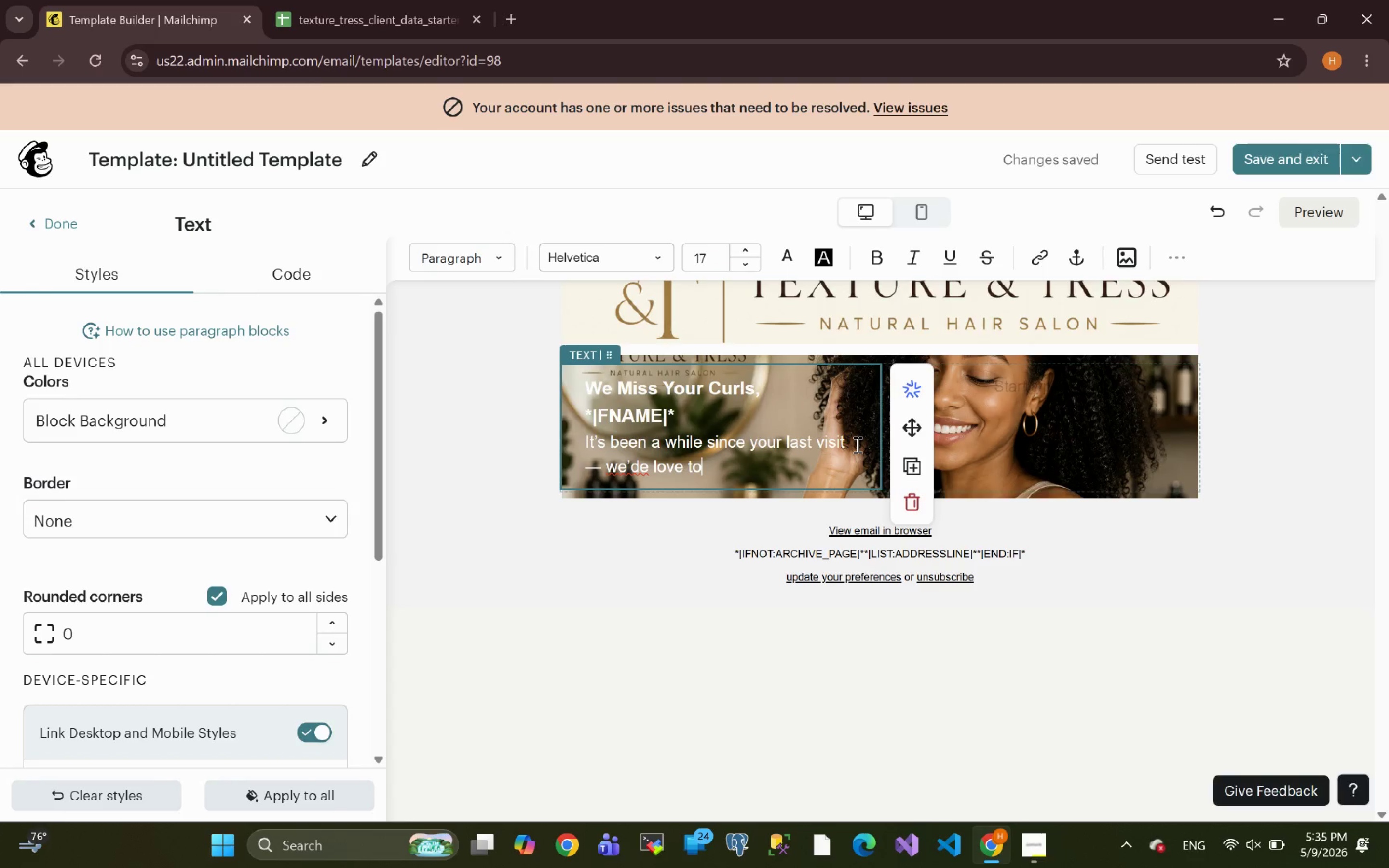 
left_click([652, 462])
 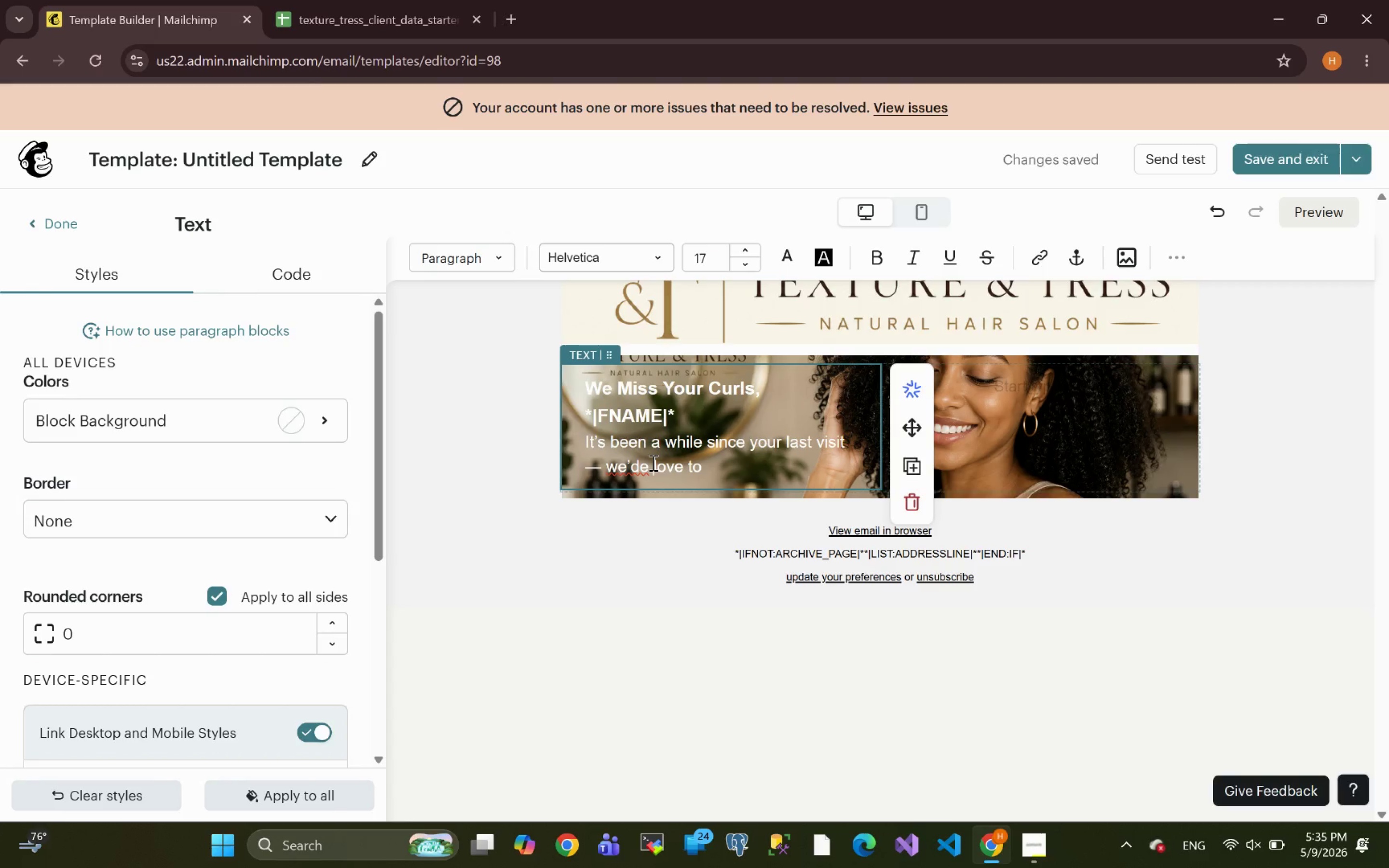 
key(Backspace)
 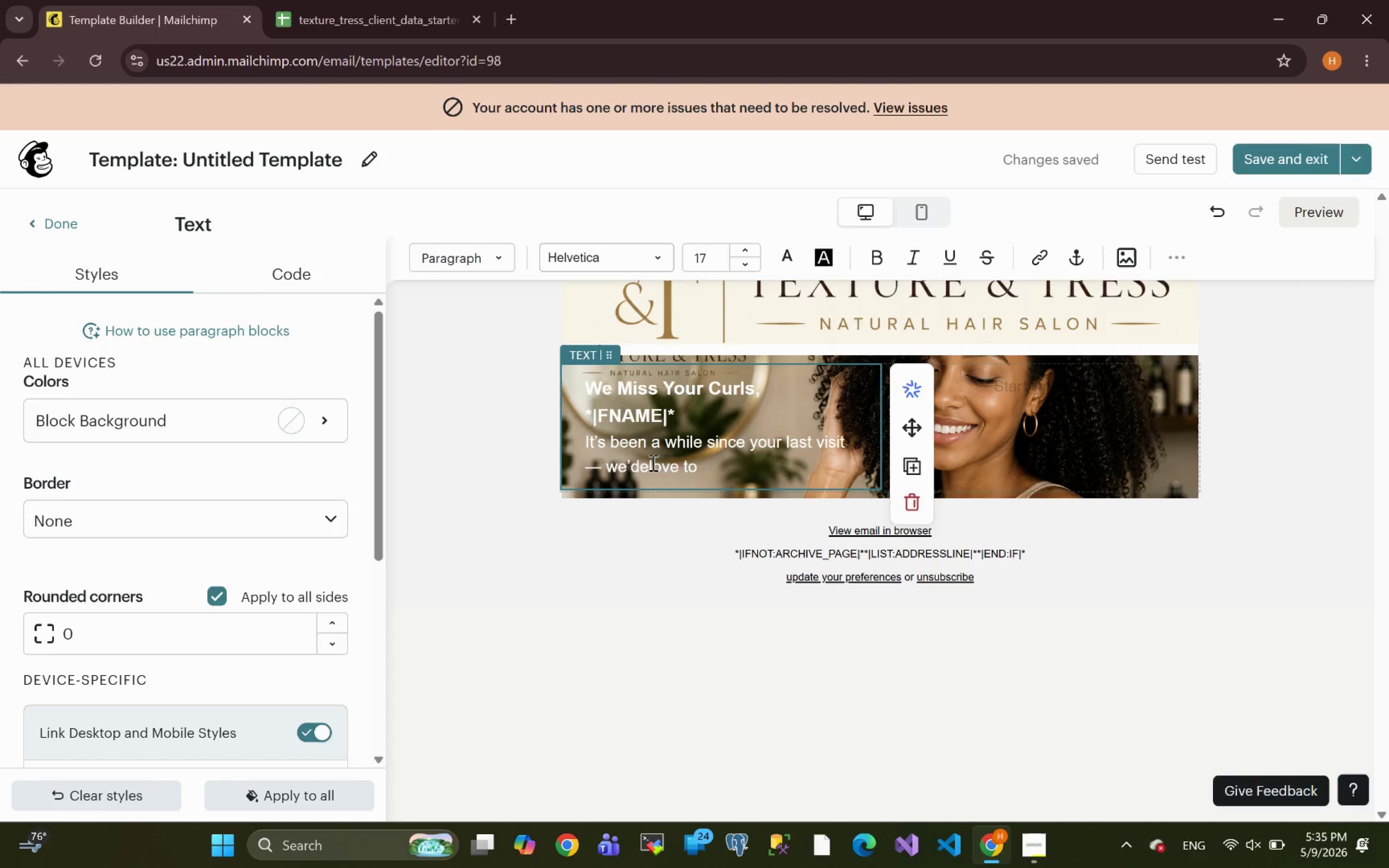 
key(Backspace)
 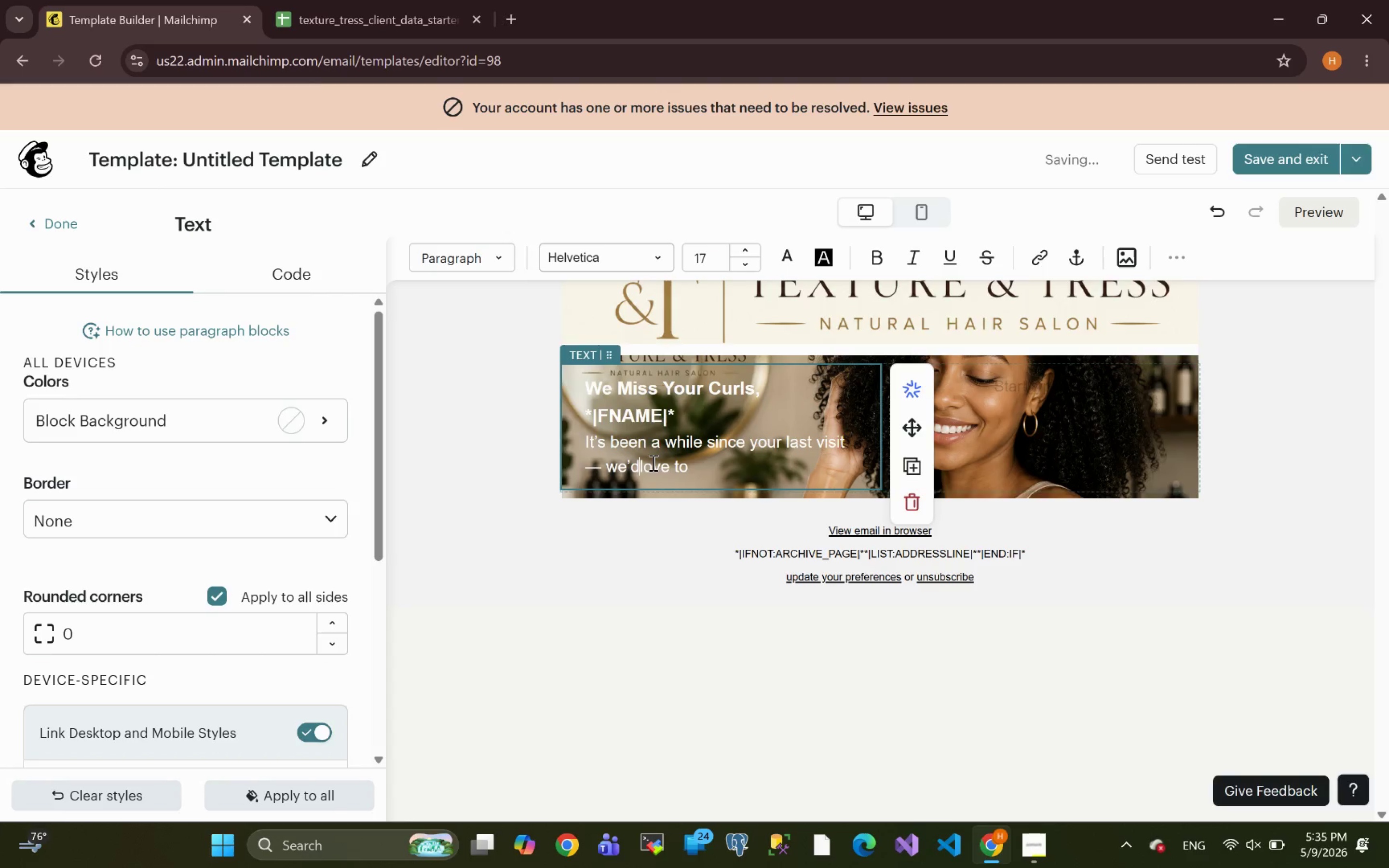 
key(Space)
 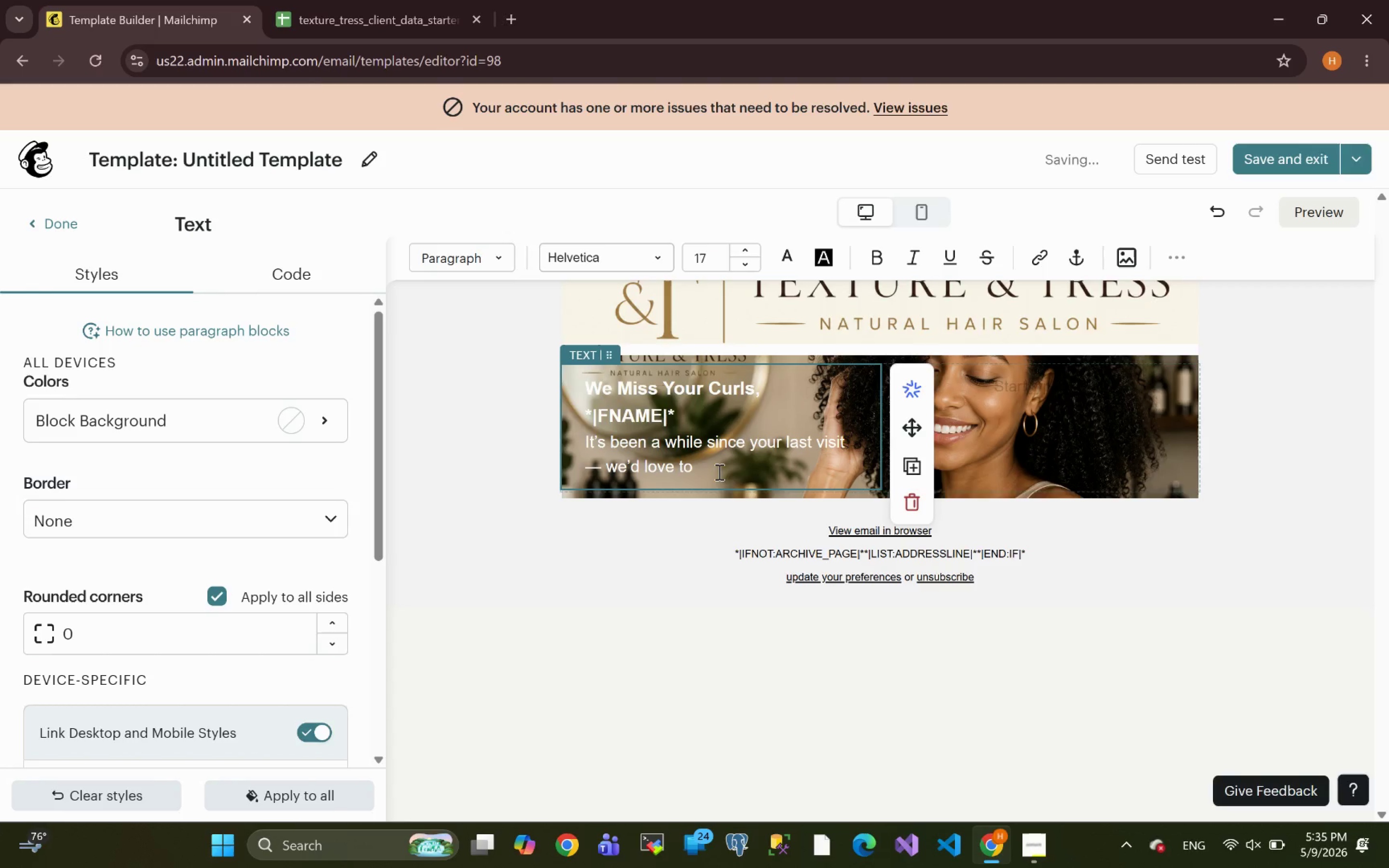 
left_click([722, 472])
 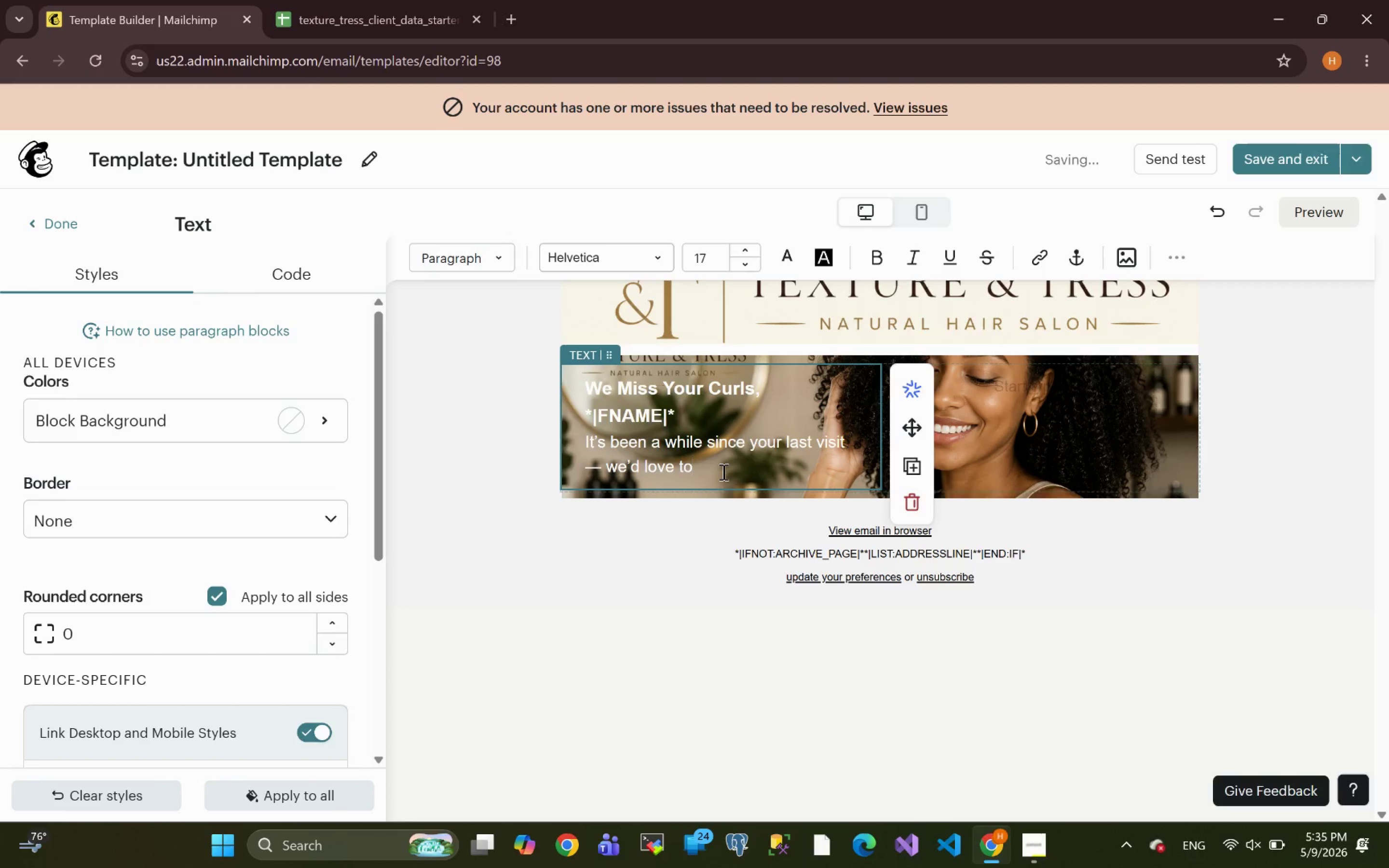 
type( welcome you back!)
 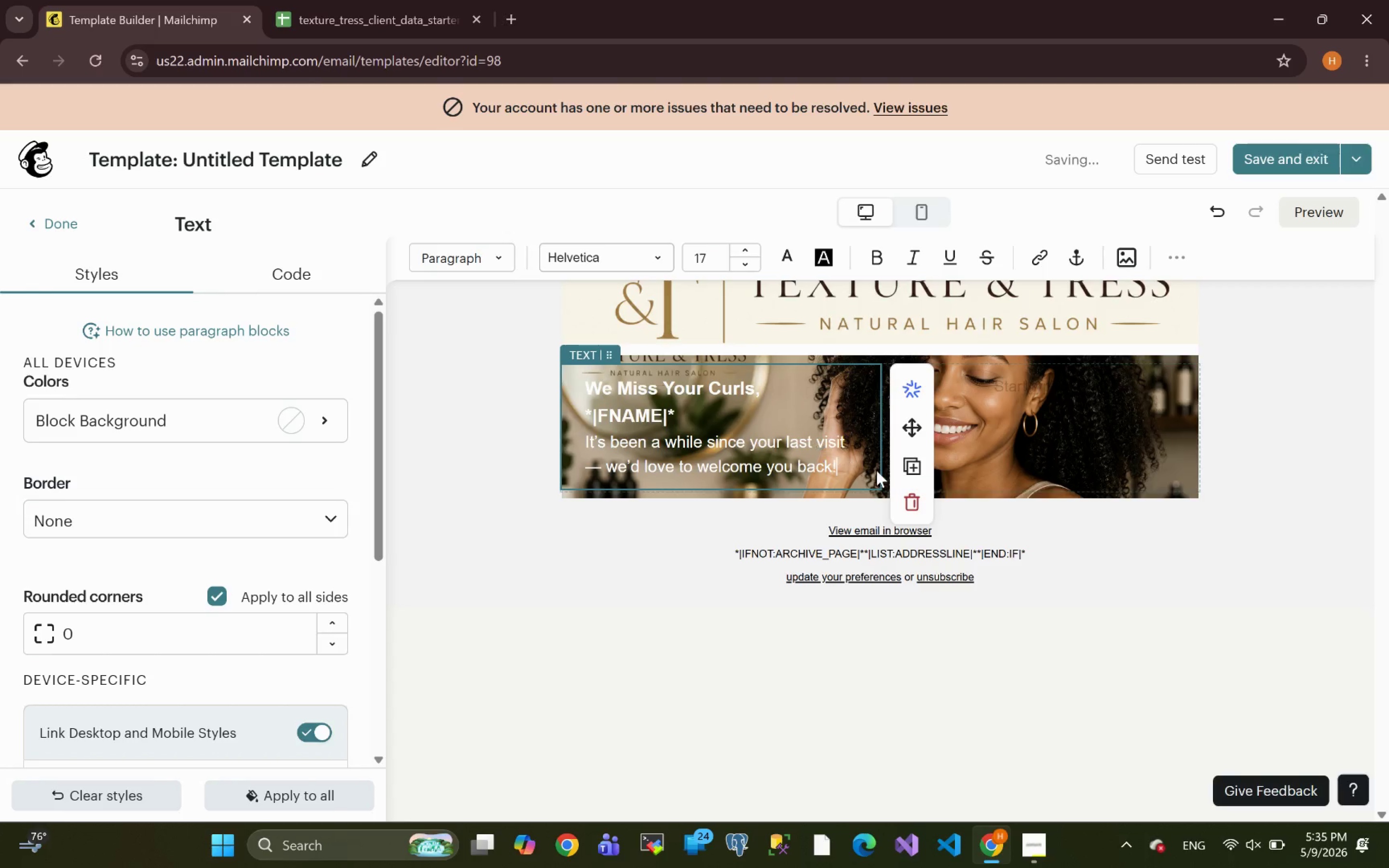 
left_click_drag(start_coordinate=[845, 465], to_coordinate=[580, 447])
 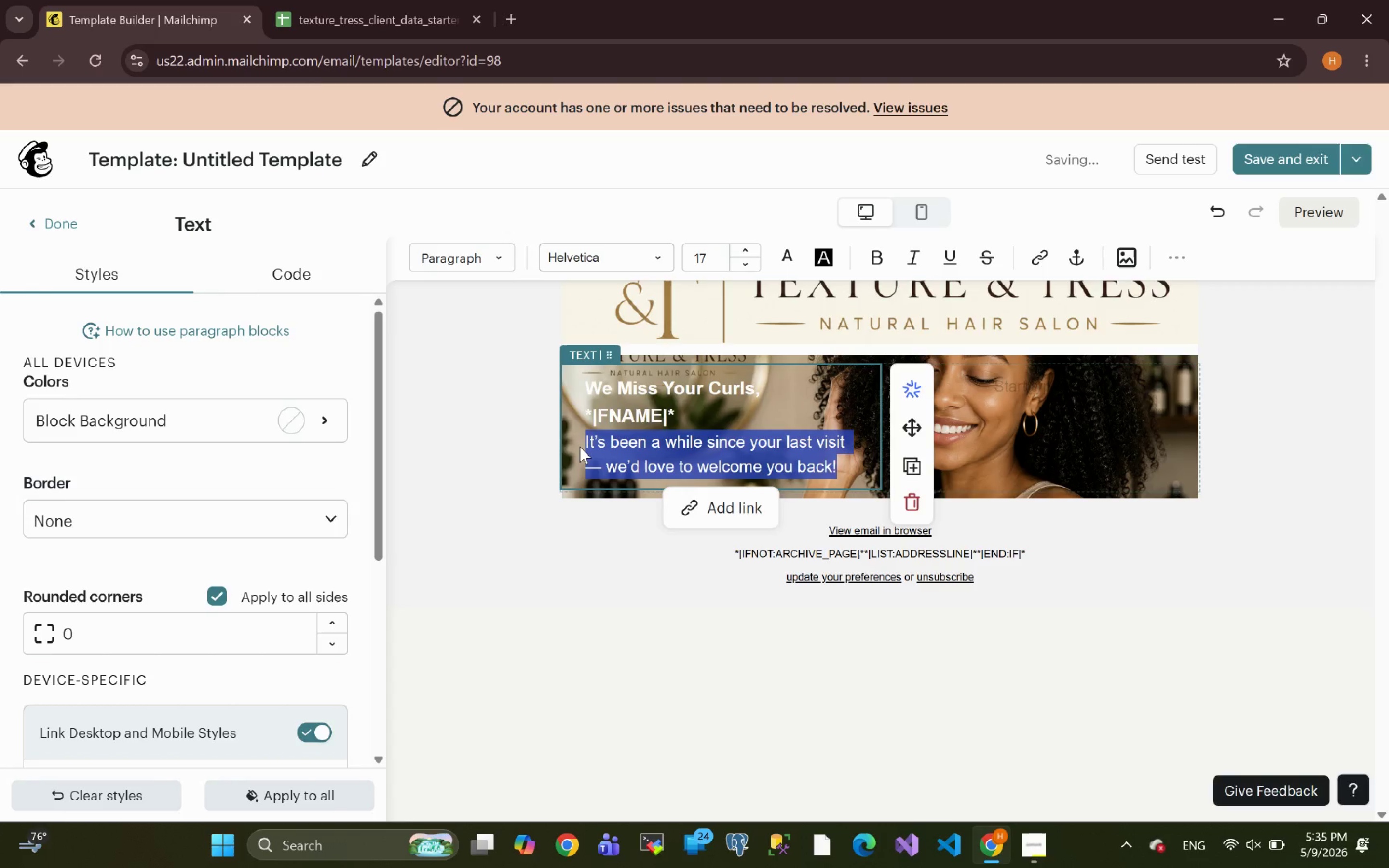 
key(Control+ControlLeft)
 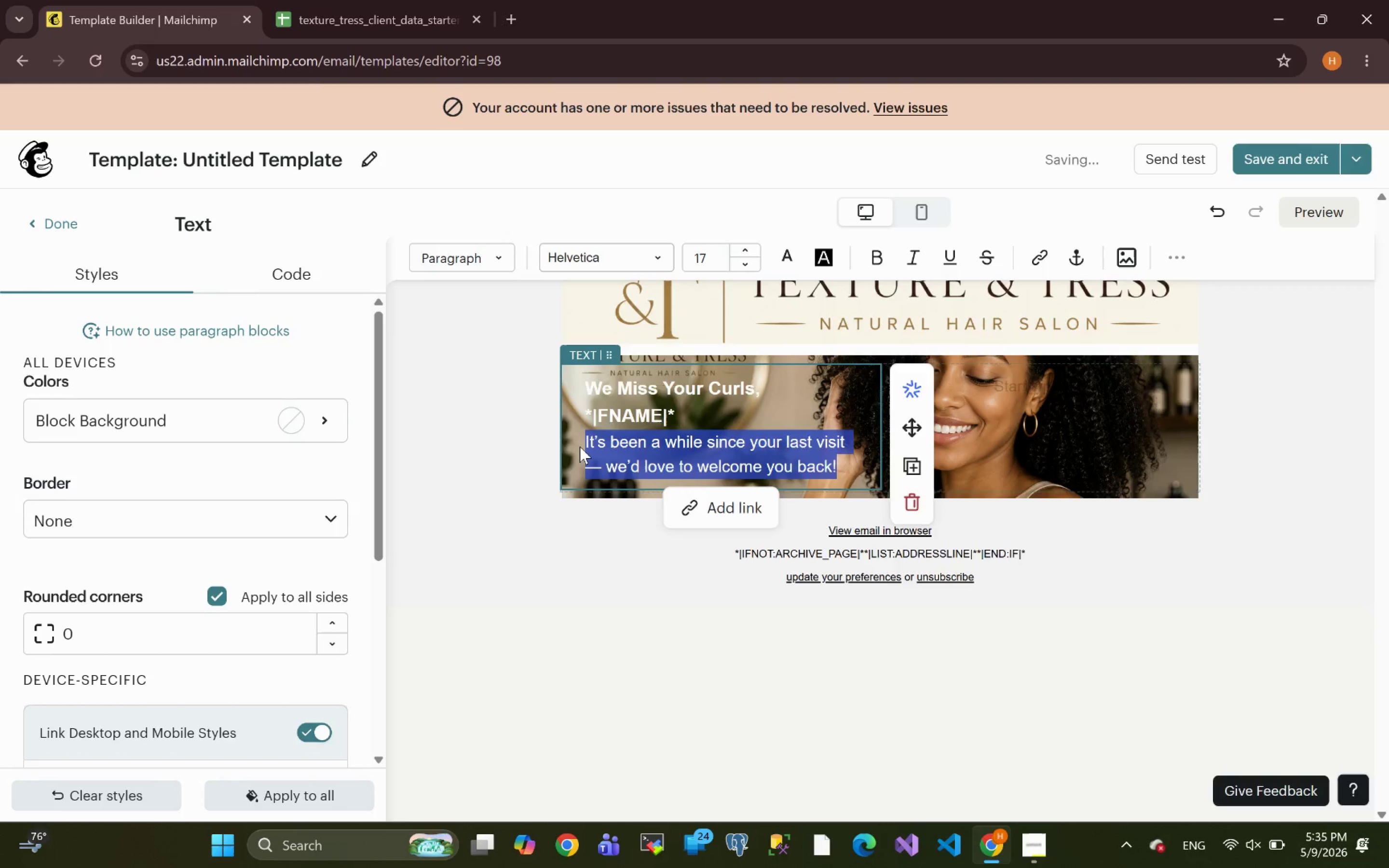 
key(Control+B)
 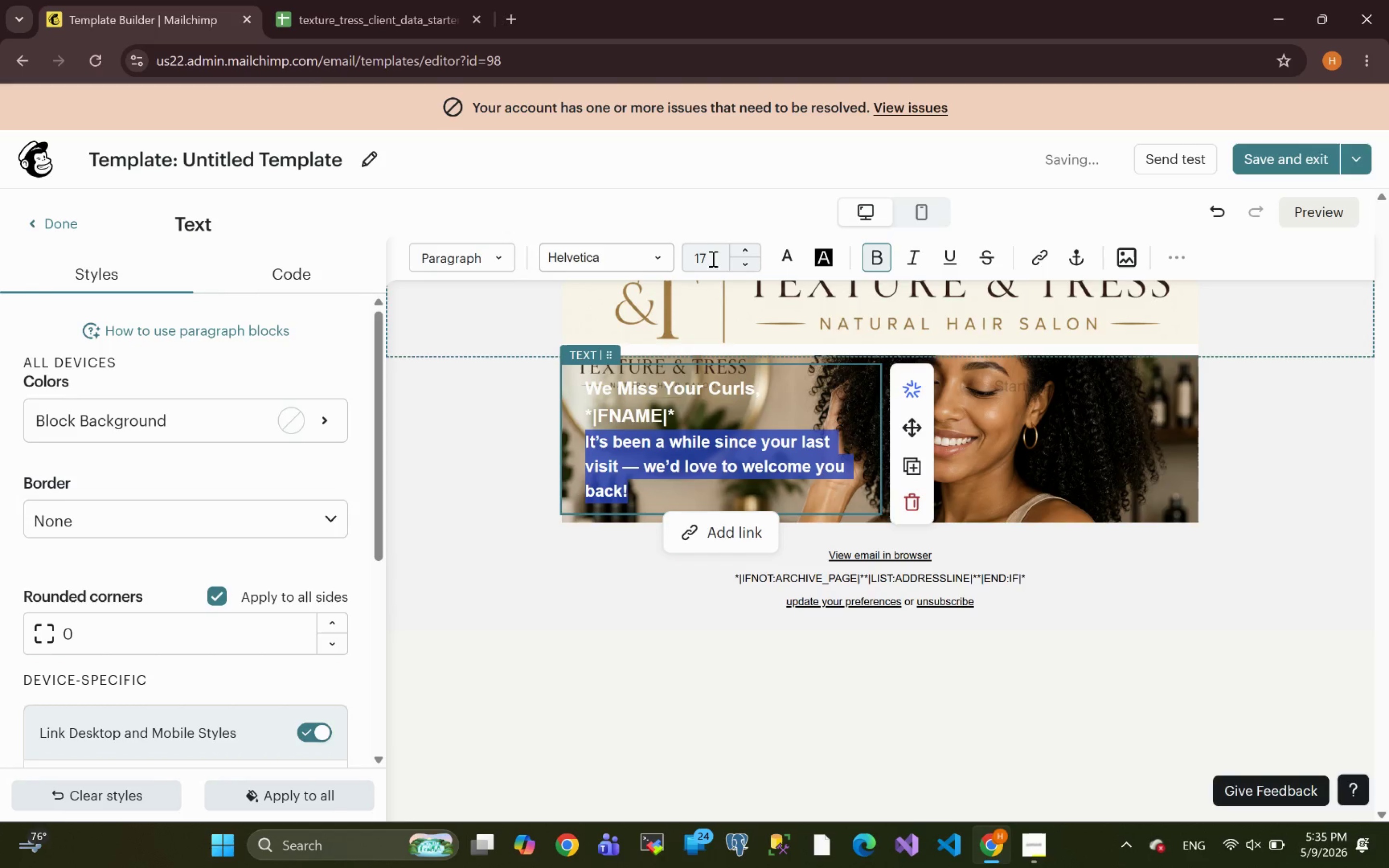 
left_click([745, 270])
 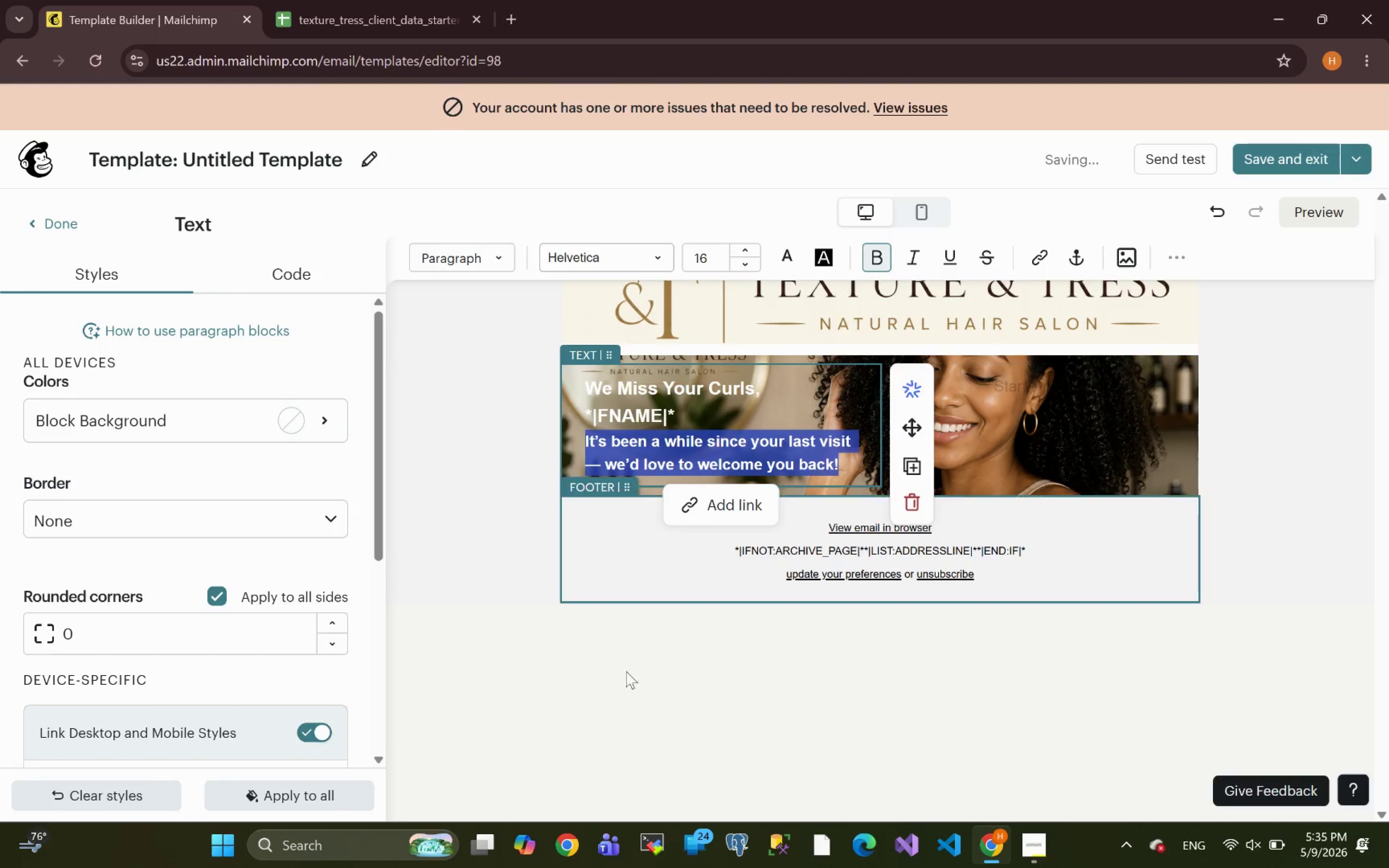 
left_click([616, 677])
 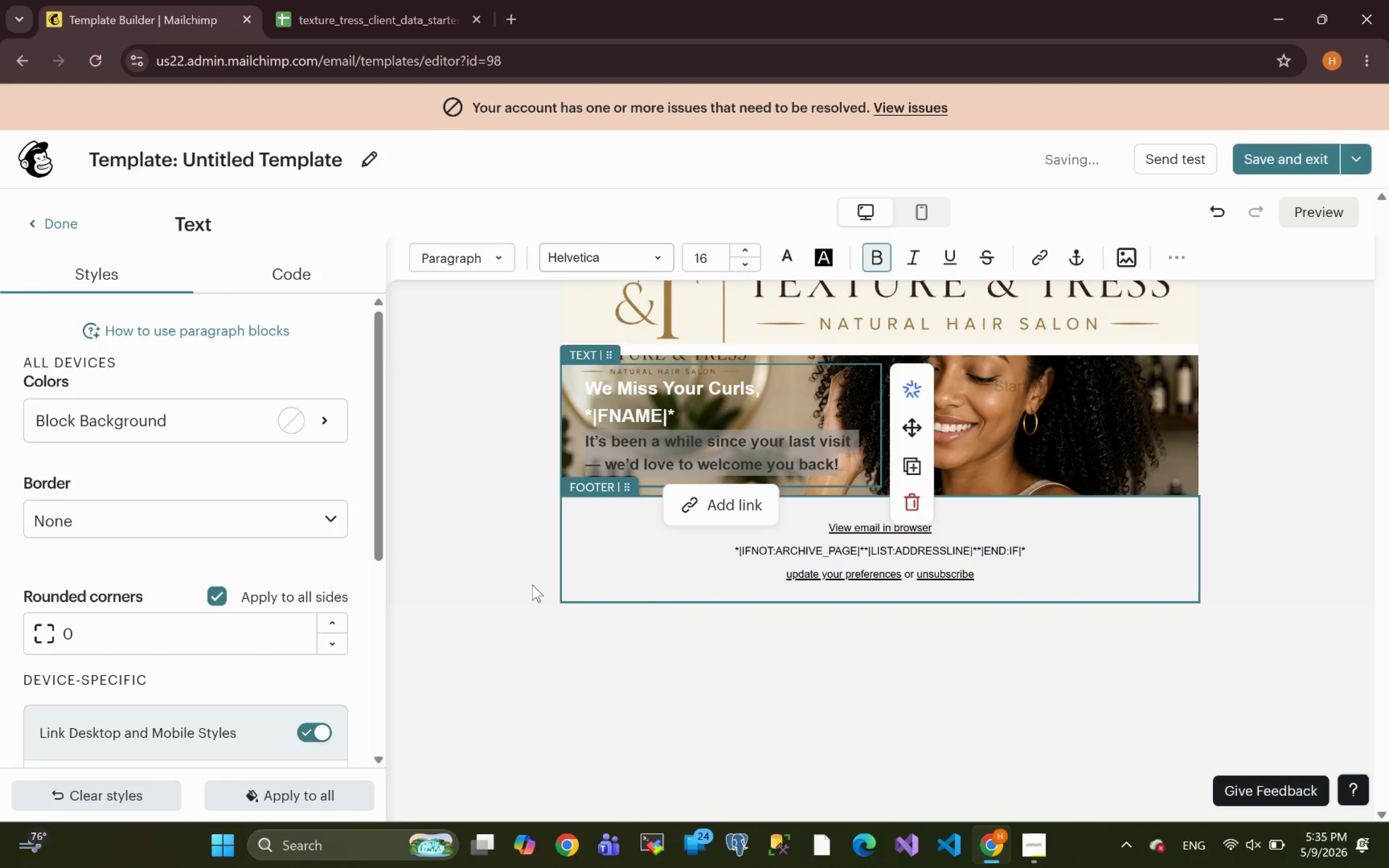 
left_click([489, 530])
 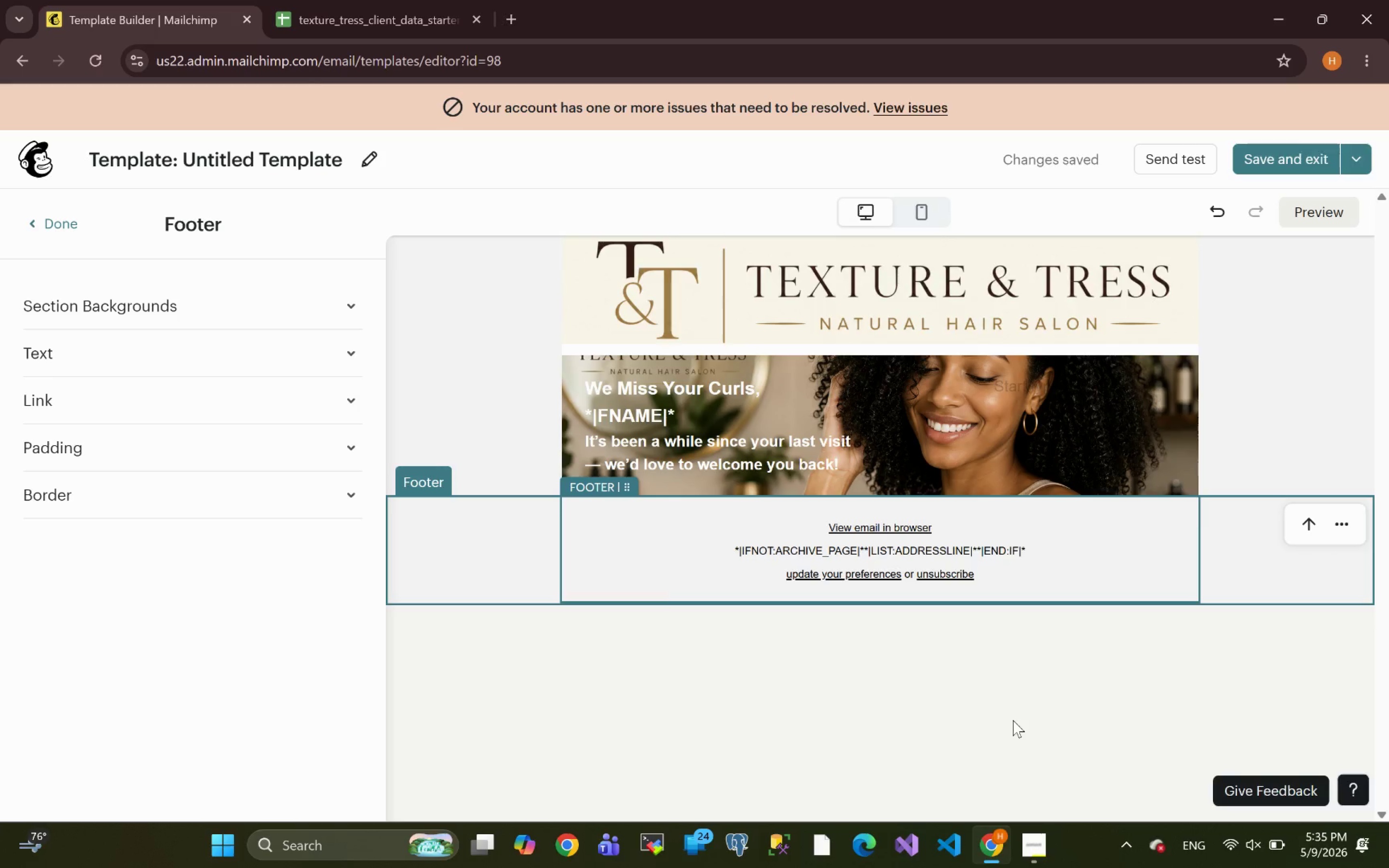 
wait(6.42)
 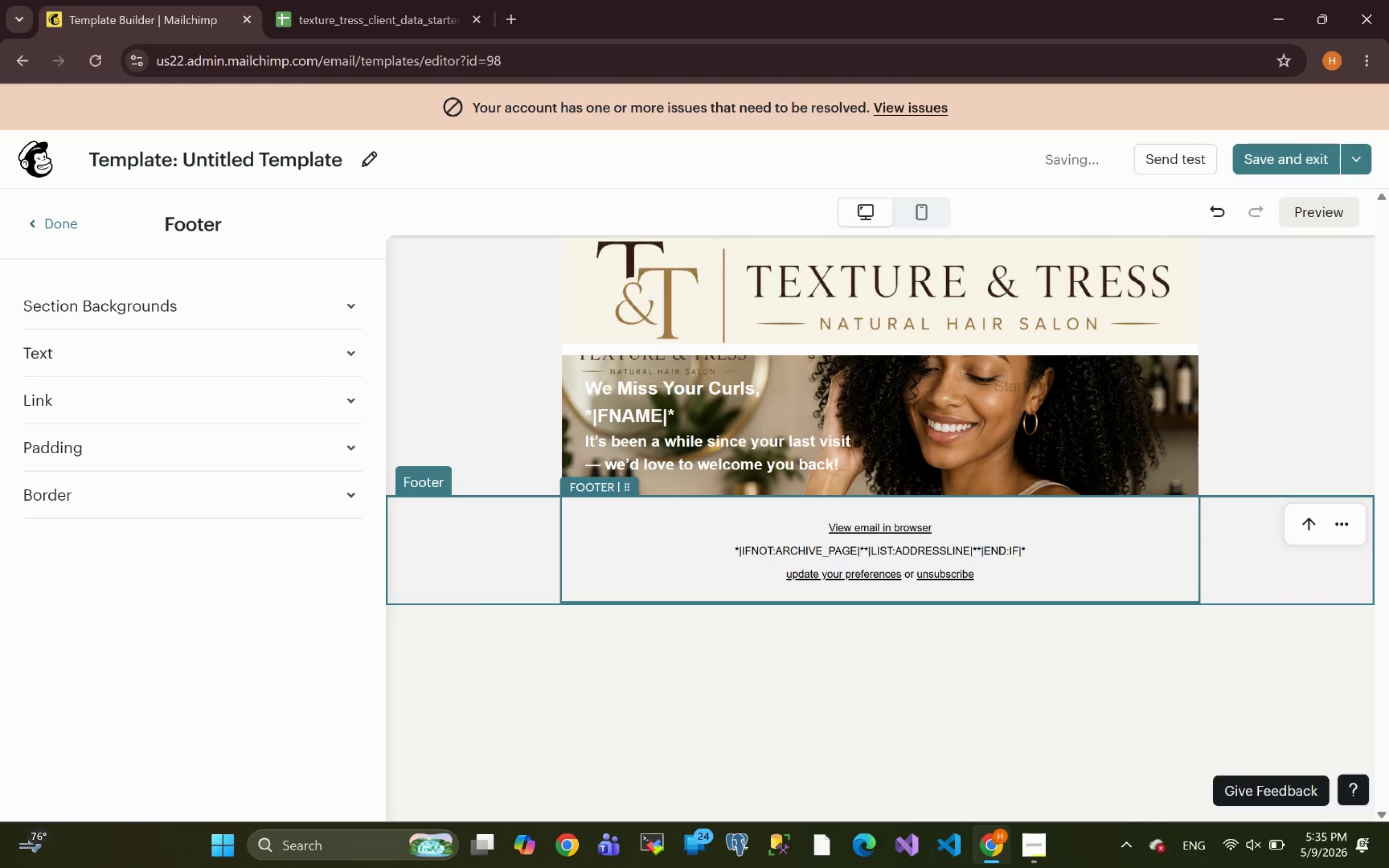 
left_click([845, 458])
 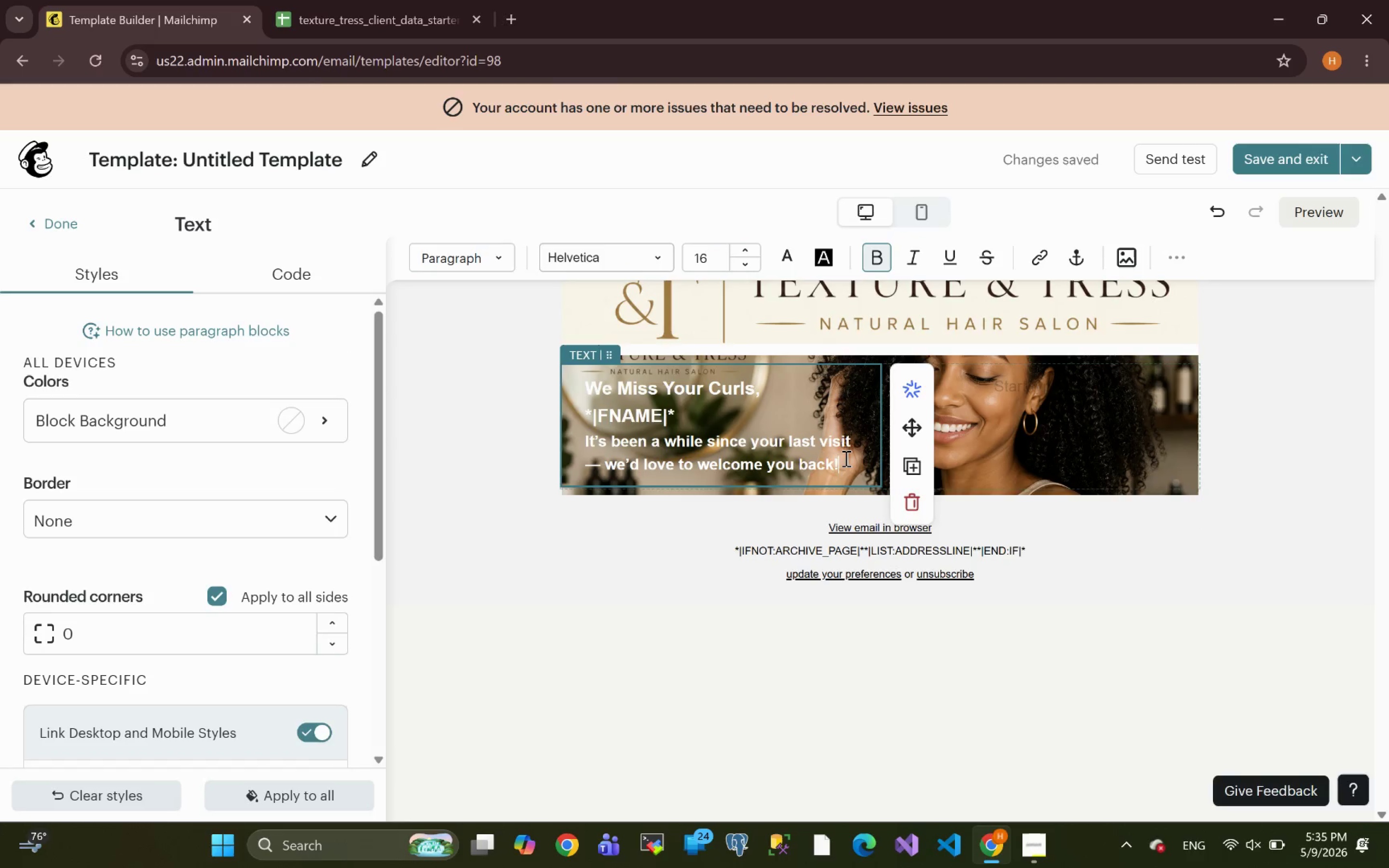 
key(Enter)
 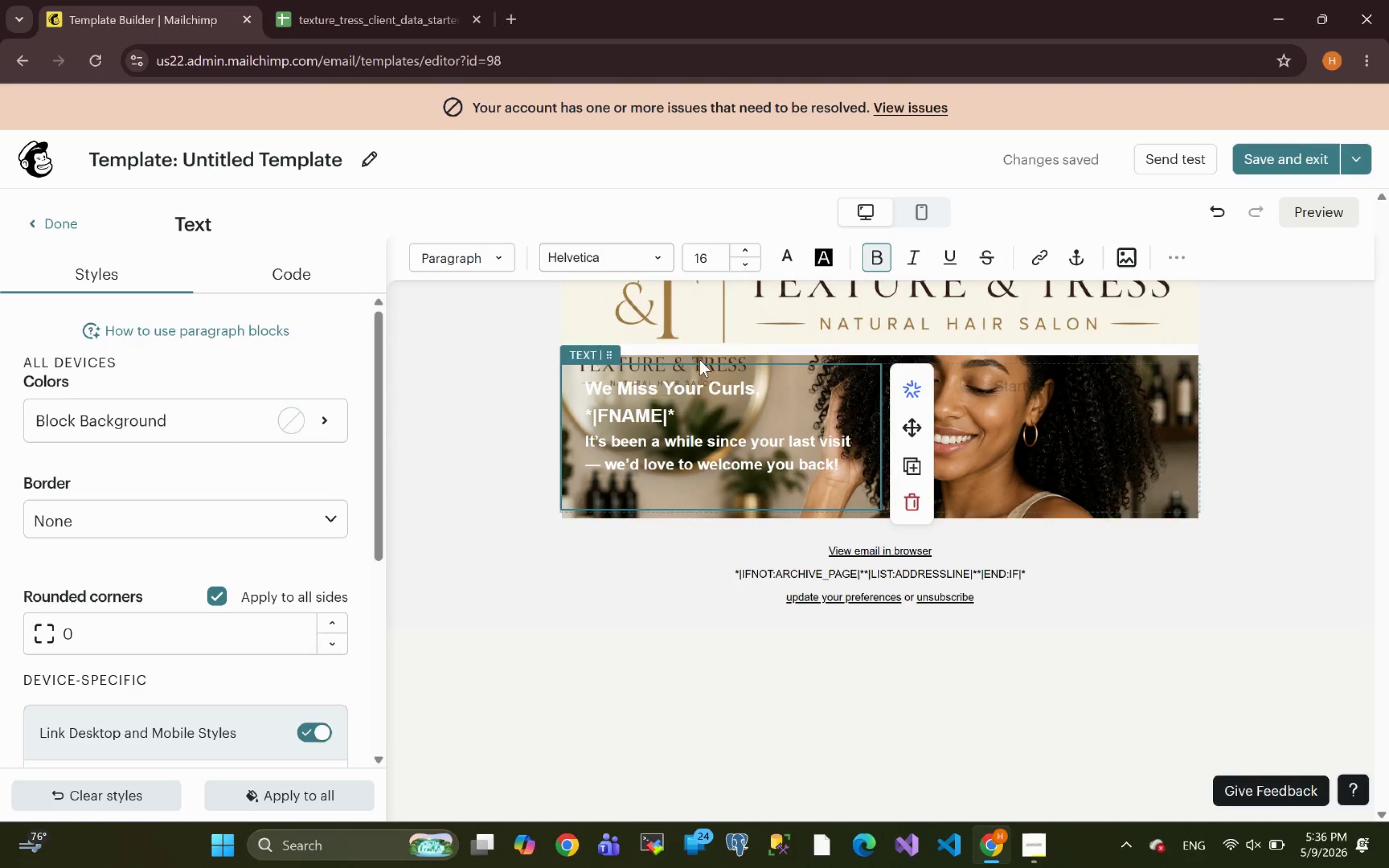 
wait(5.83)
 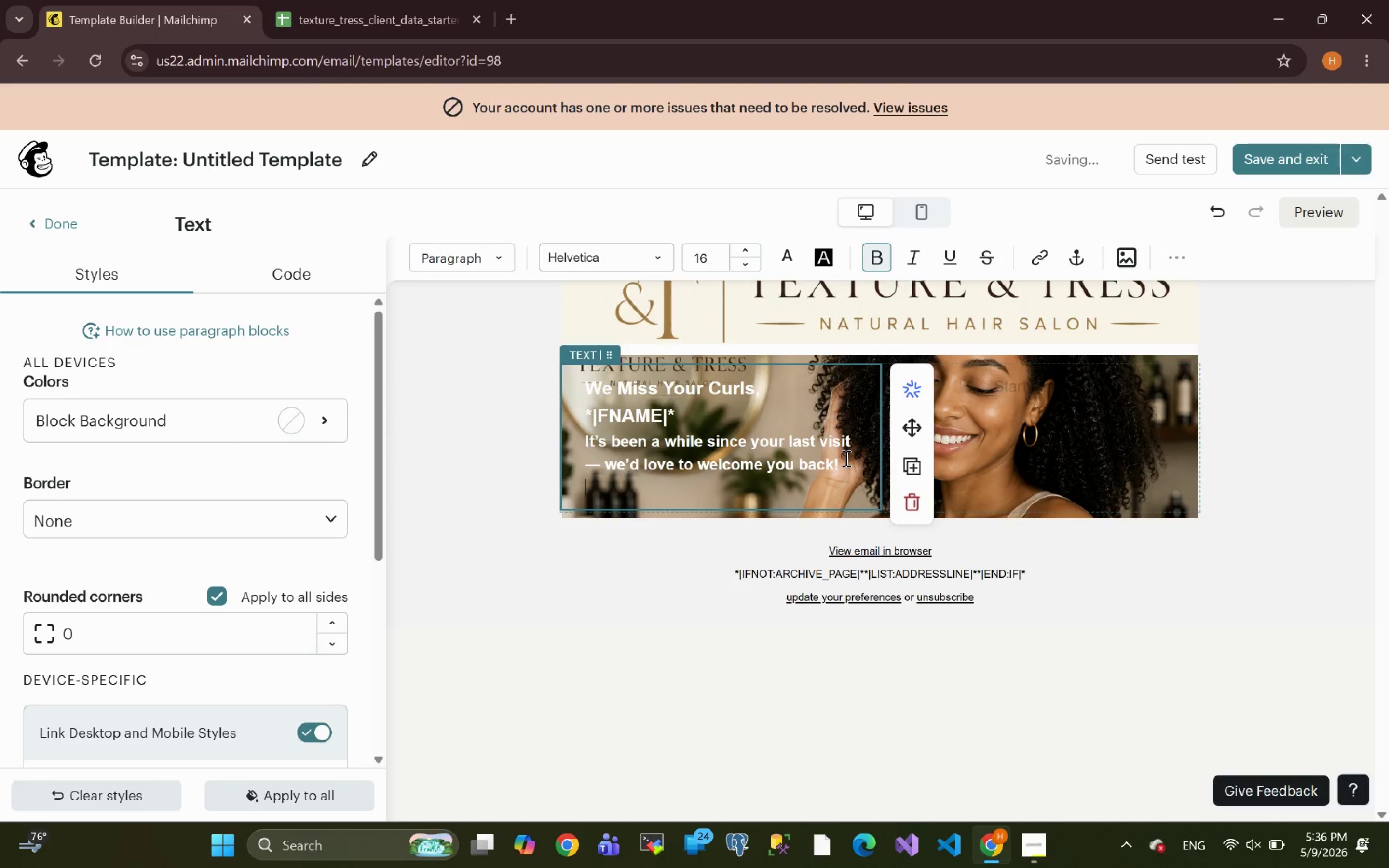 
left_click([587, 391])
 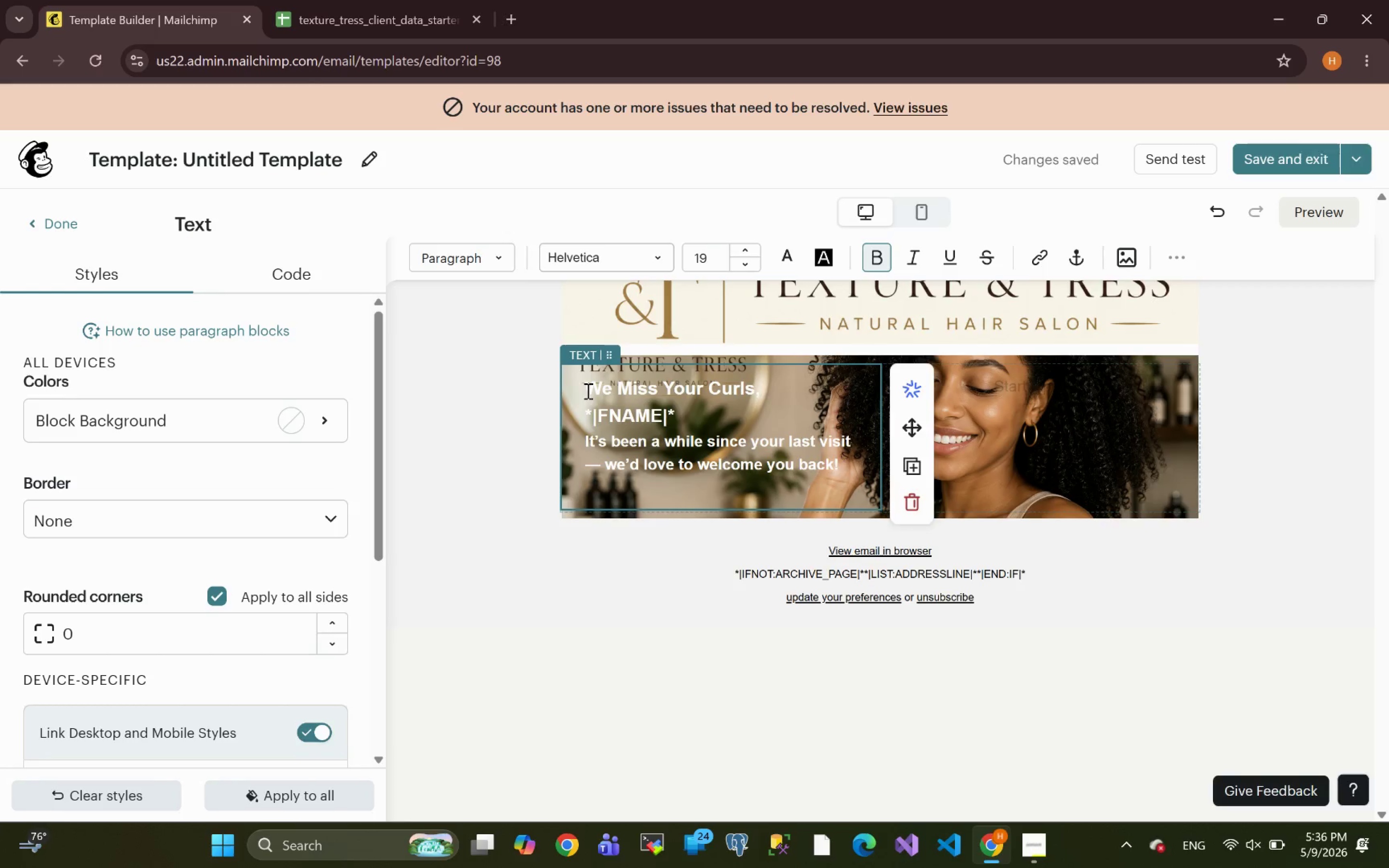 
key(Enter)
 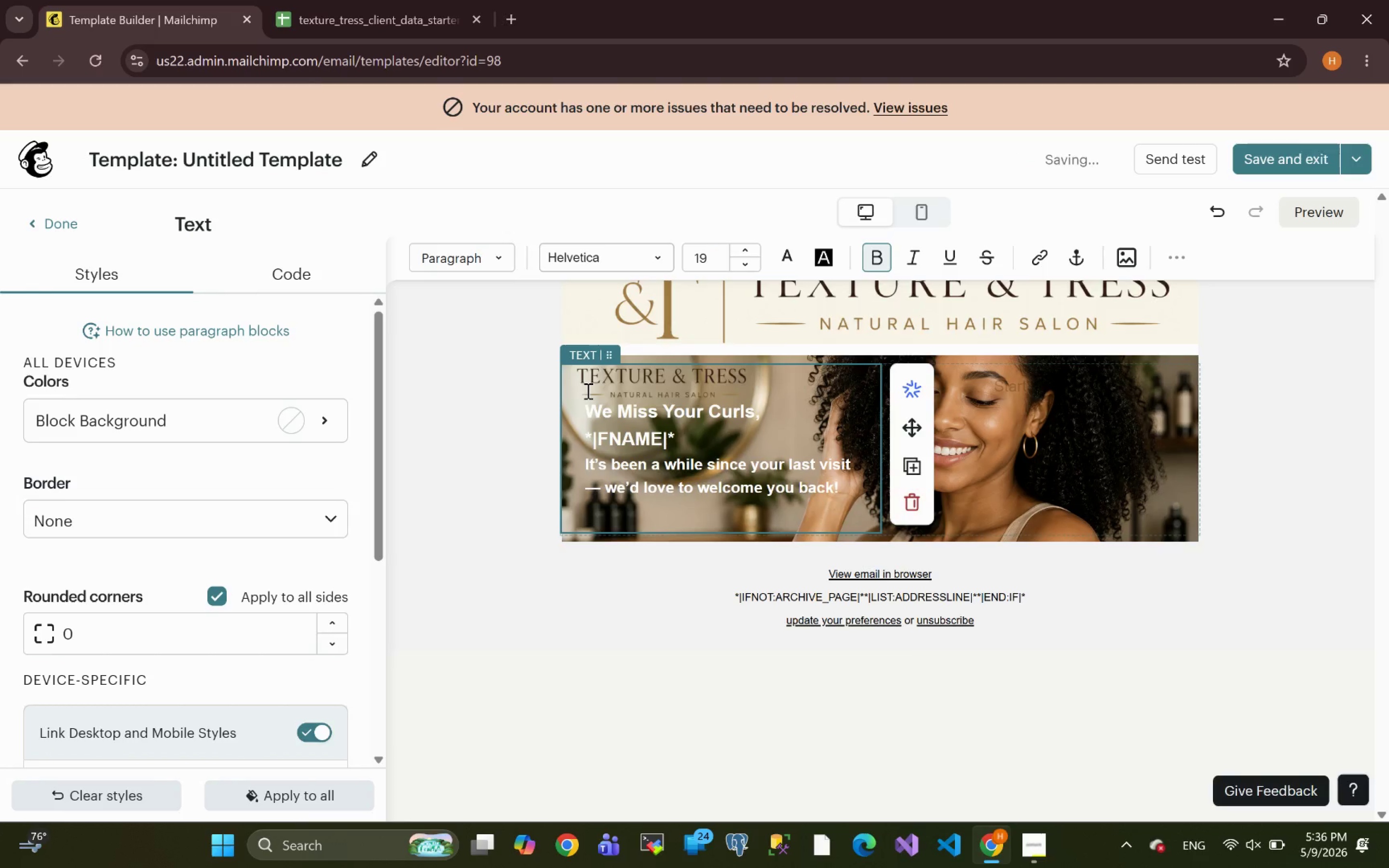 
key(Enter)
 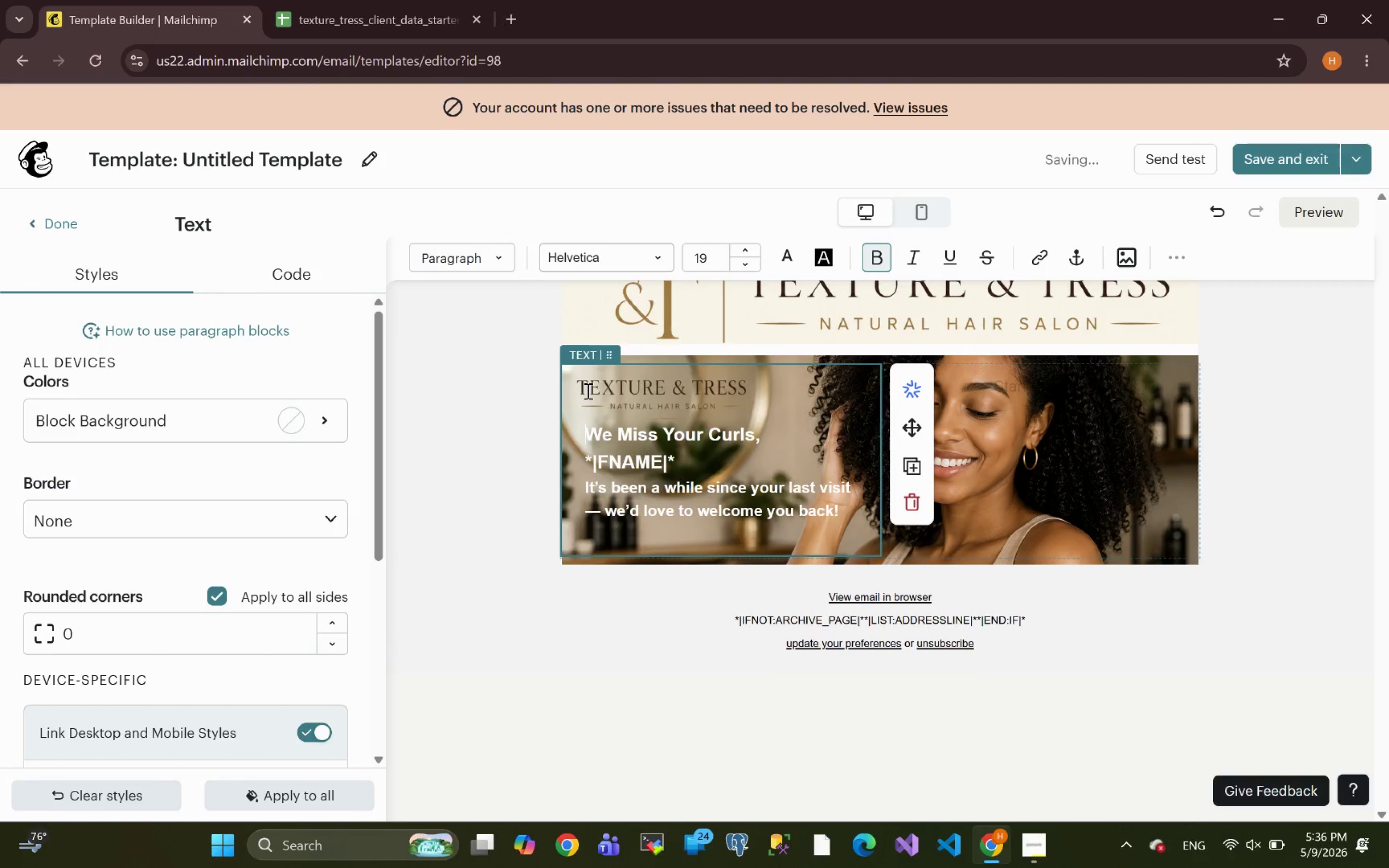 
key(Enter)
 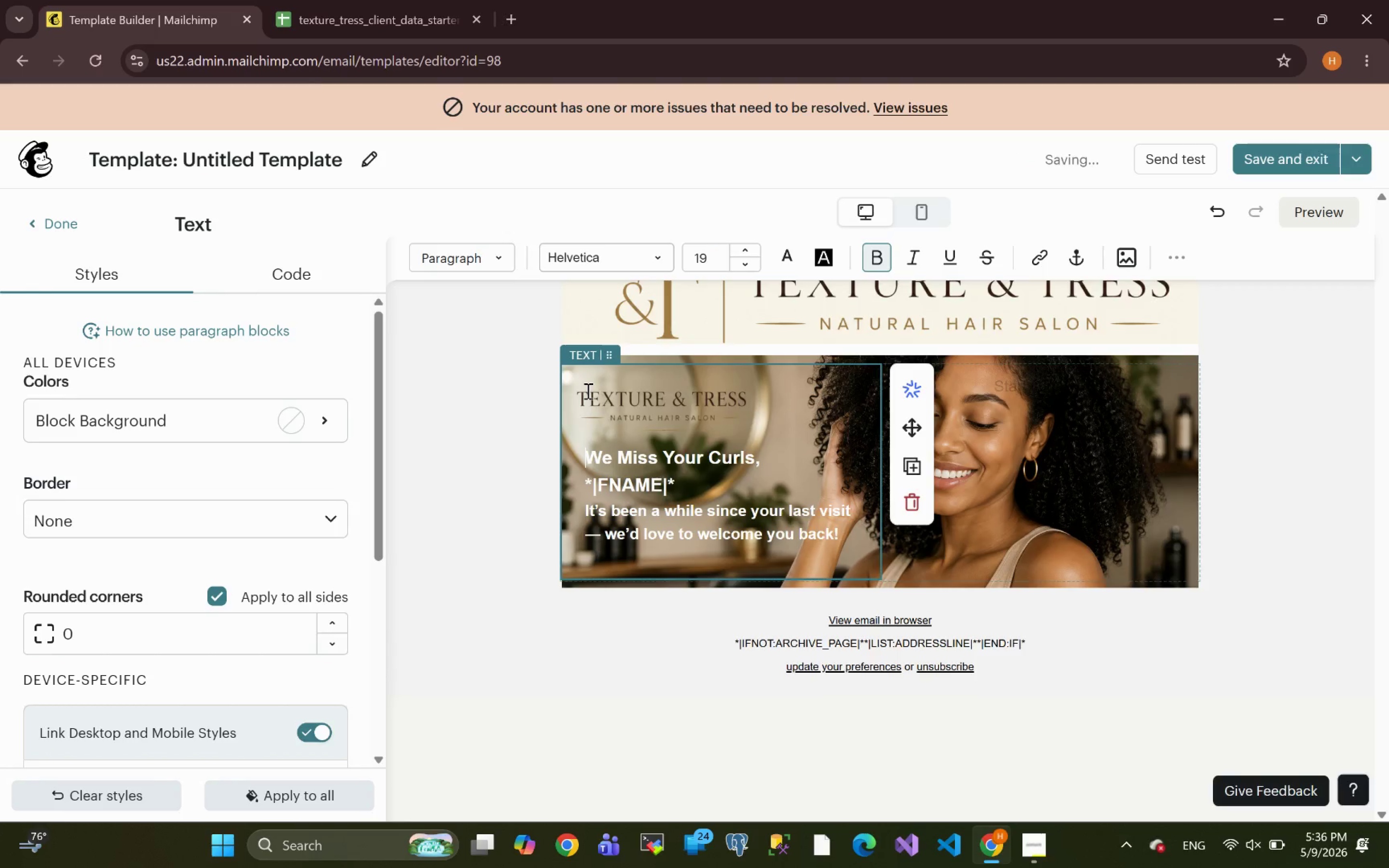 
key(Enter)
 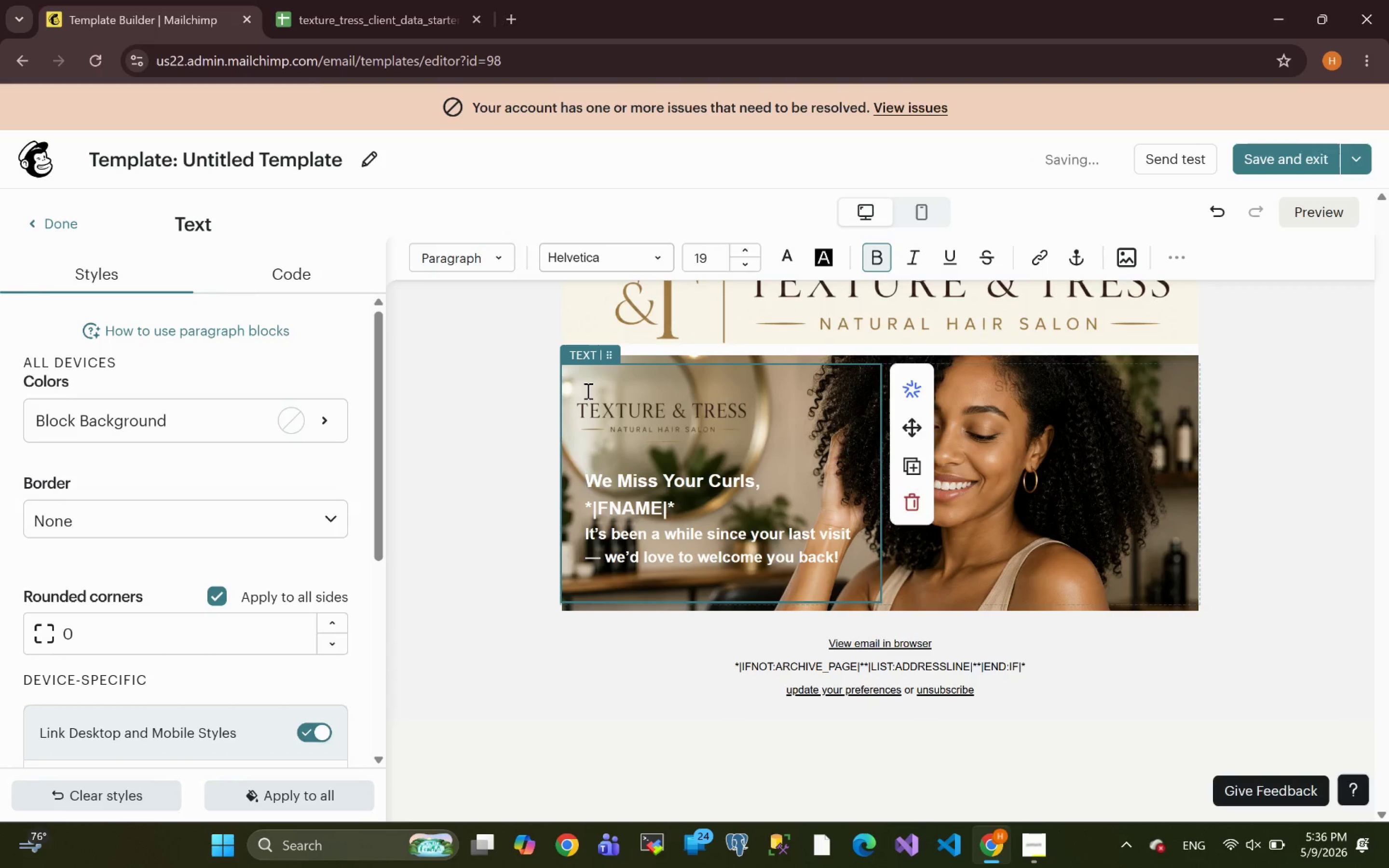 
key(Enter)
 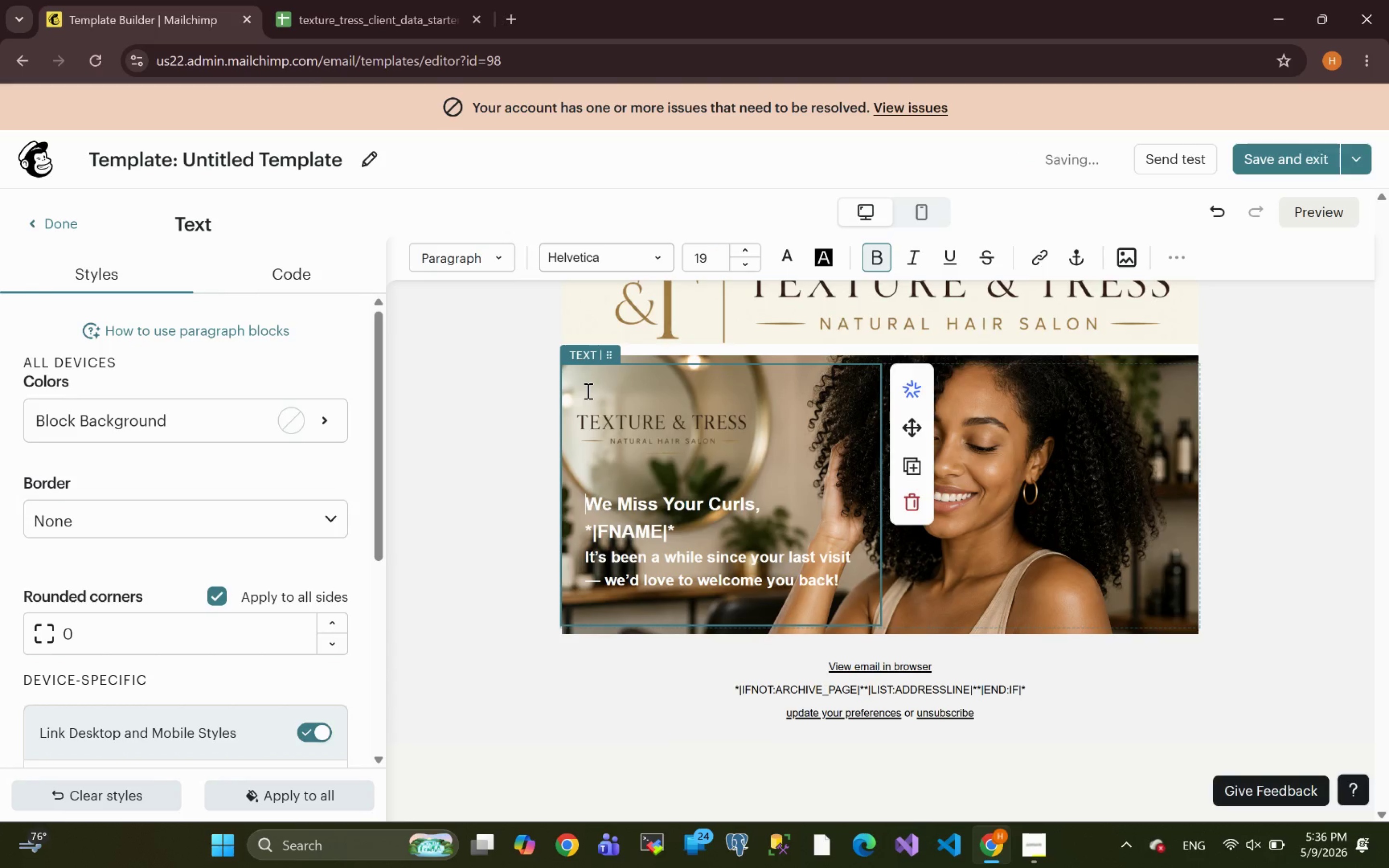 
key(Enter)
 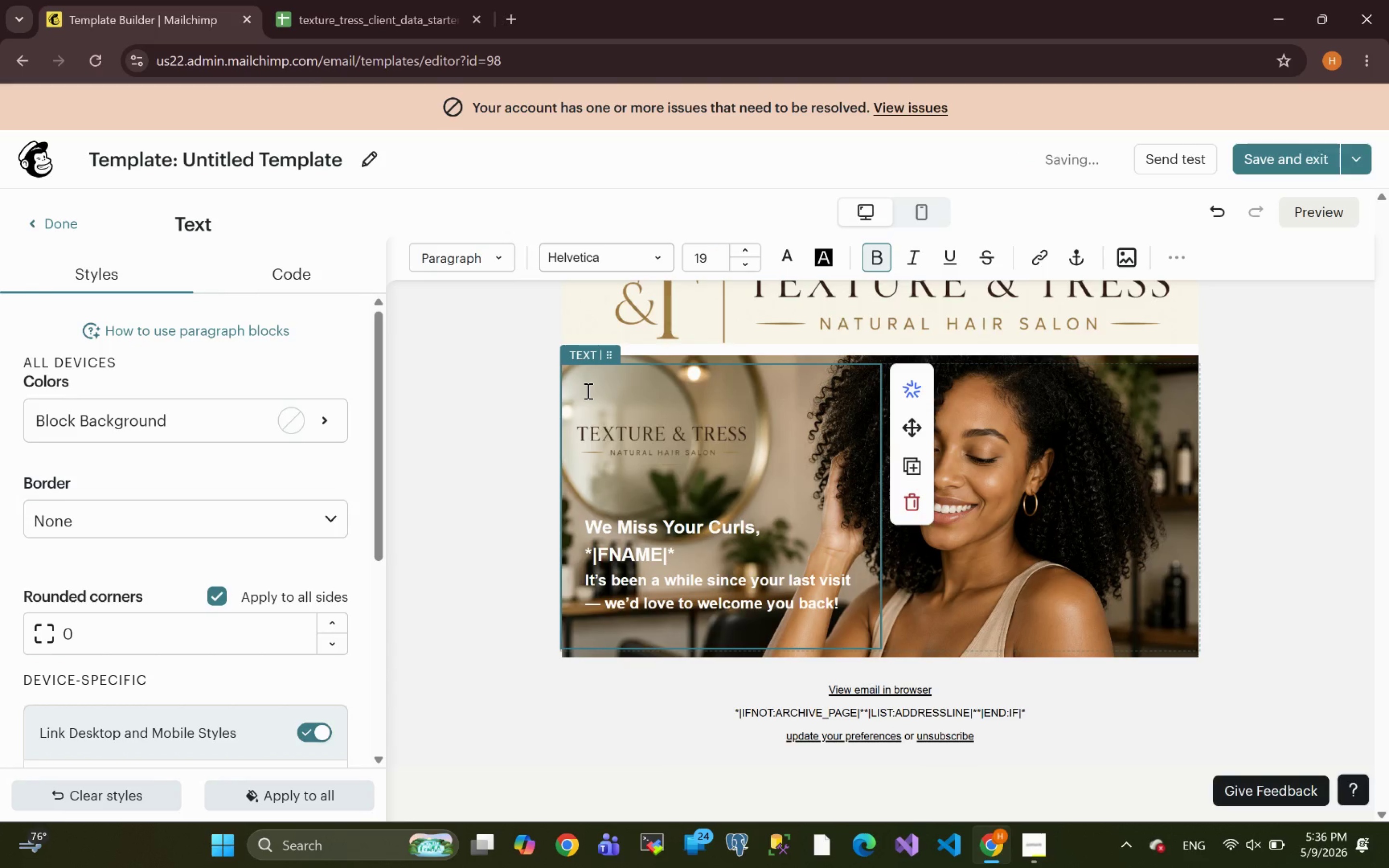 
key(Backspace)
 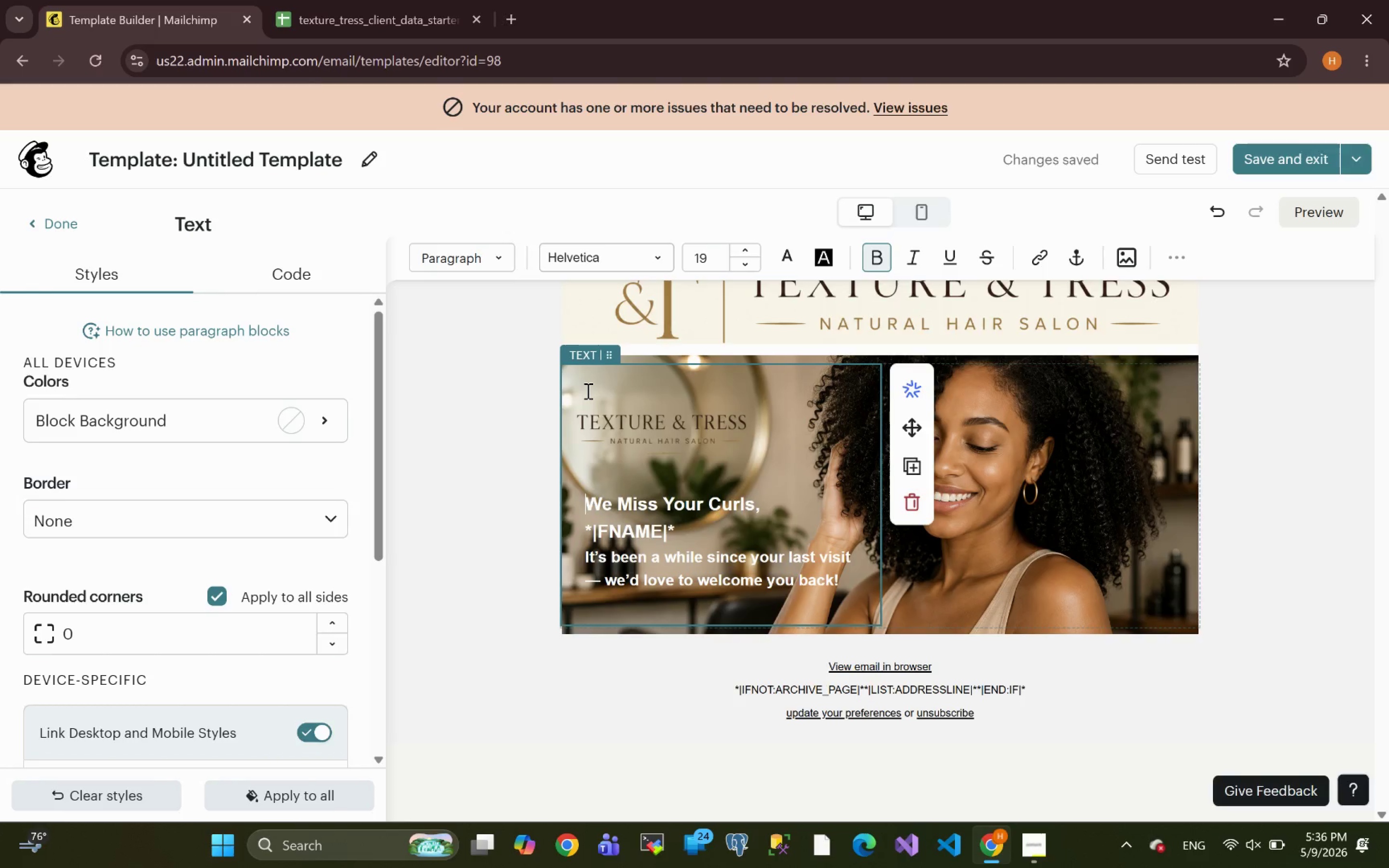 
wait(9.39)
 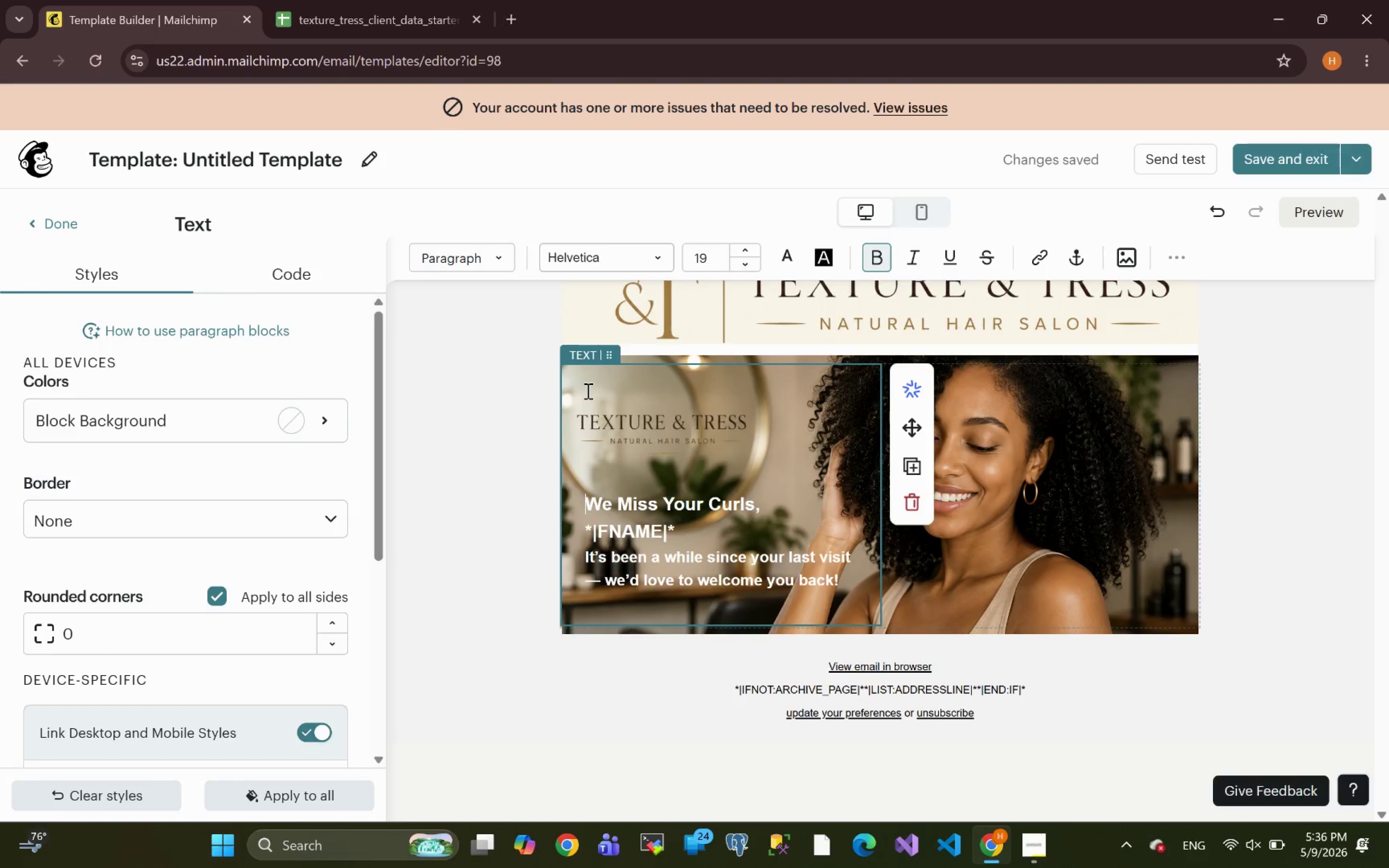 
left_click([509, 764])
 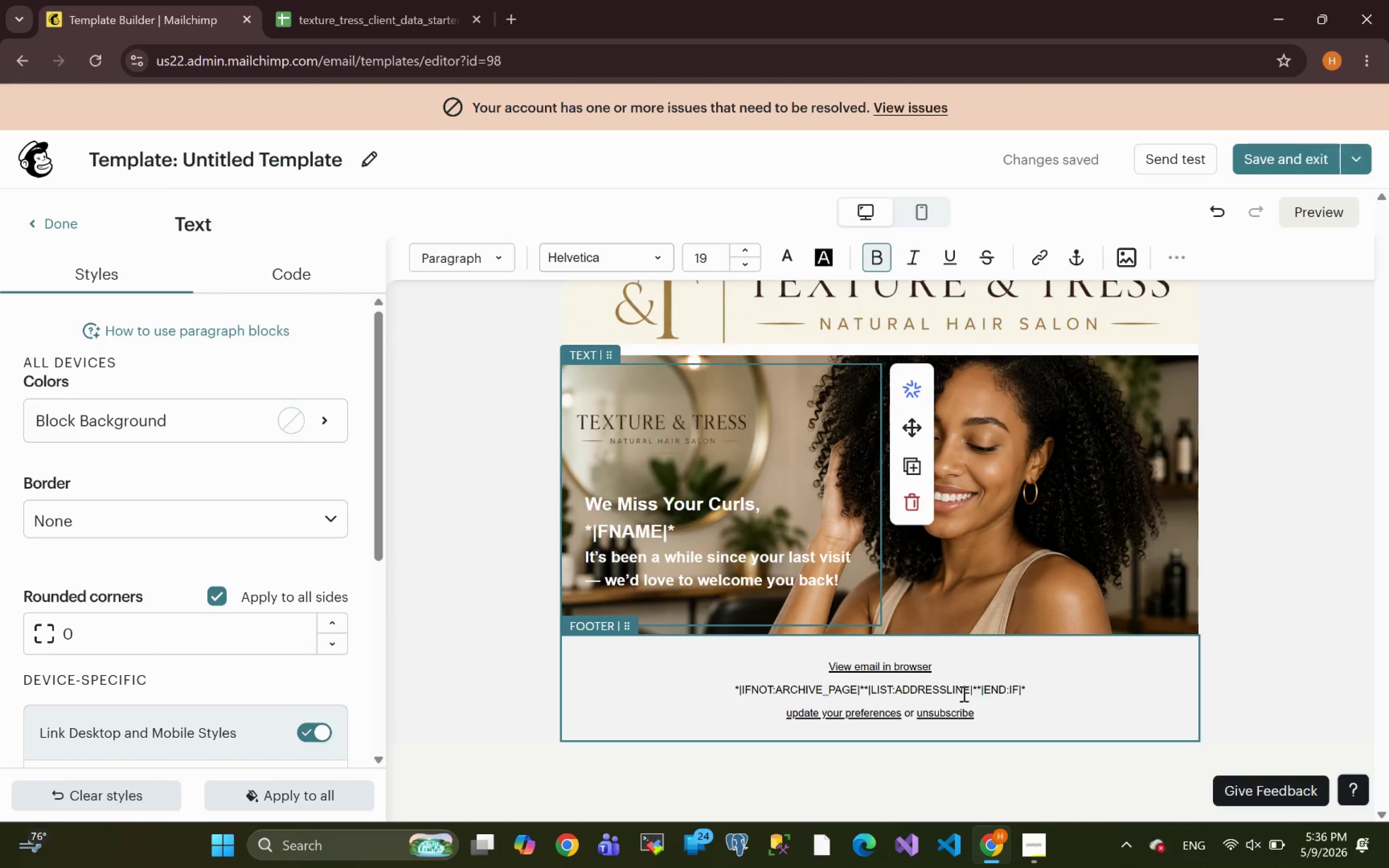 
wait(8.45)
 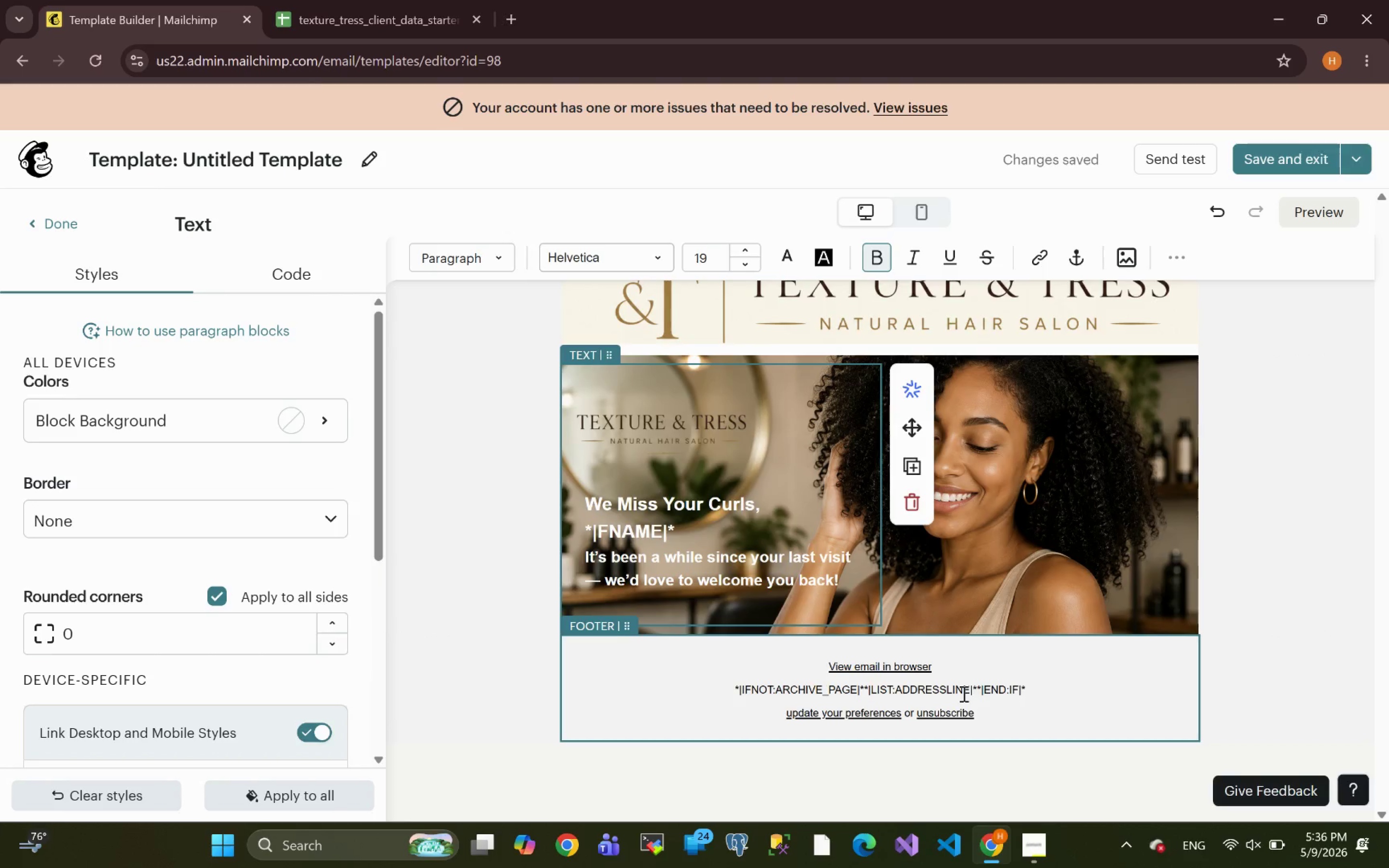 
left_click_drag(start_coordinate=[681, 529], to_coordinate=[579, 507])
 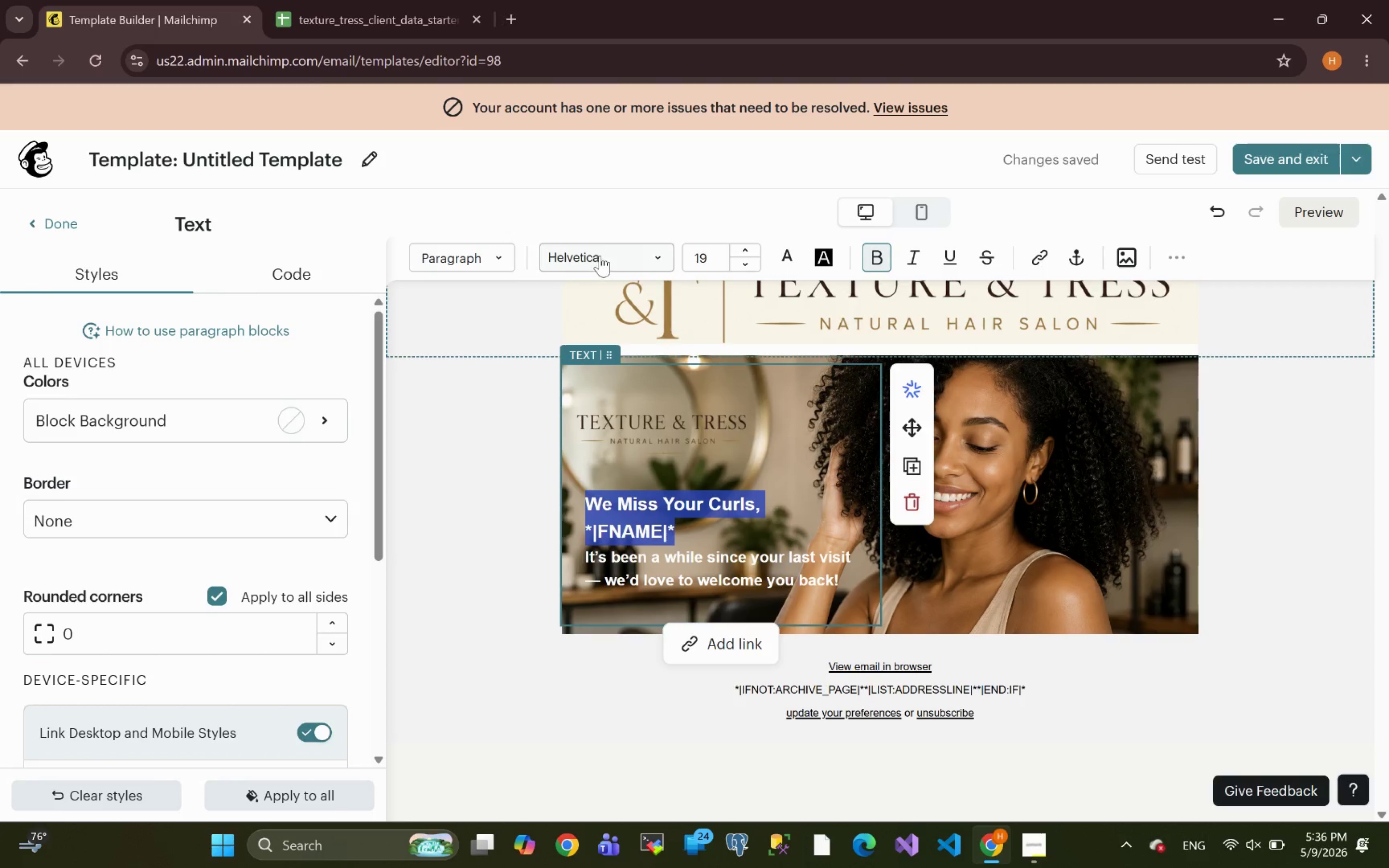 
left_click([603, 254])
 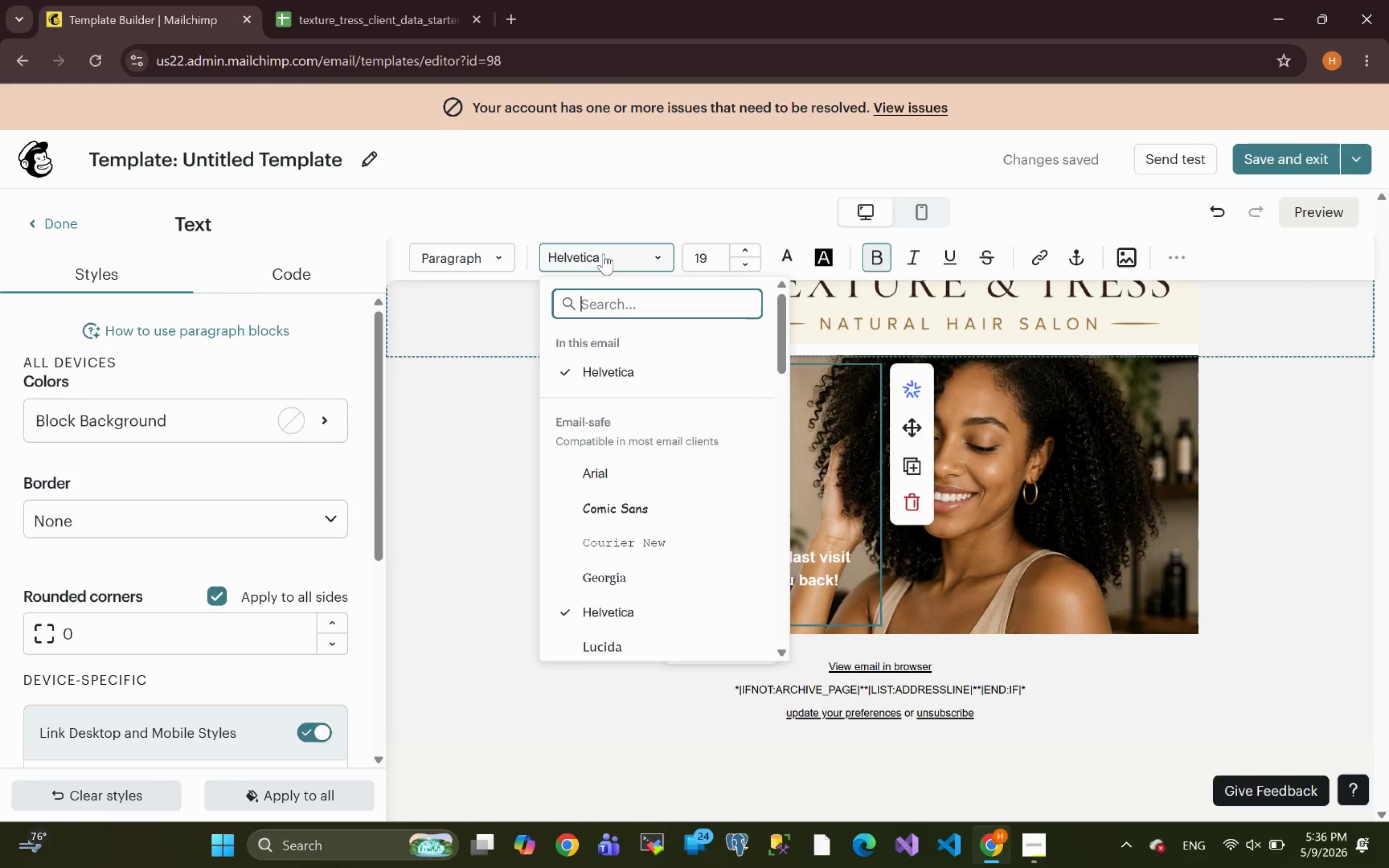 
mouse_move([631, 489])
 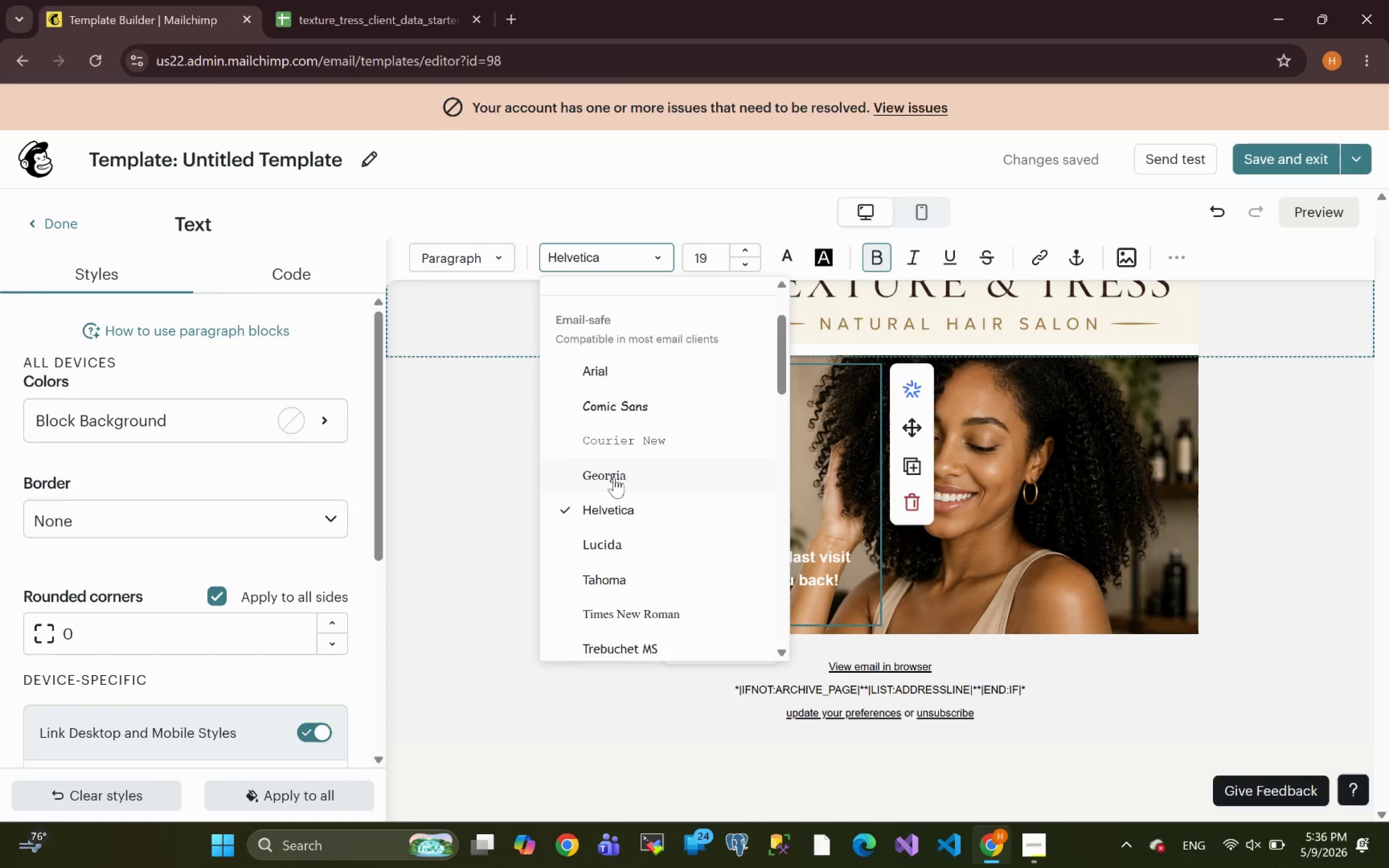 
left_click([614, 477])
 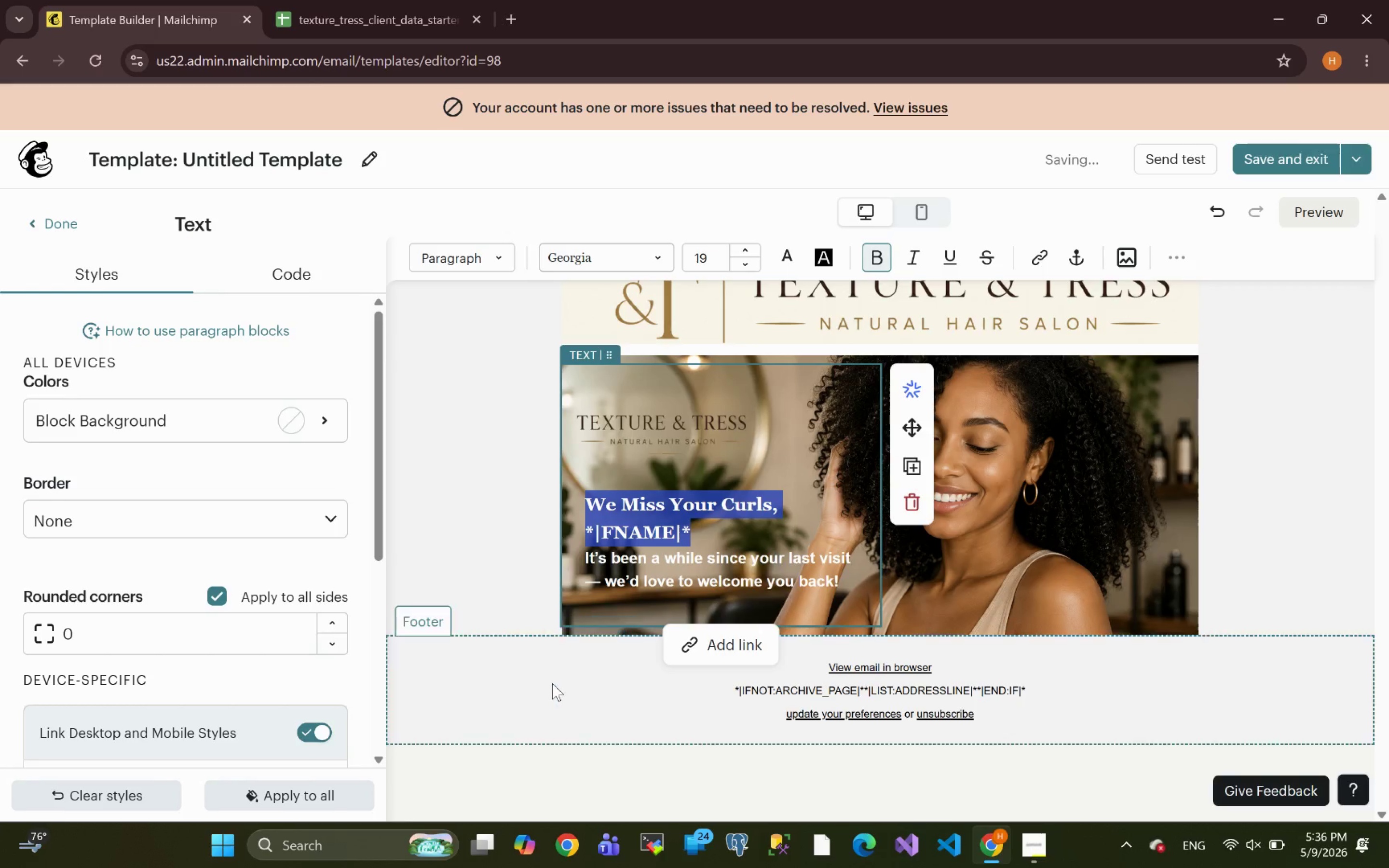 
left_click([484, 696])
 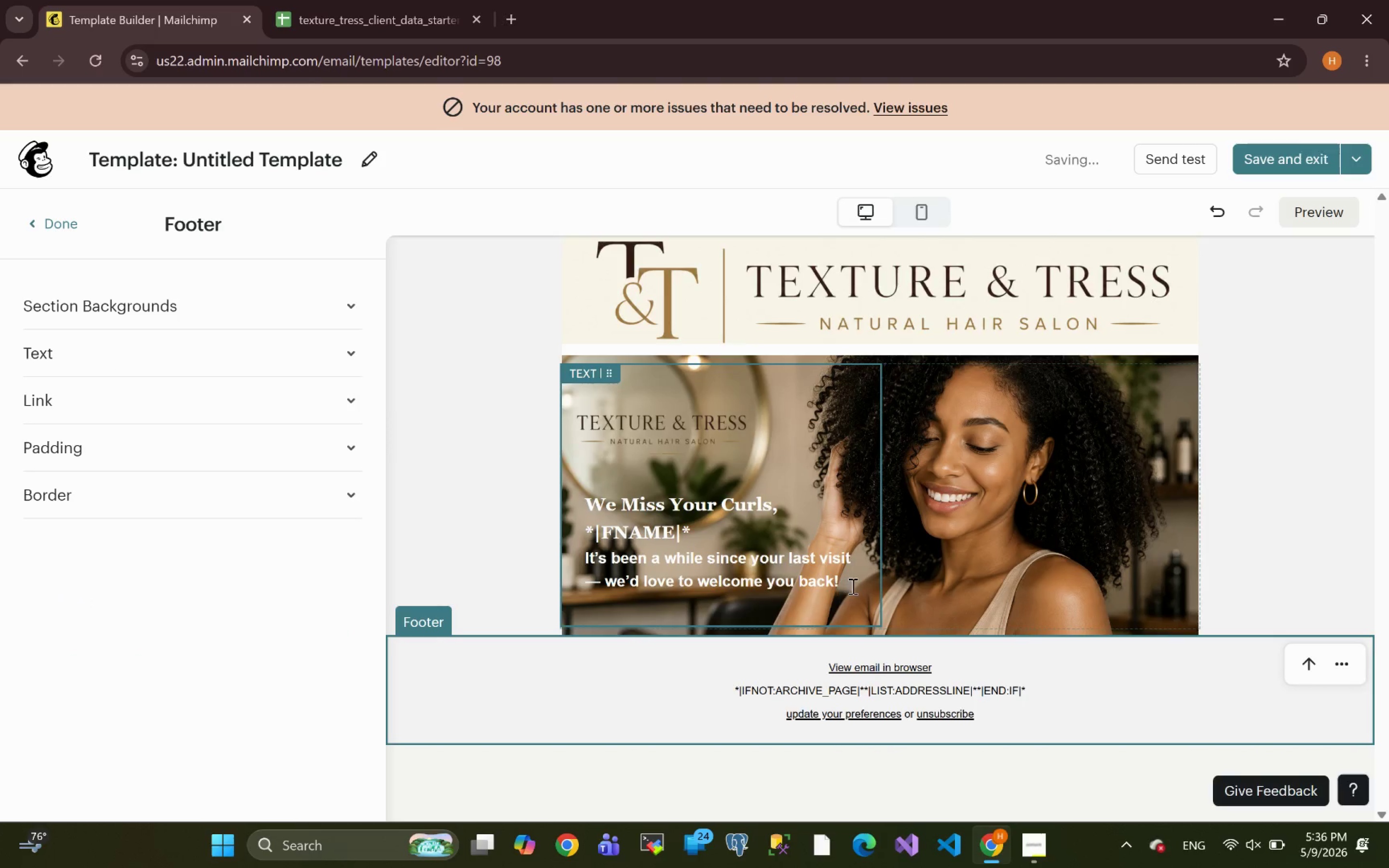 
left_click_drag(start_coordinate=[850, 584], to_coordinate=[584, 557])
 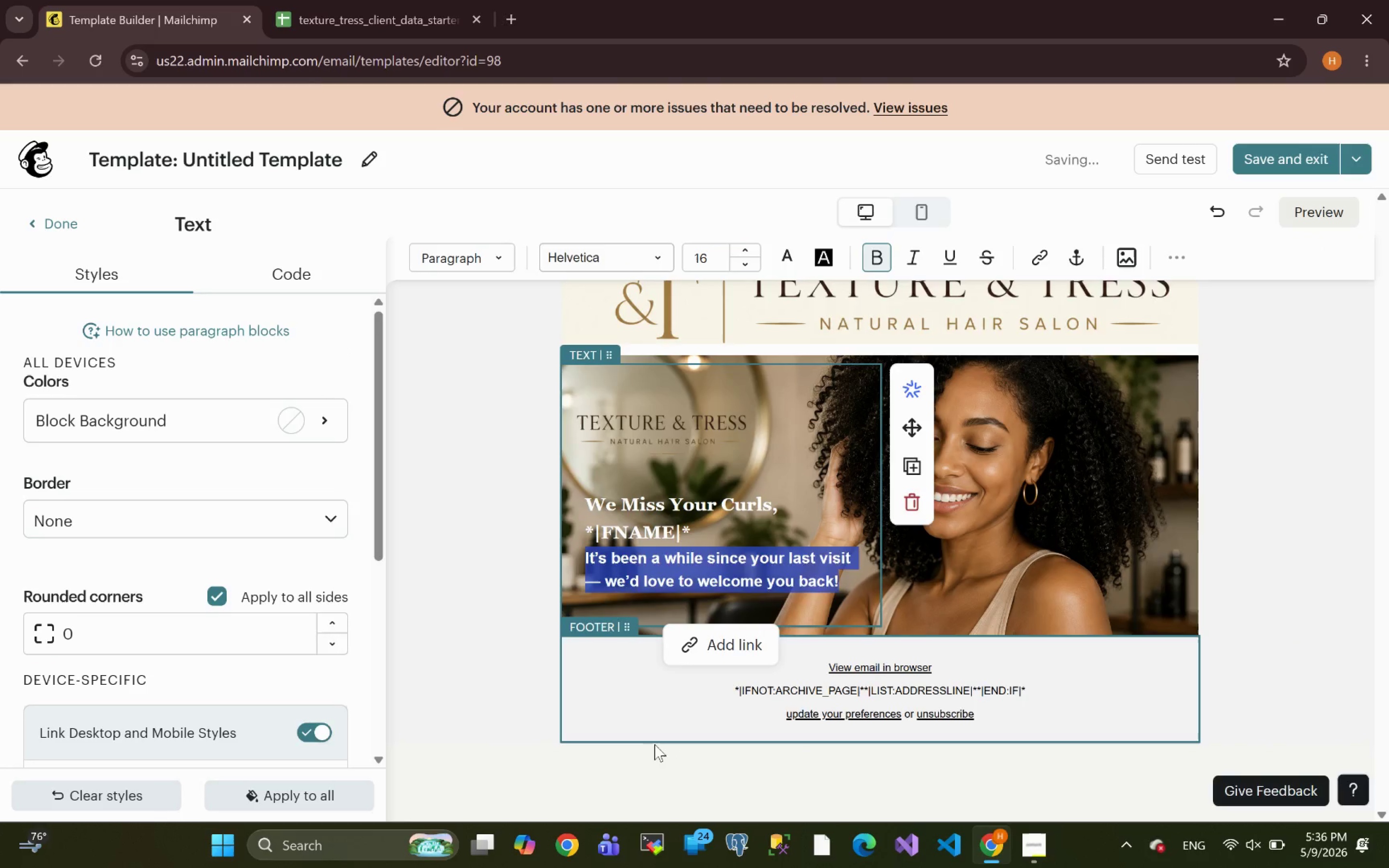 
left_click([654, 744])
 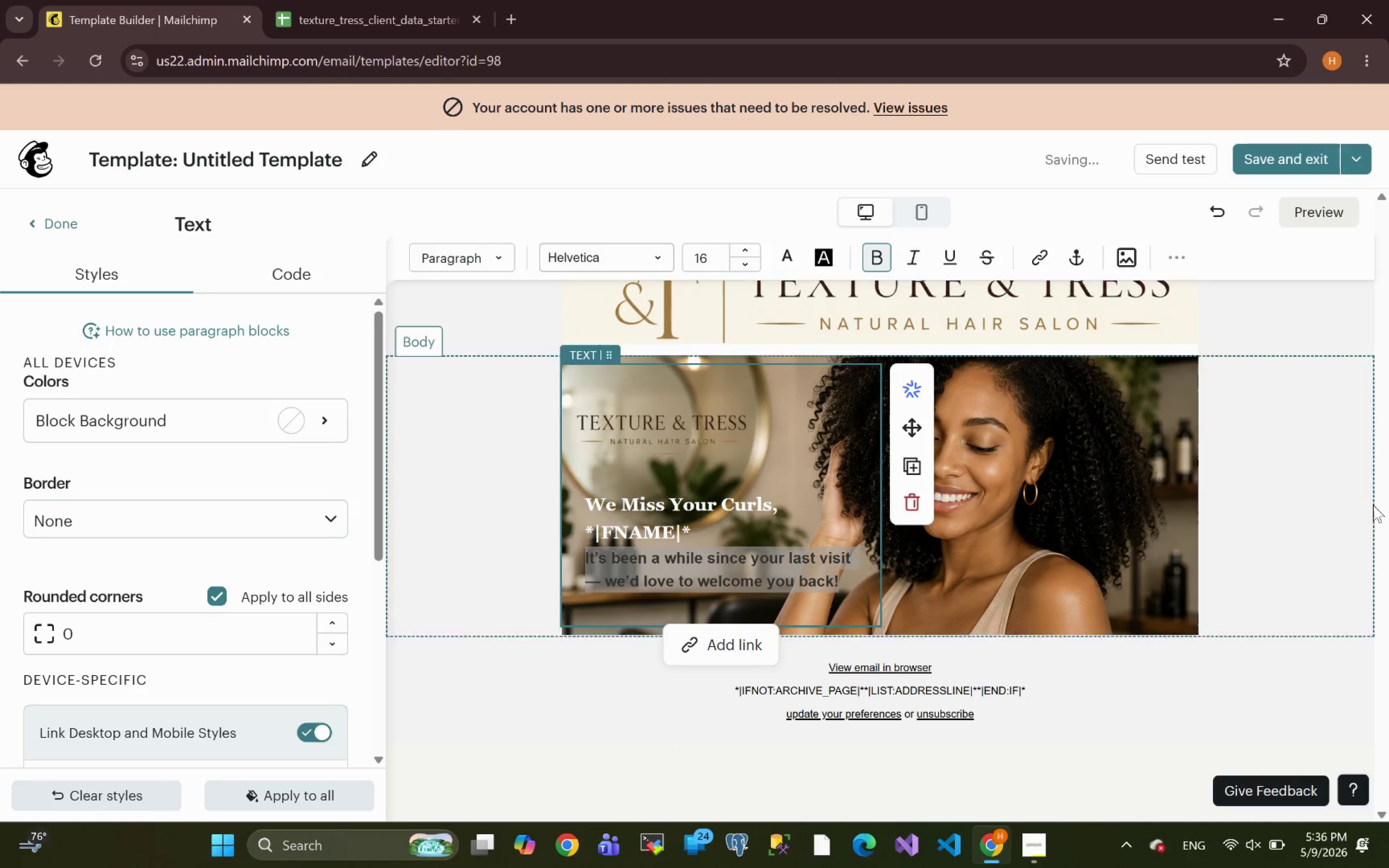 
left_click([1373, 505])
 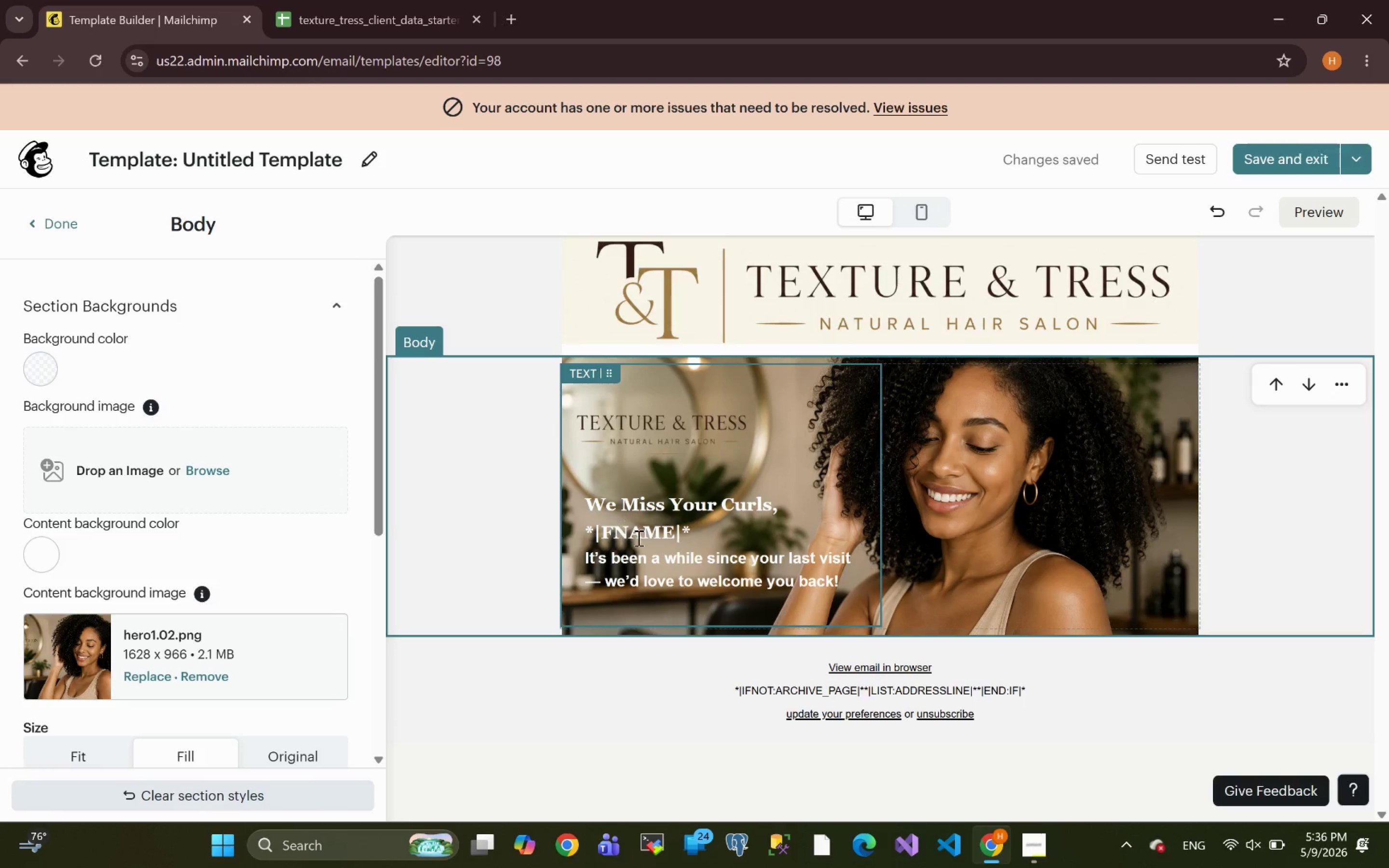 
left_click([629, 457])
 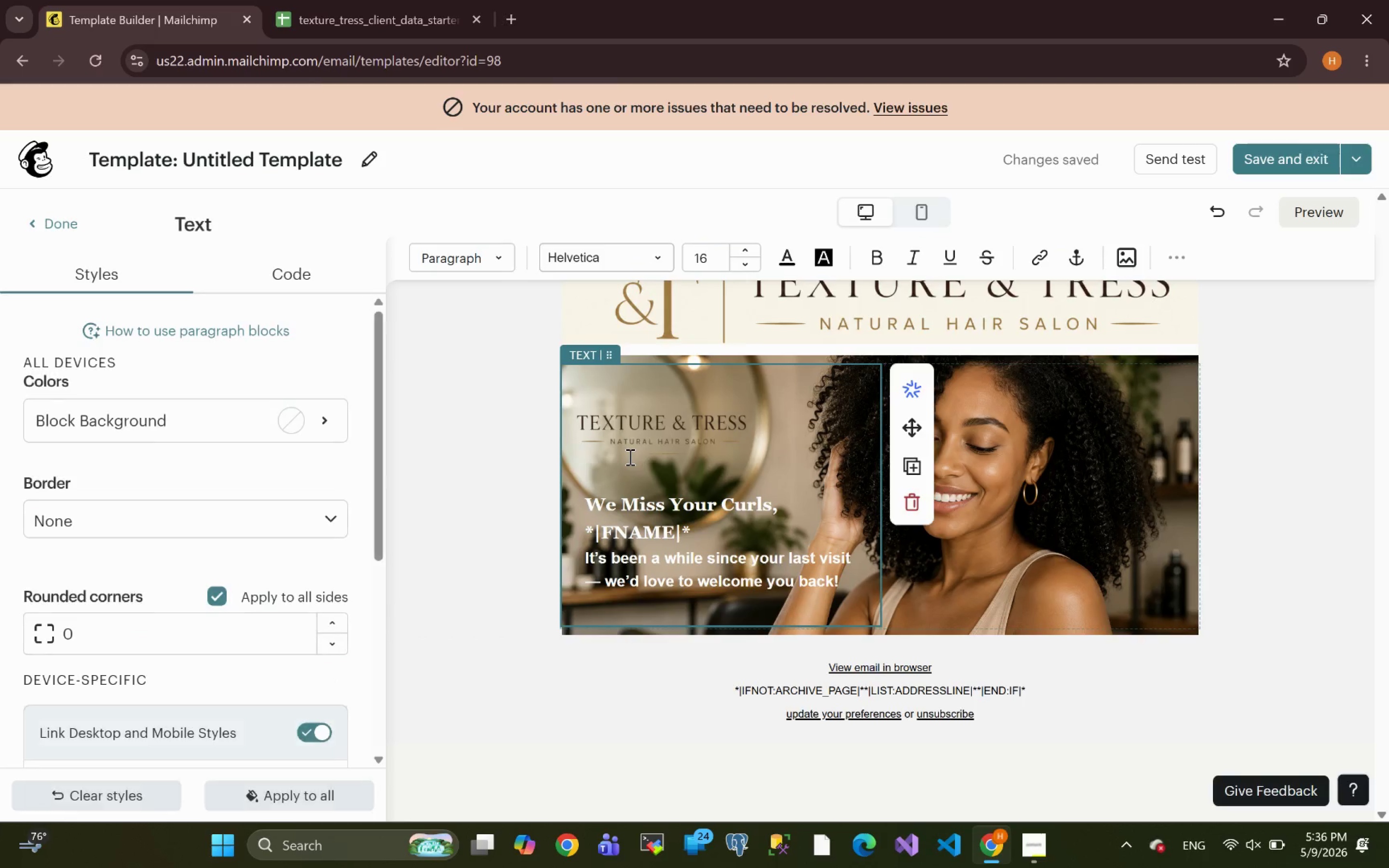 
key(Enter)
 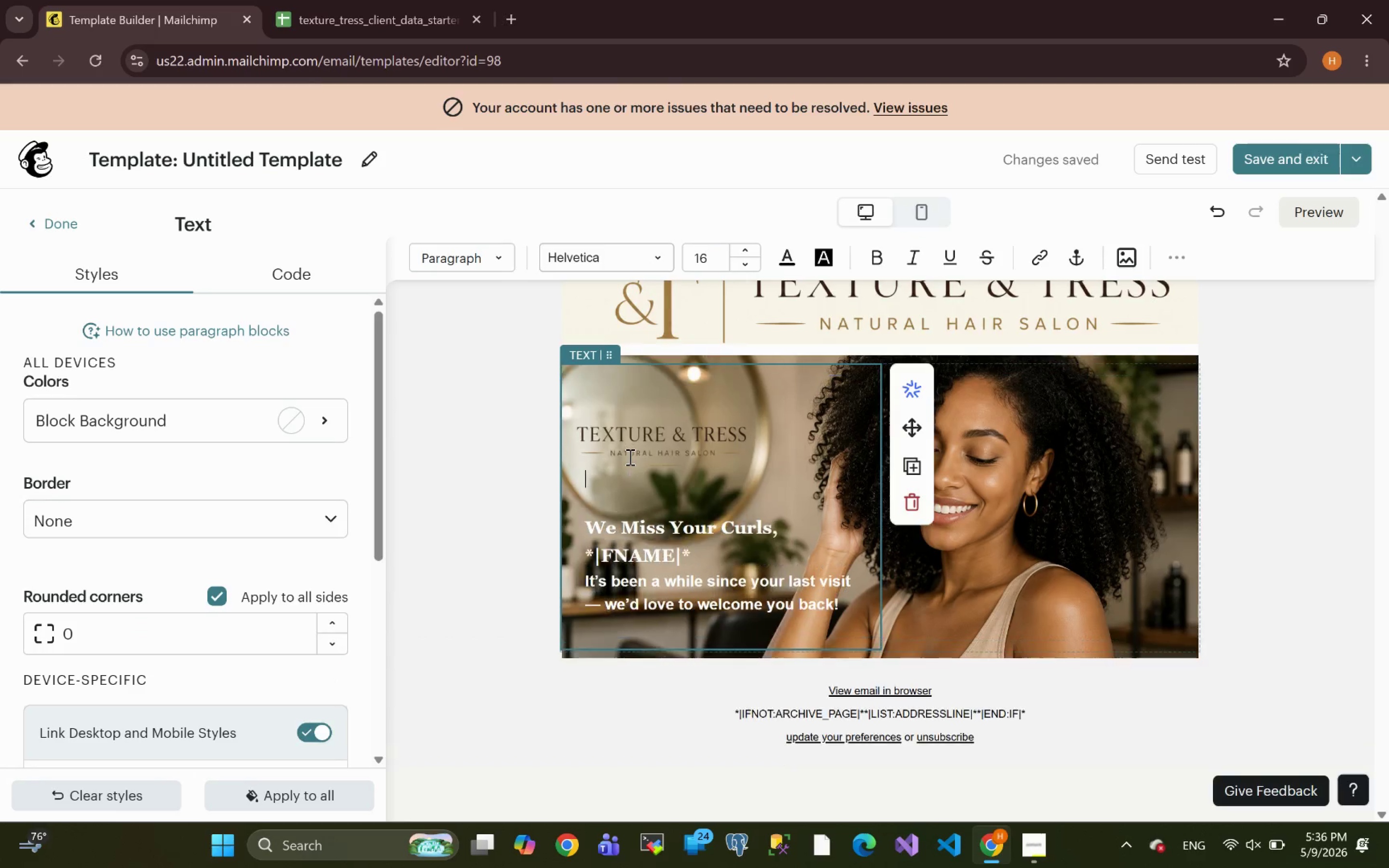 
key(Enter)
 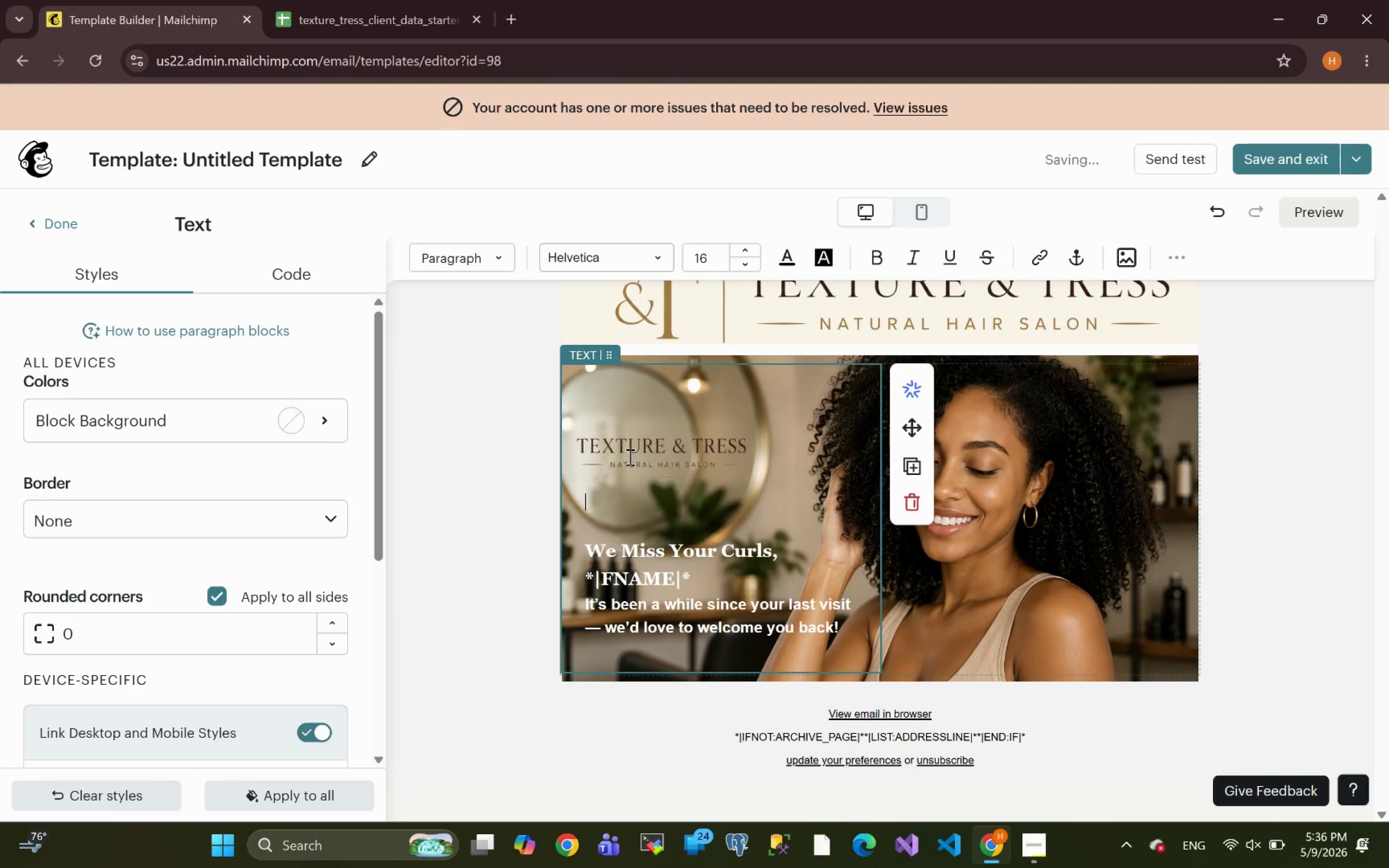 
key(Enter)
 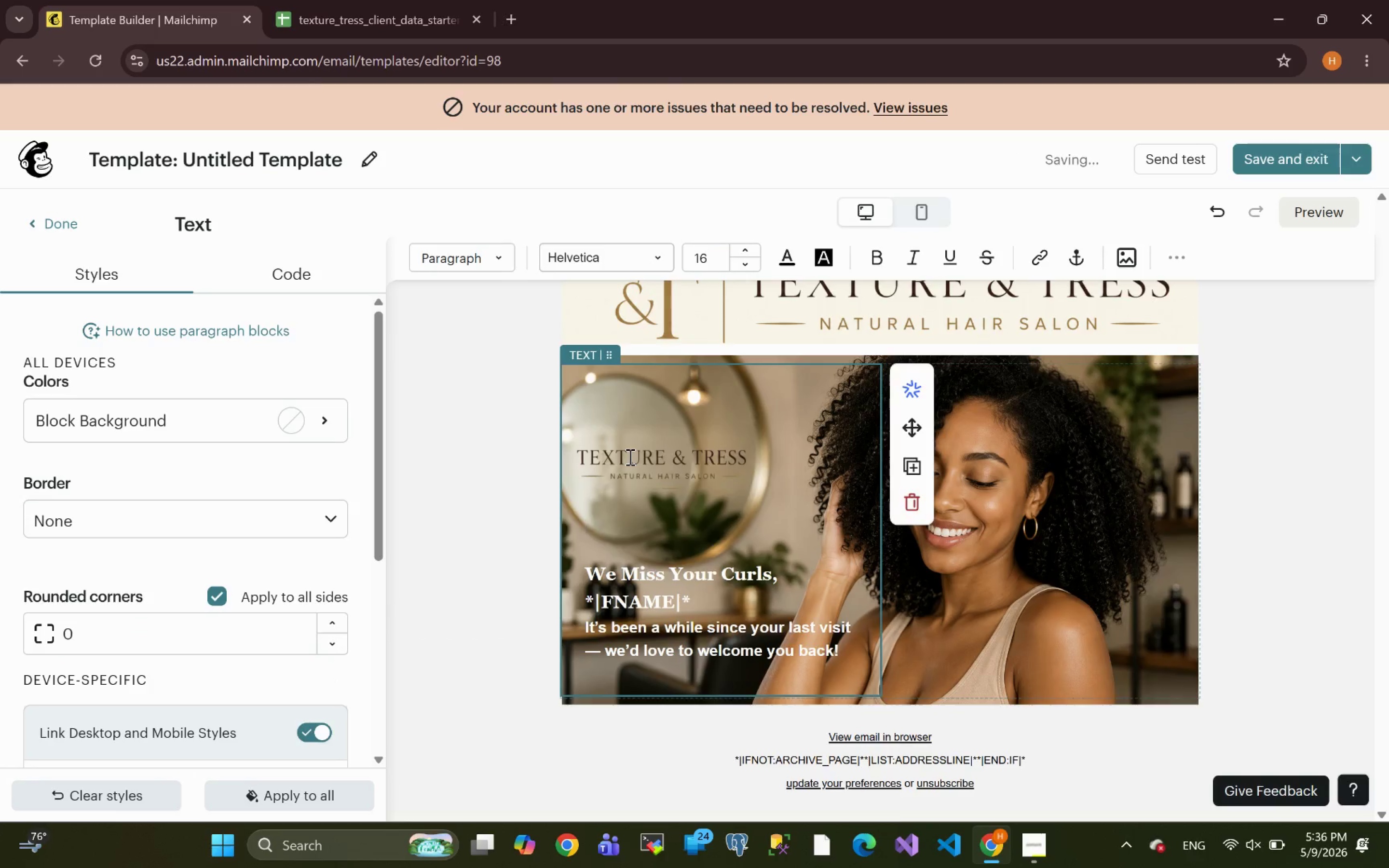 
key(Enter)
 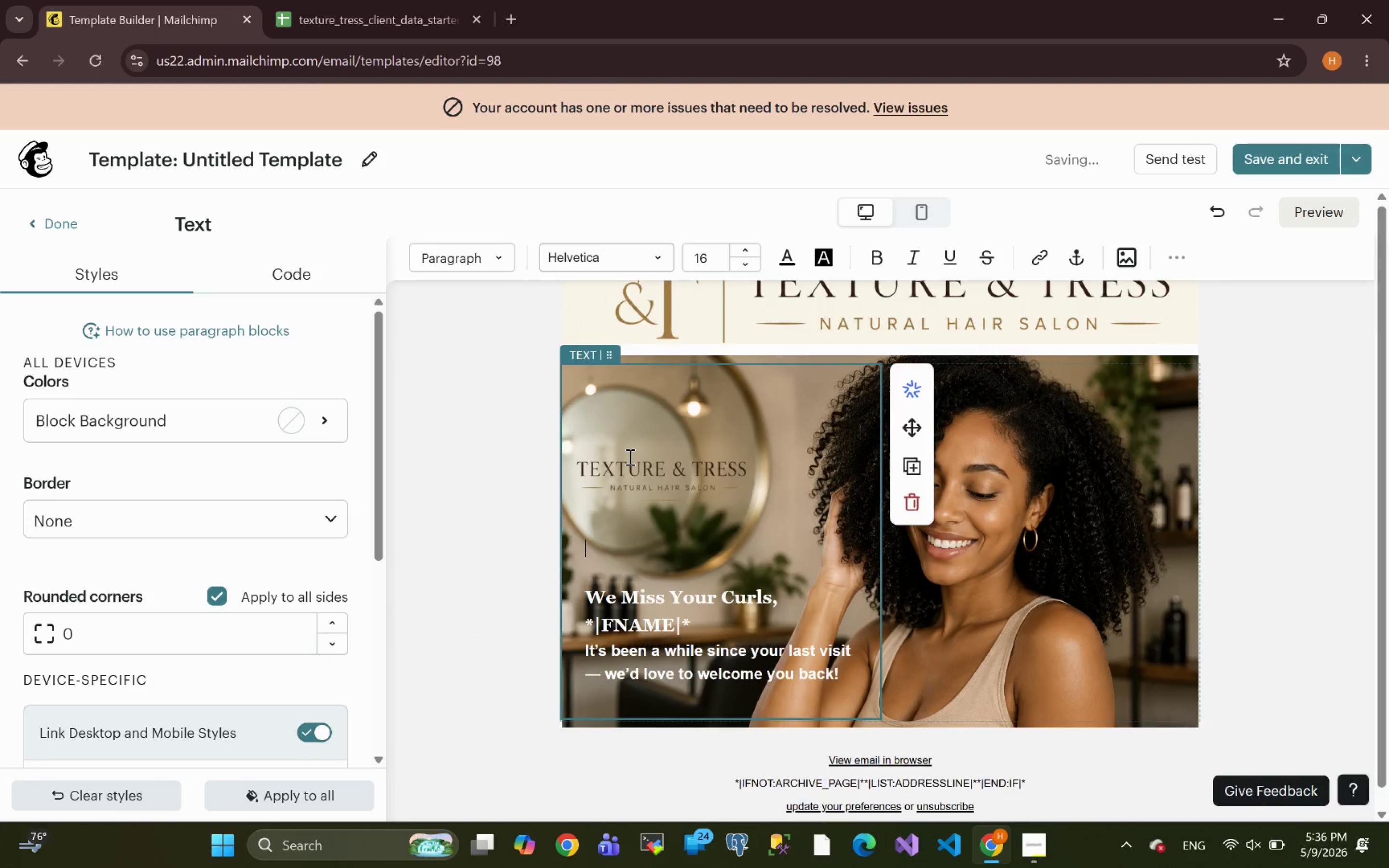 
key(Enter)
 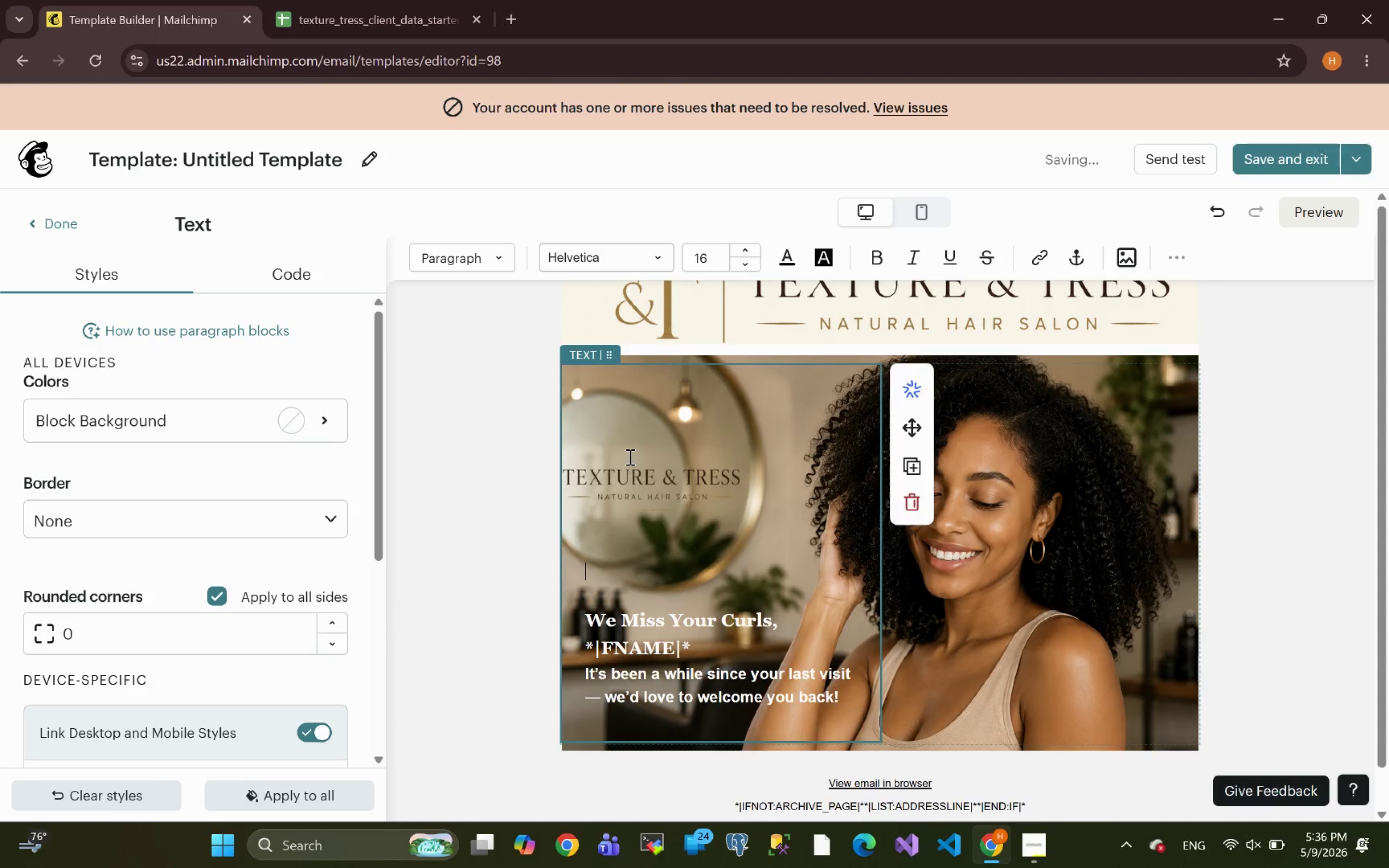 
key(Enter)
 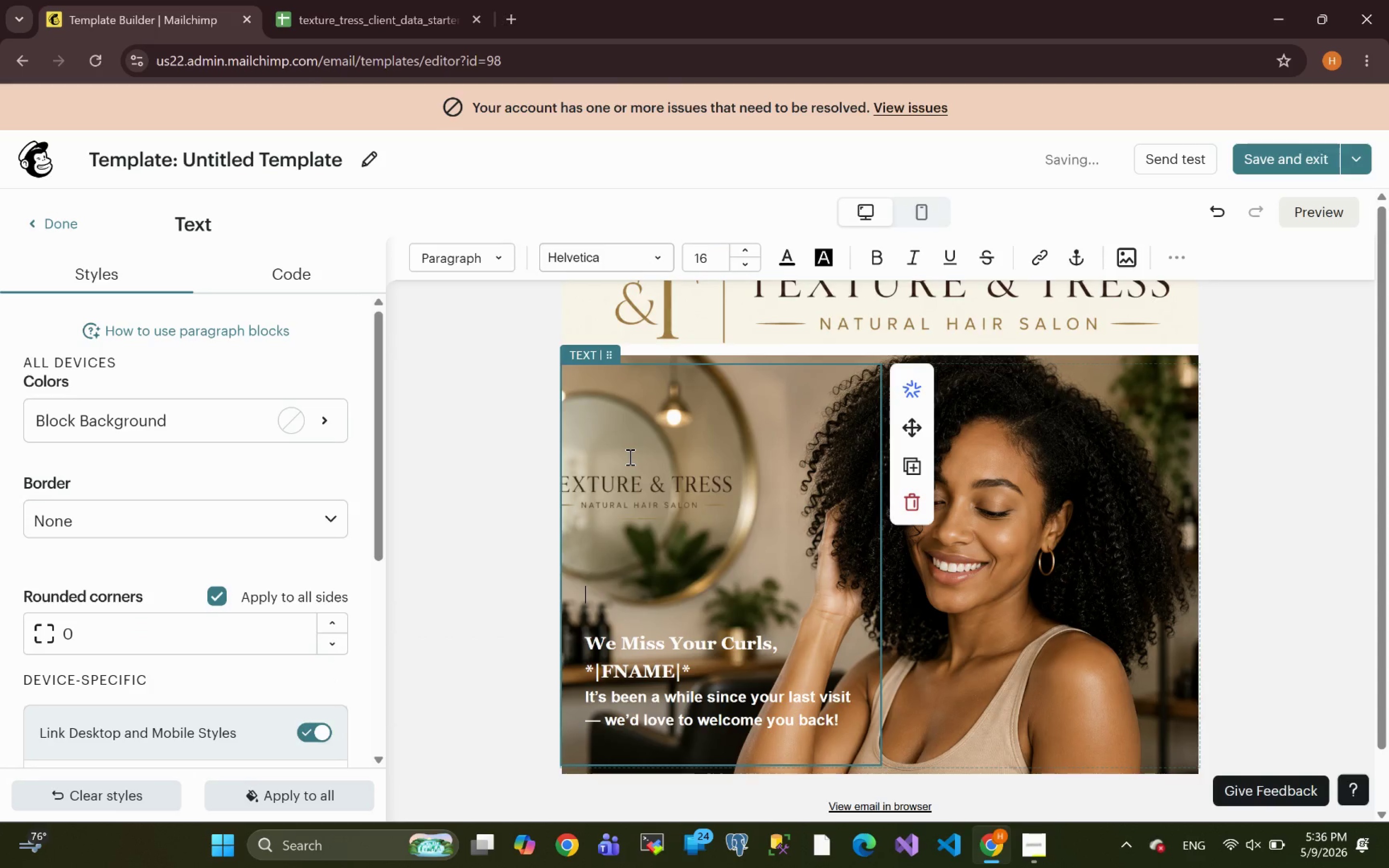 
key(Backspace)
 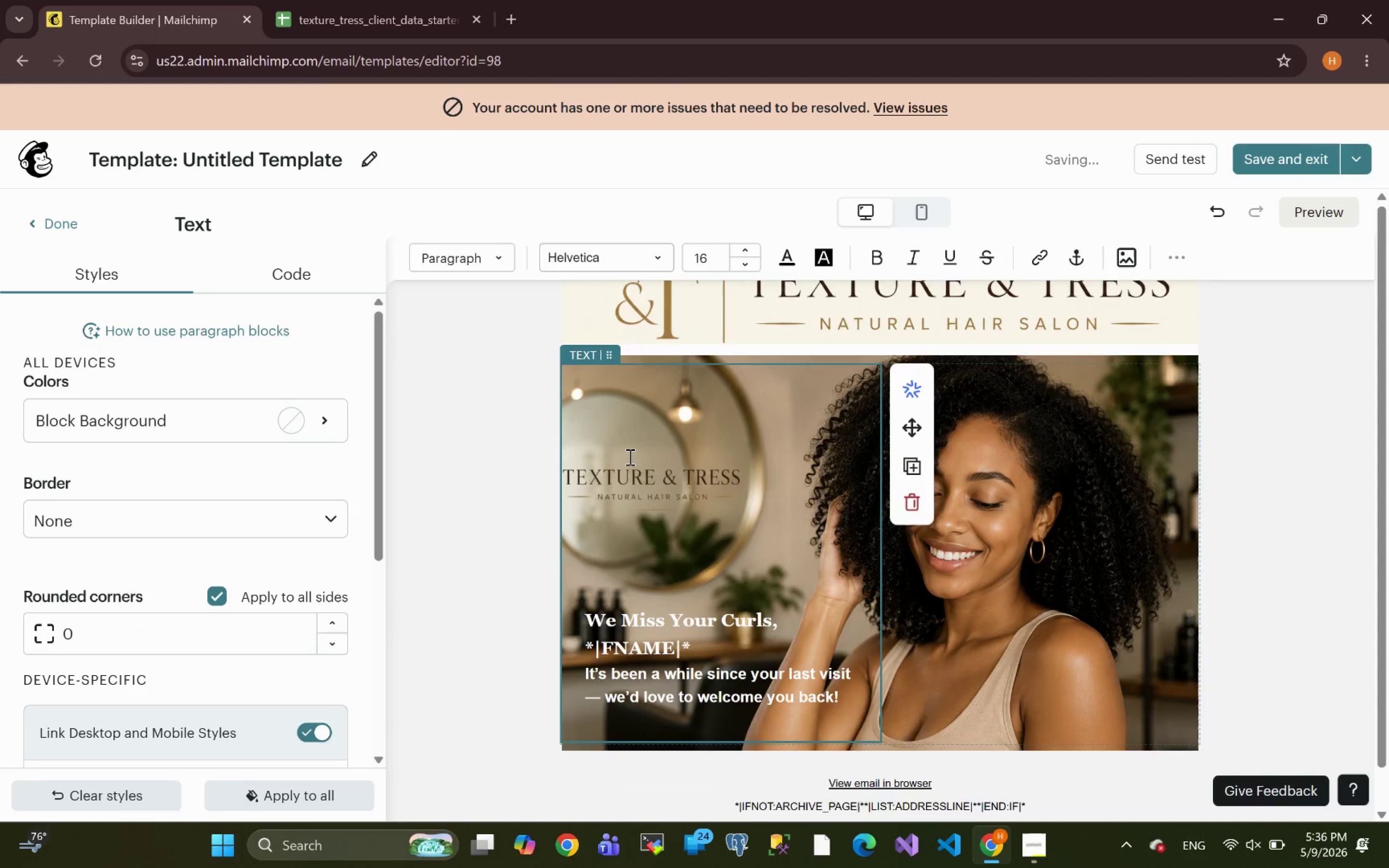 
key(Backspace)
 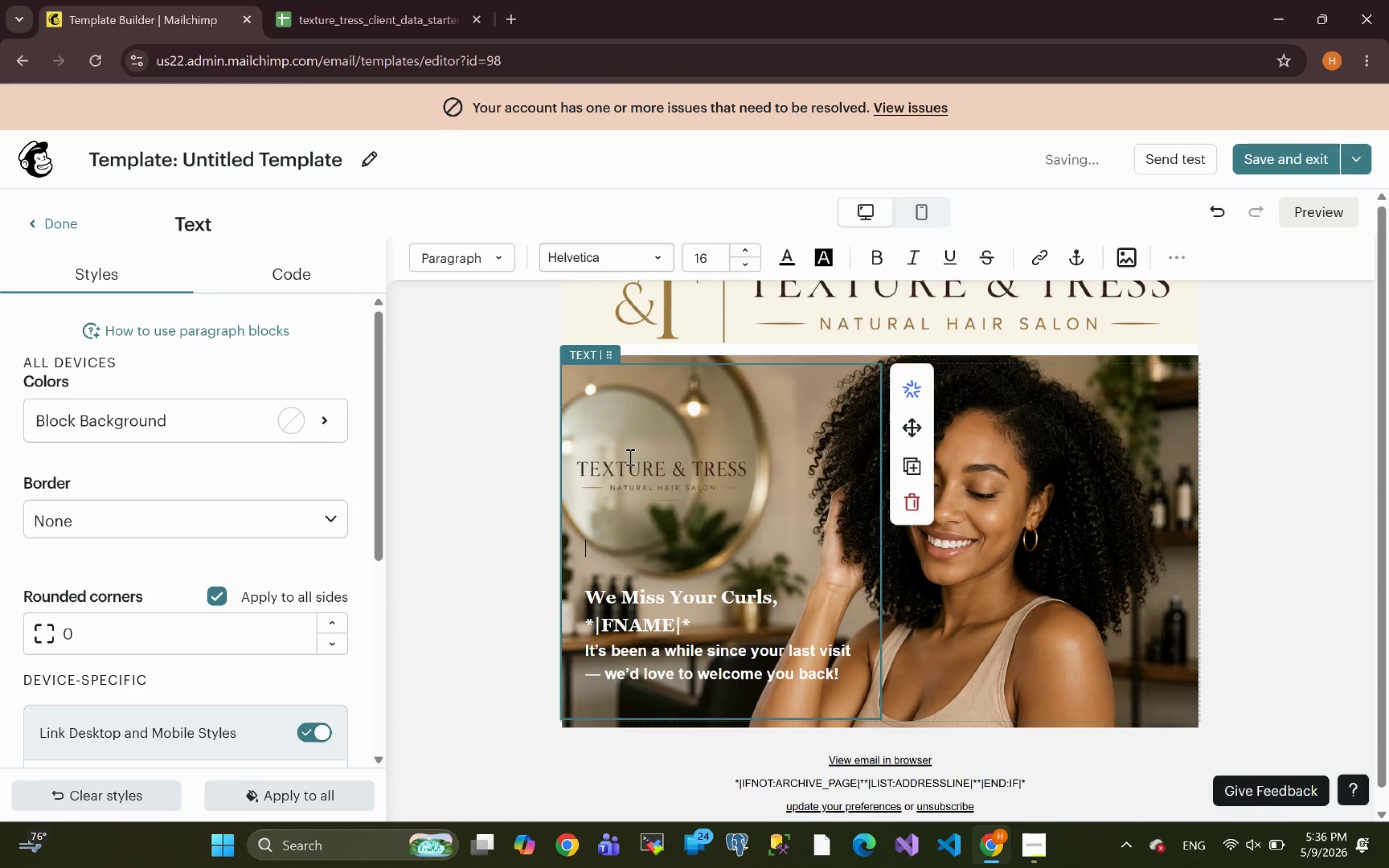 
key(Backspace)
 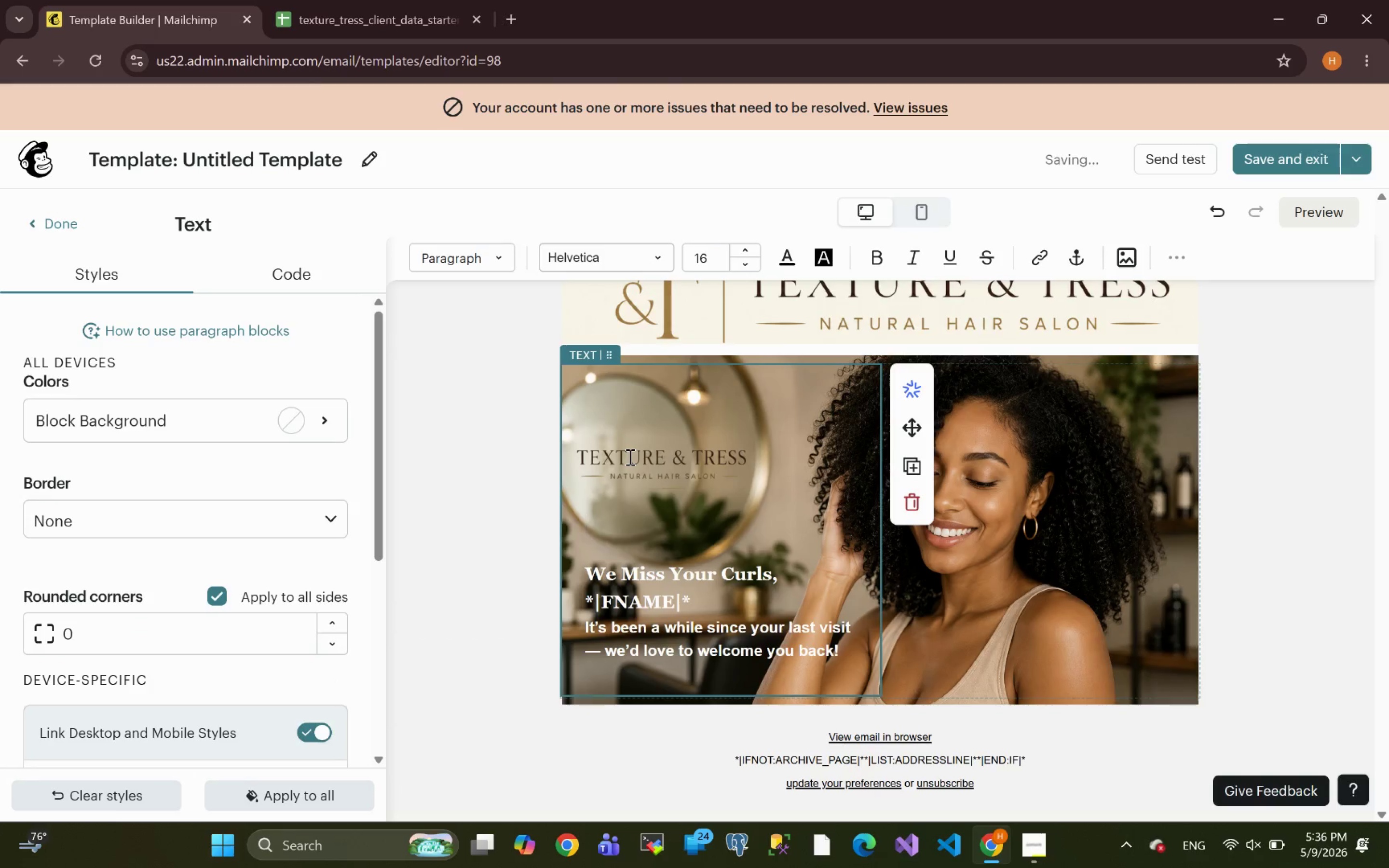 
key(Enter)
 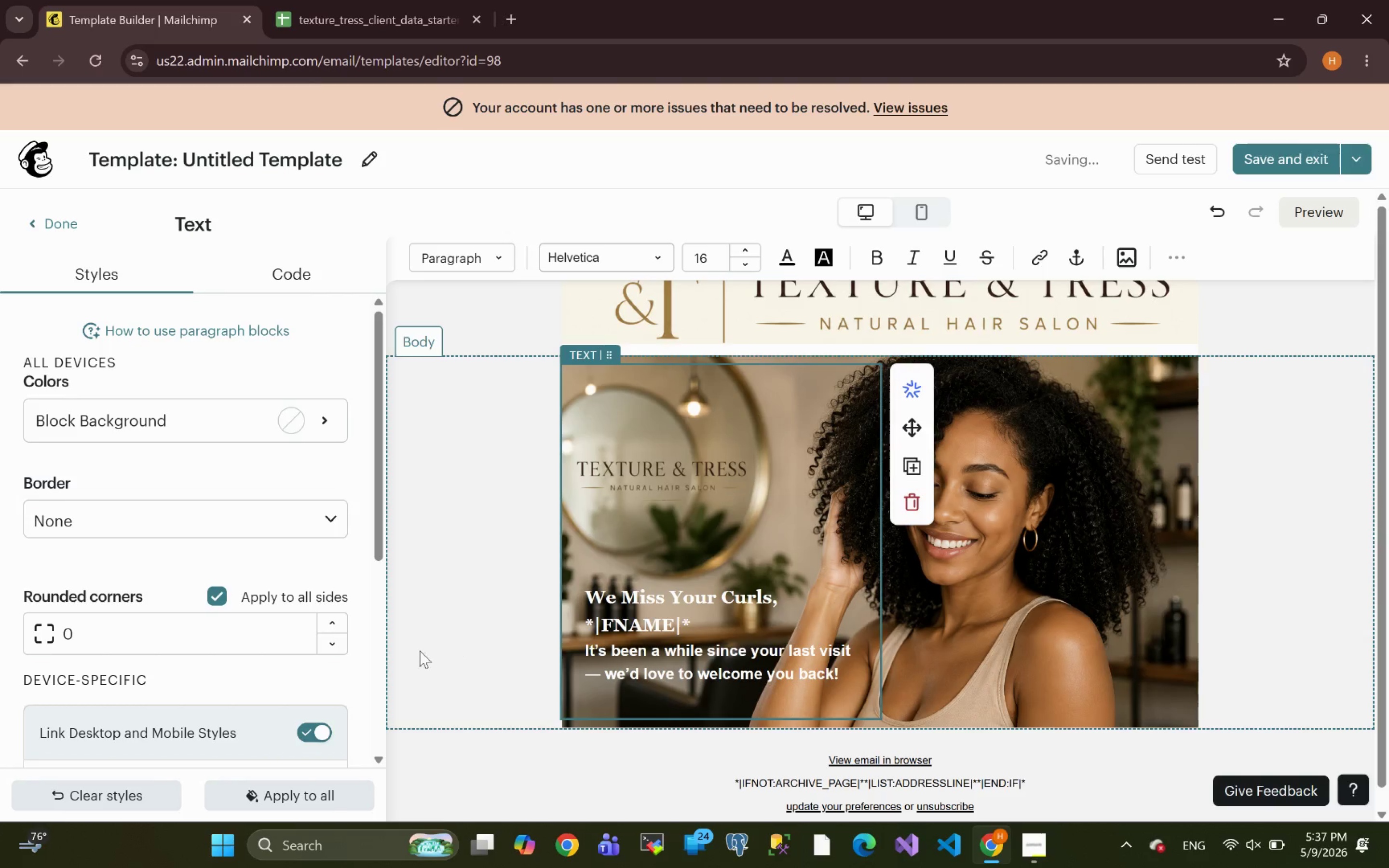 
left_click([485, 770])
 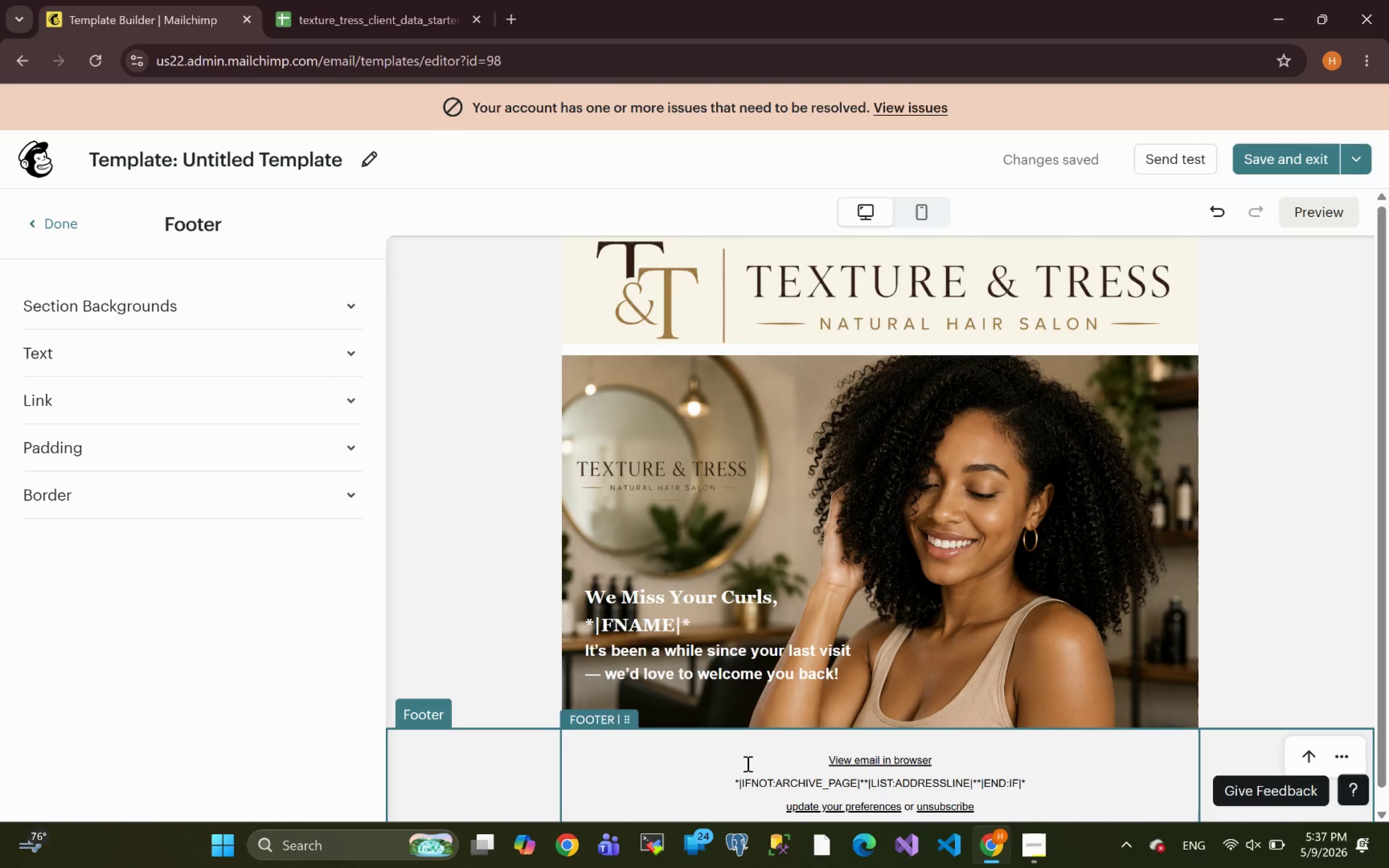 
left_click([704, 692])
 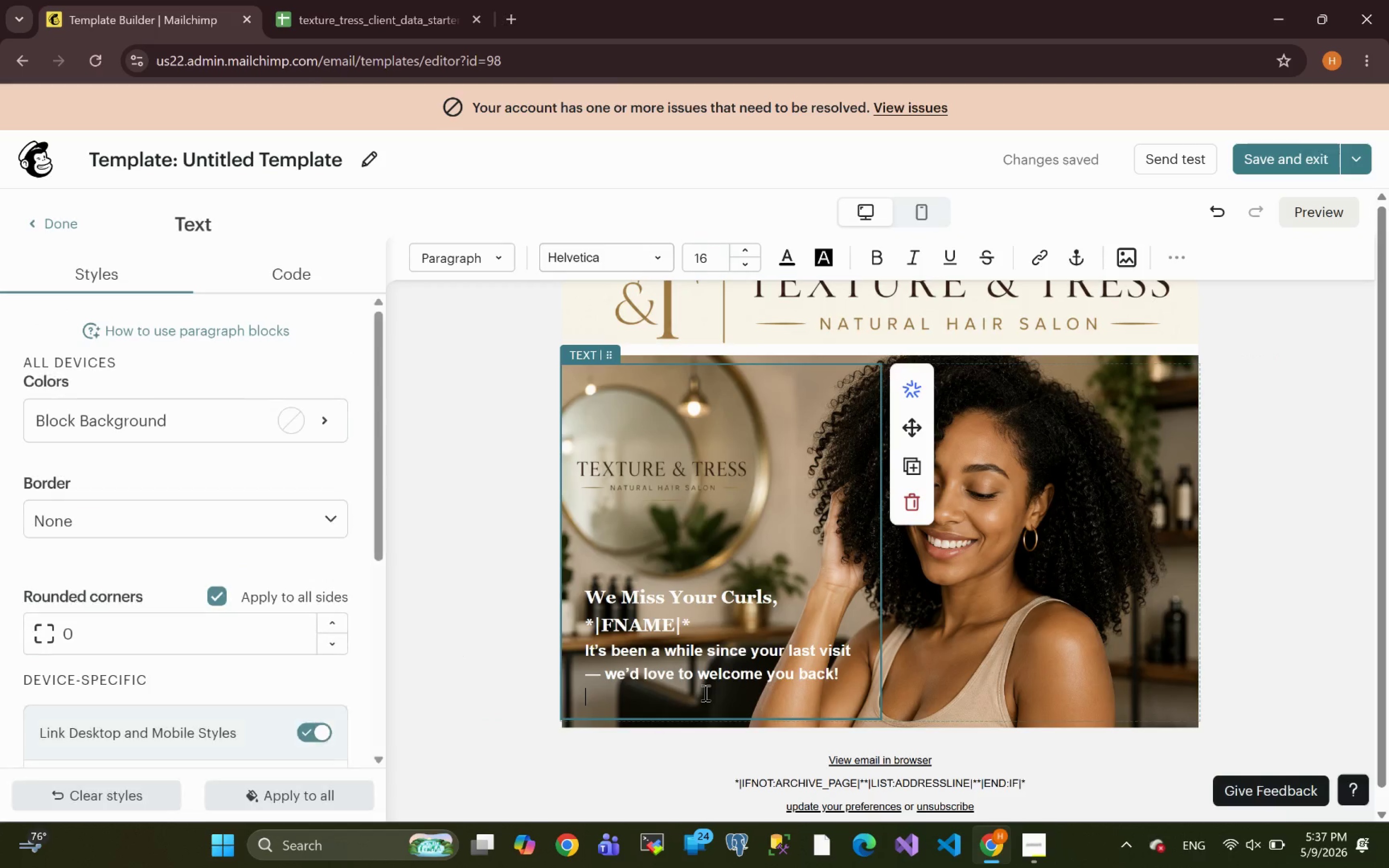 
key(Backspace)
 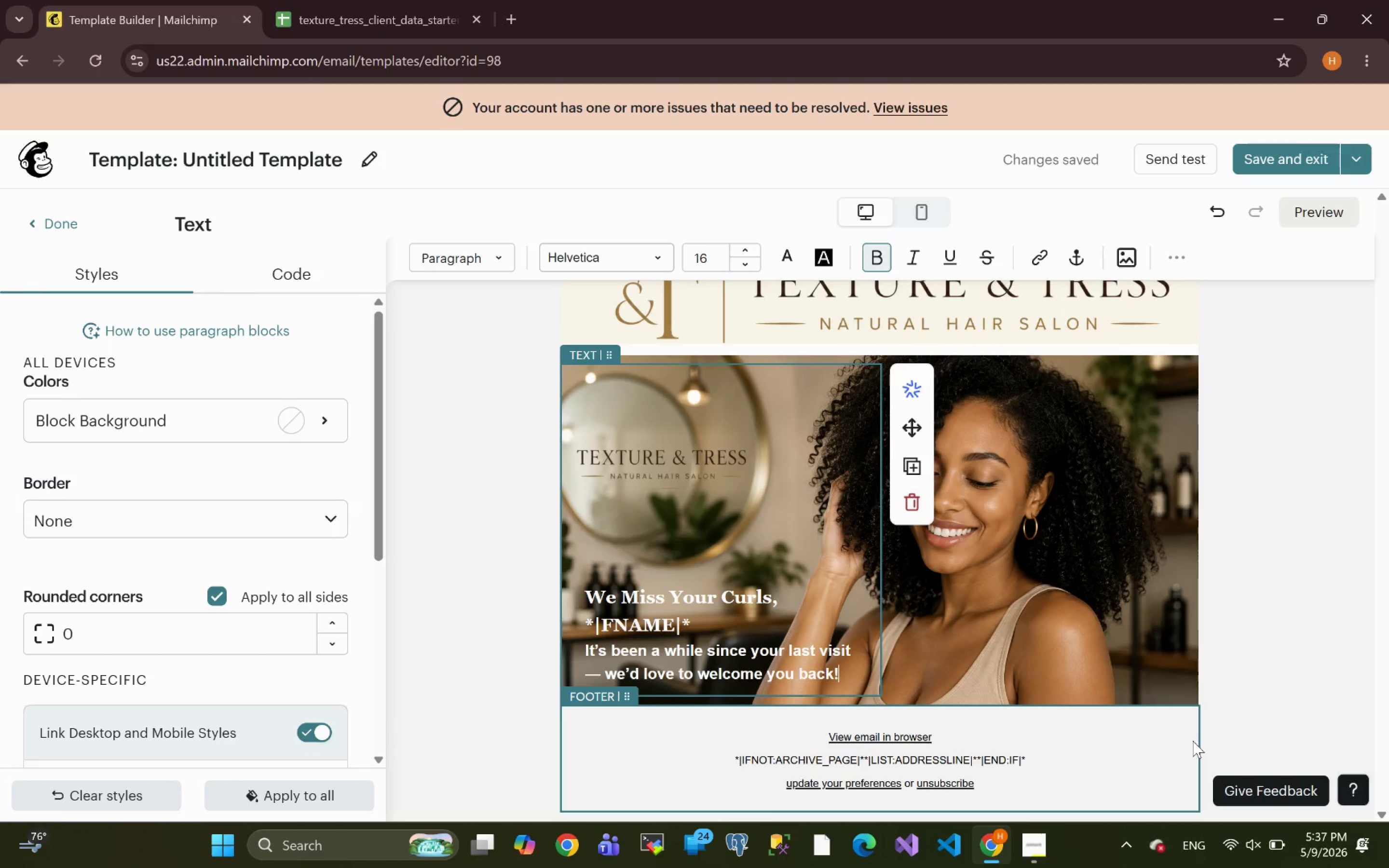 
wait(9.5)
 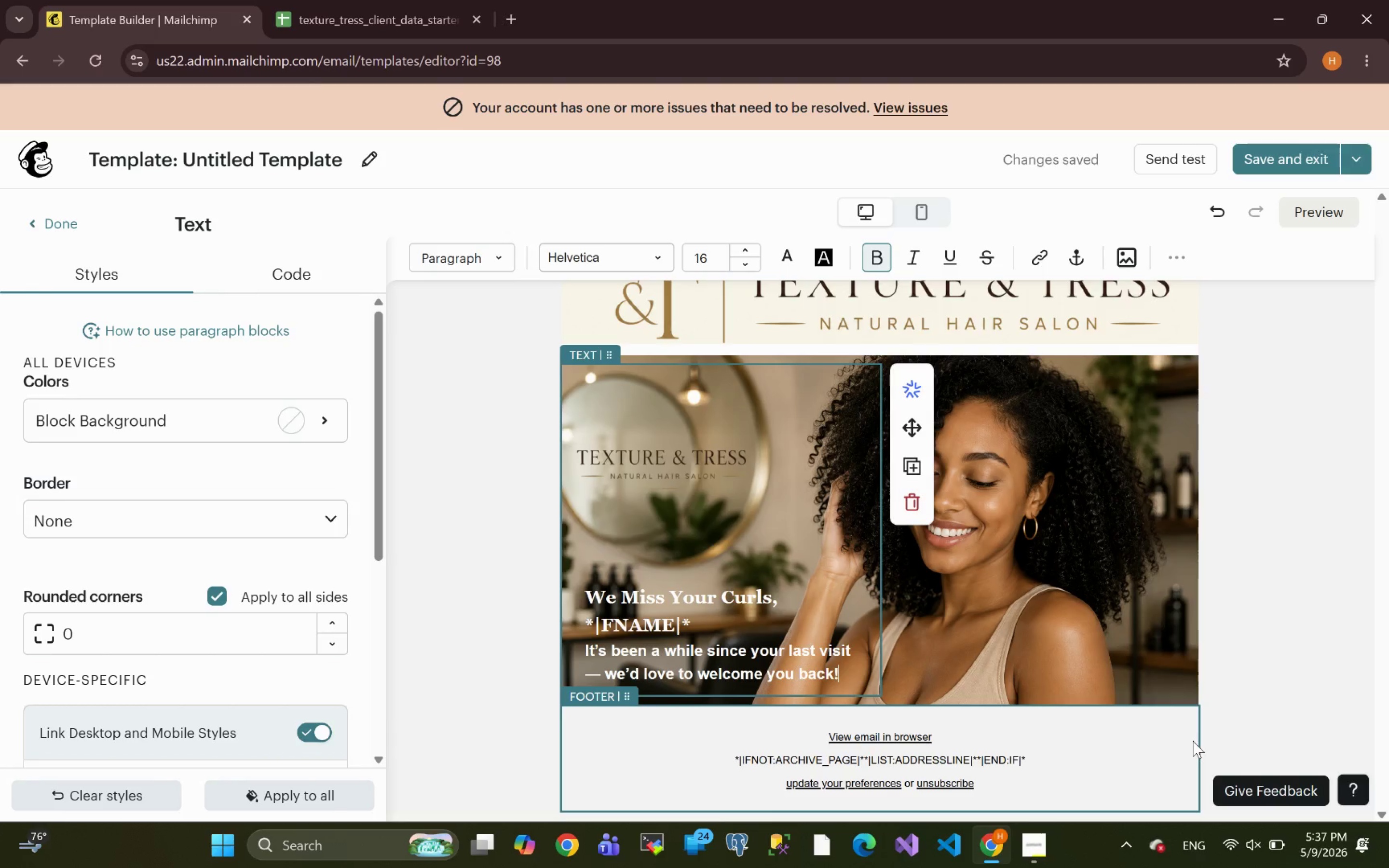 
left_click([1259, 542])
 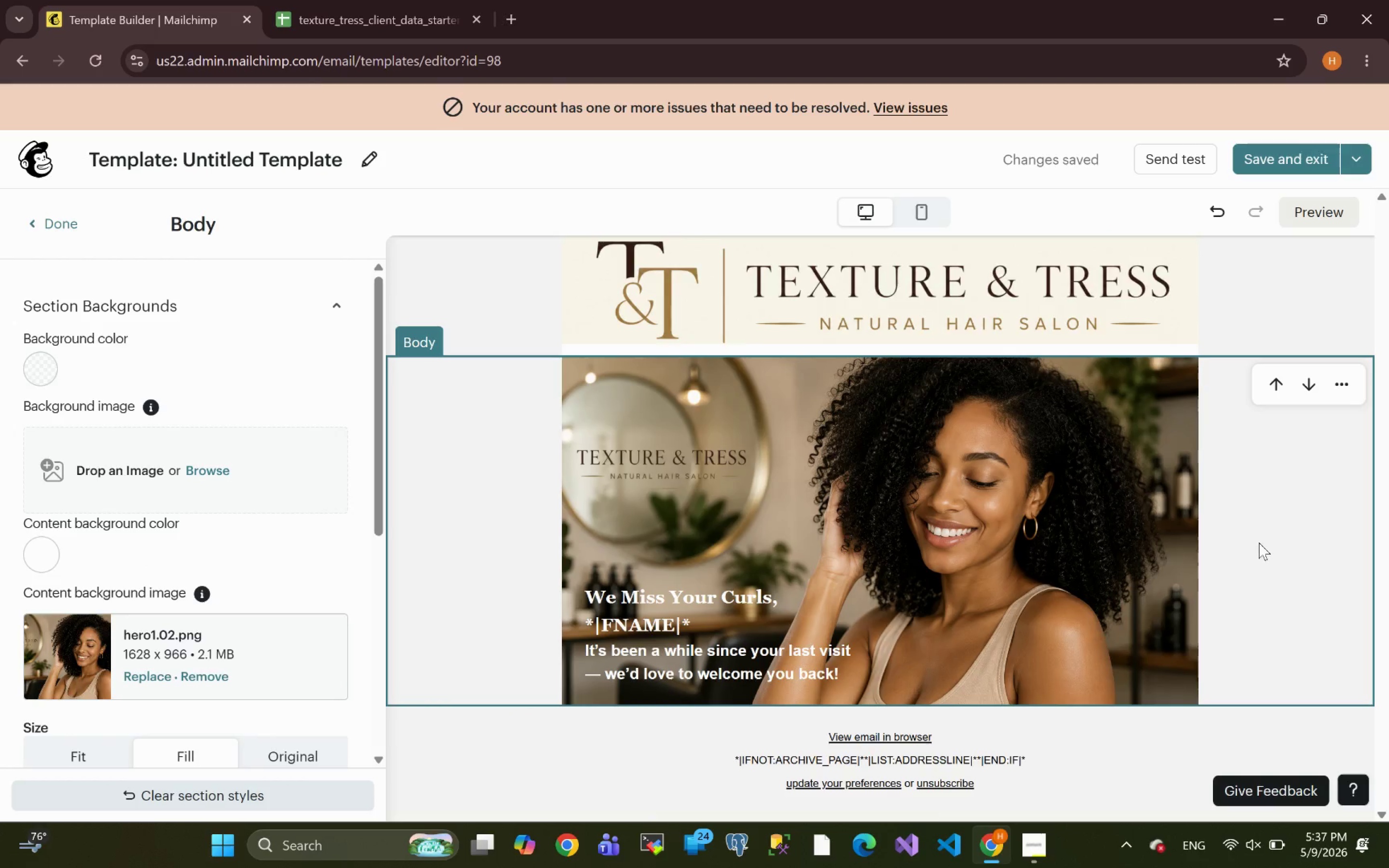 
left_click([1080, 565])
 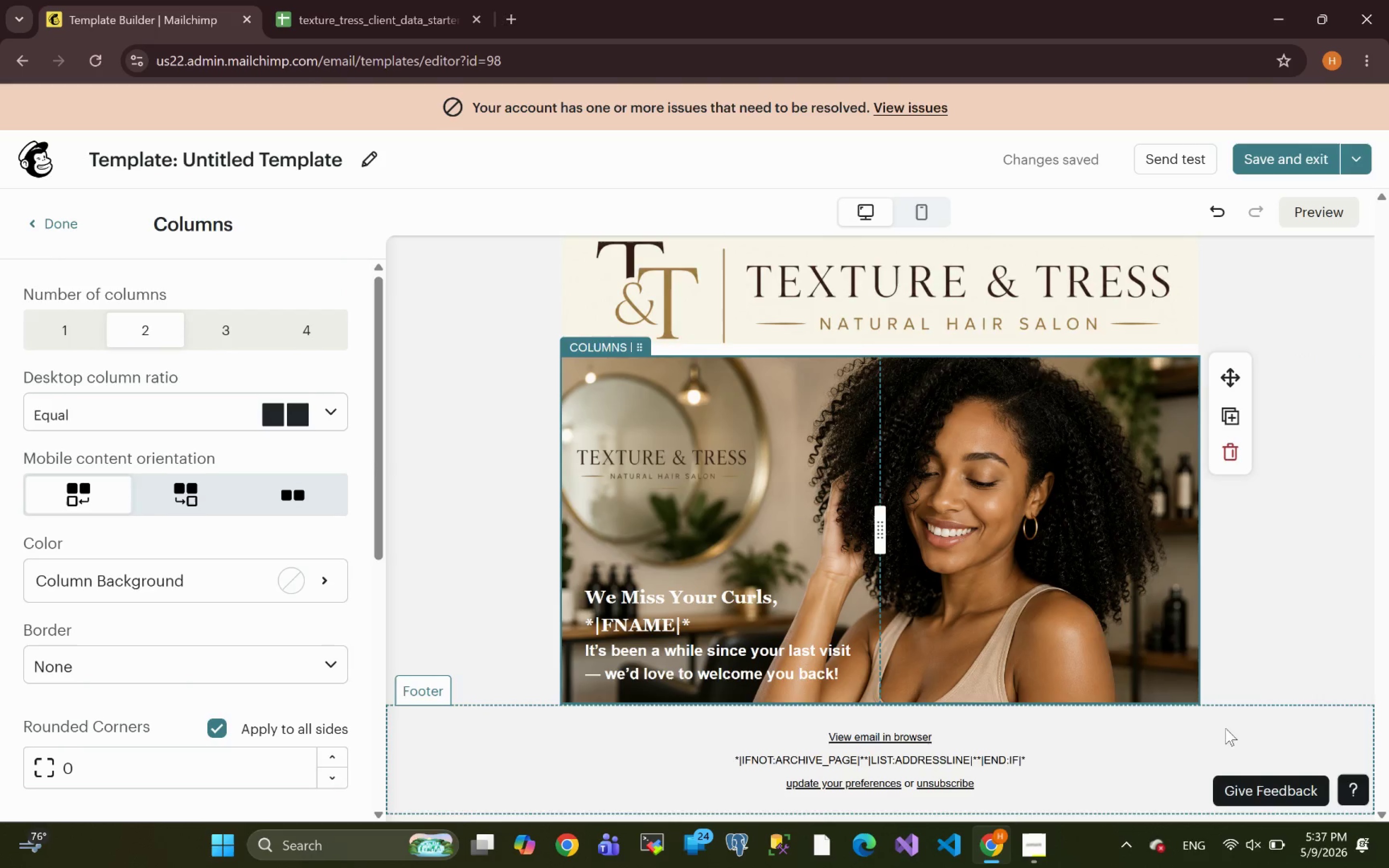 
wait(7.6)
 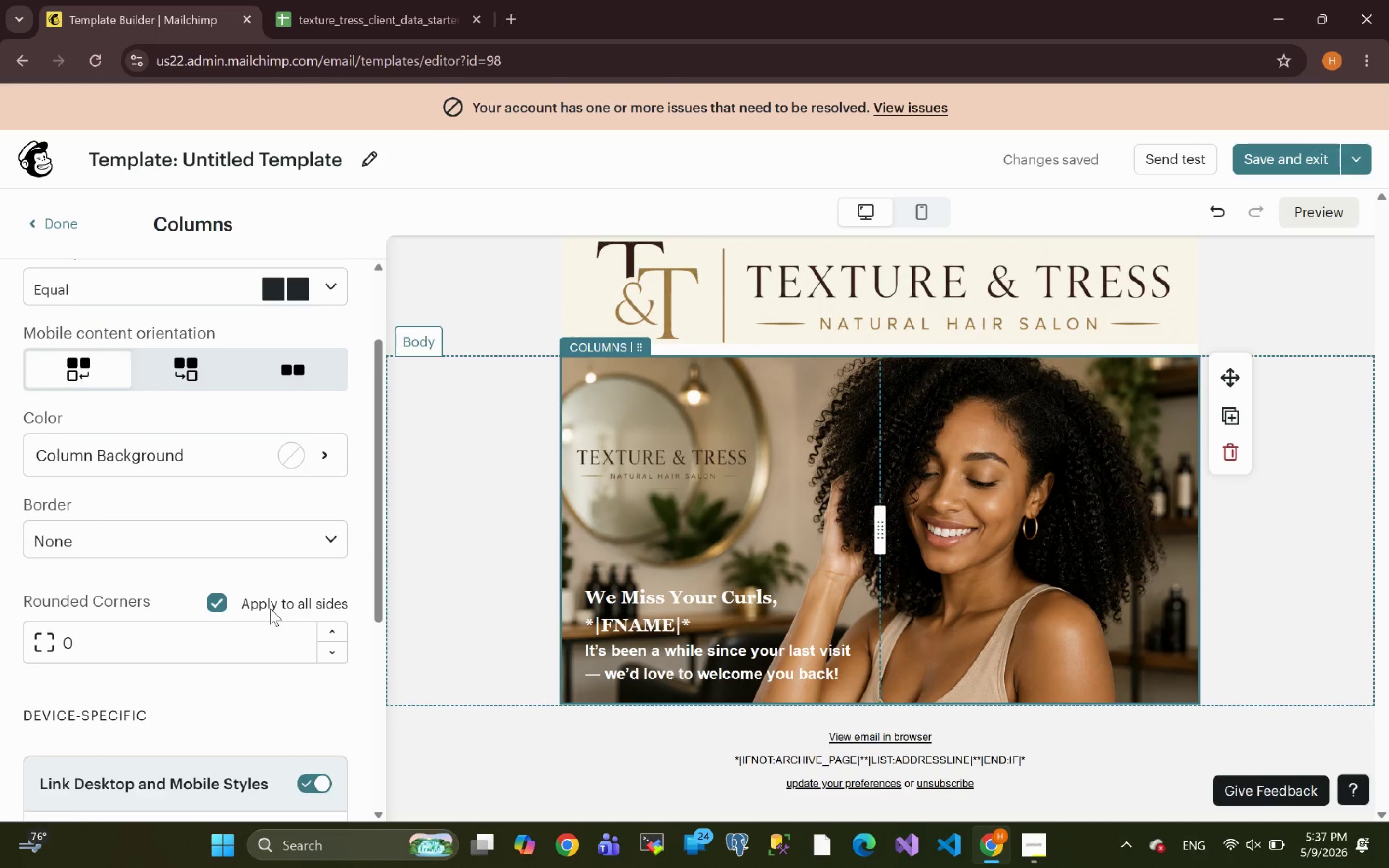 
left_click([589, 596])
 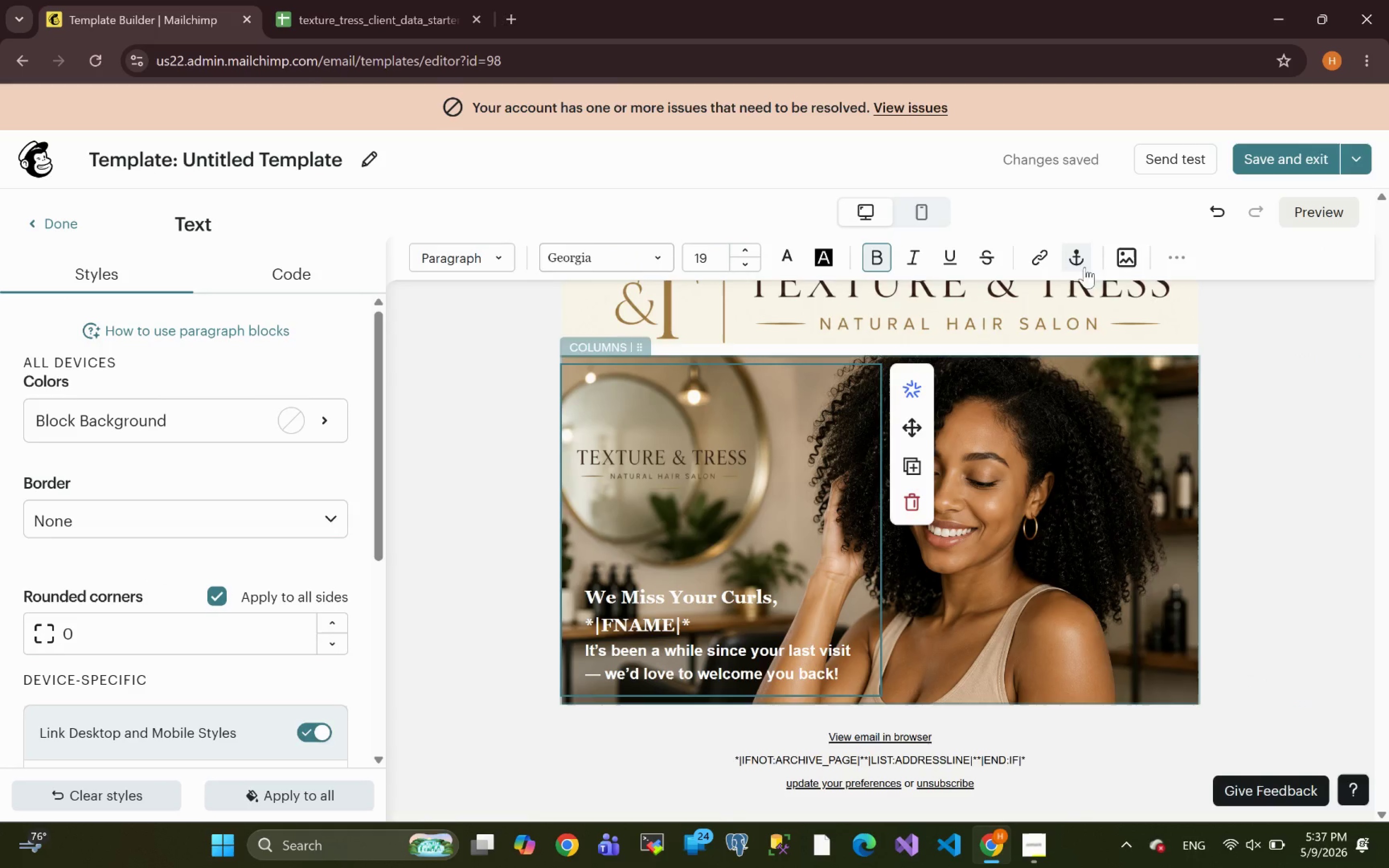 
left_click([1174, 257])
 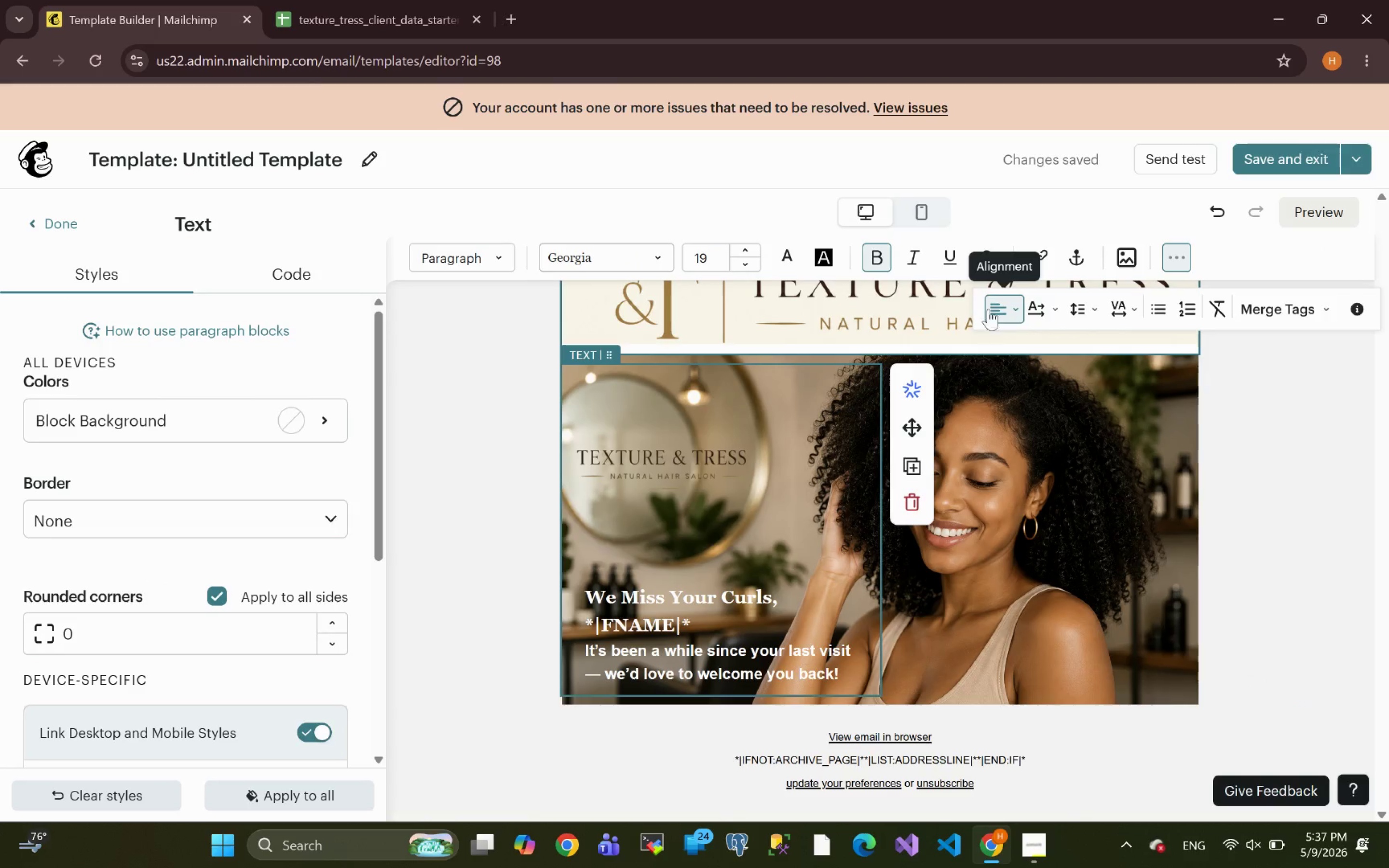 
left_click([995, 296])
 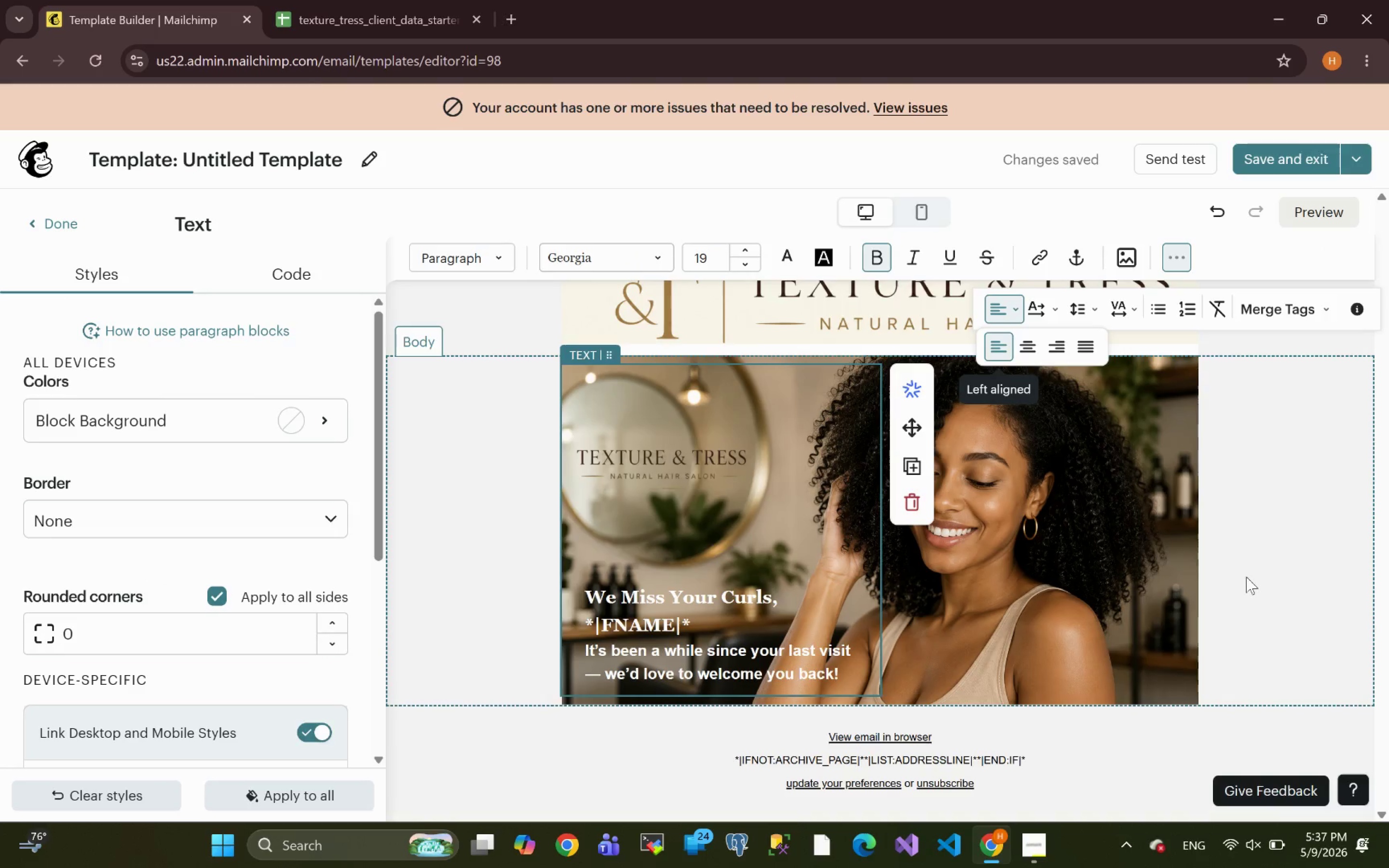 
left_click([1246, 577])
 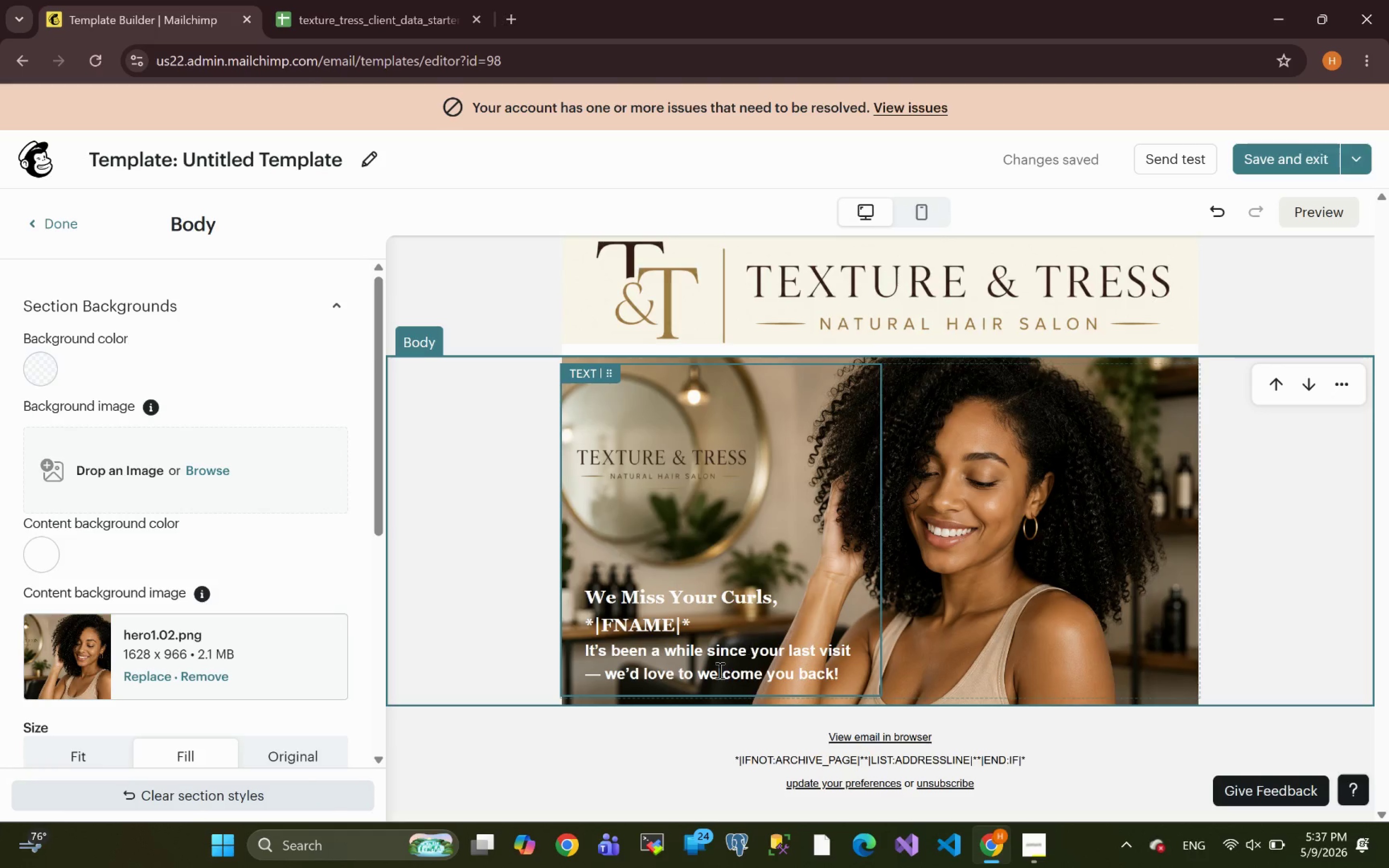 
wait(22.4)
 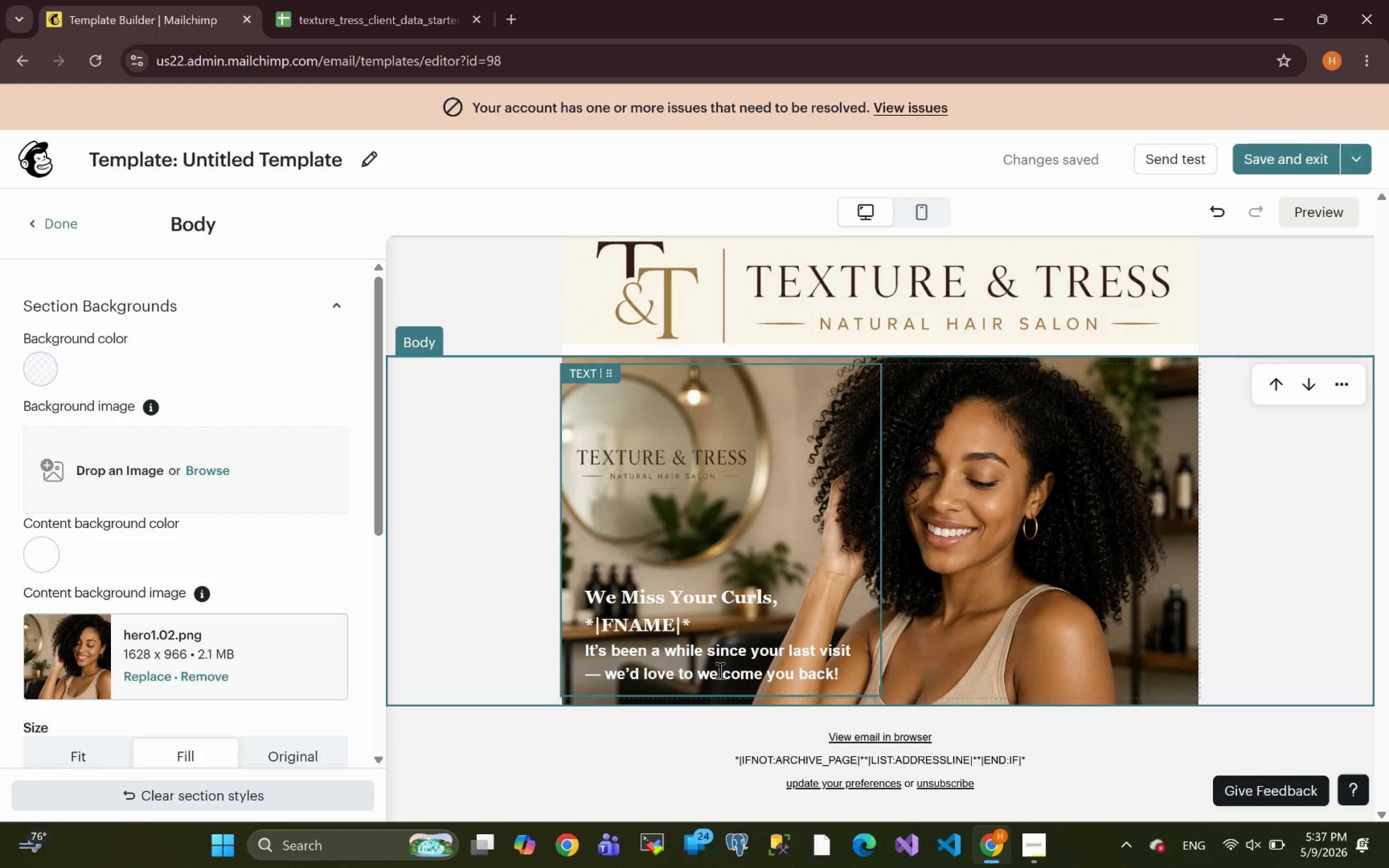 
left_click_drag(start_coordinate=[688, 594], to_coordinate=[385, 372])
 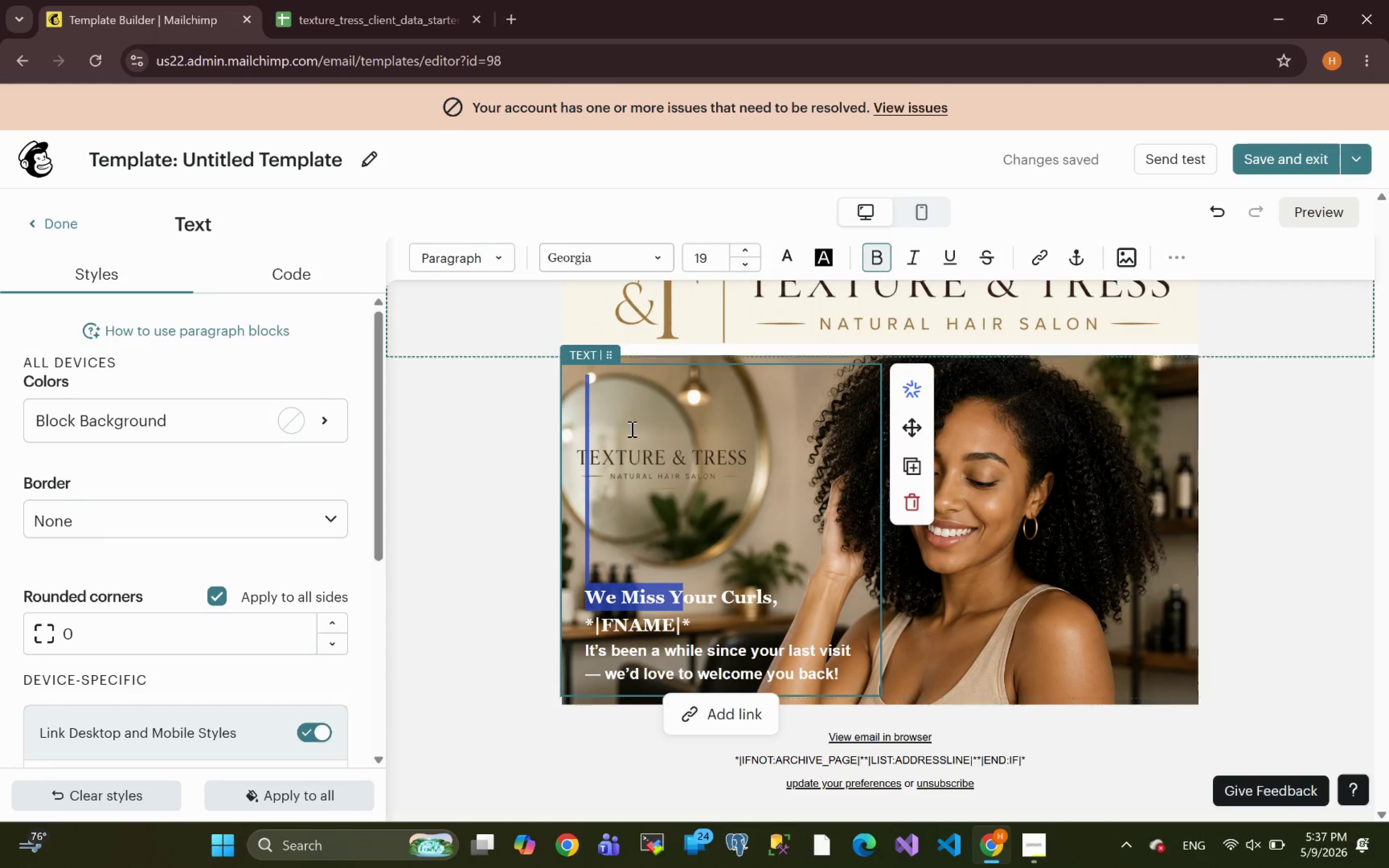 
left_click_drag(start_coordinate=[642, 438], to_coordinate=[486, 458])
 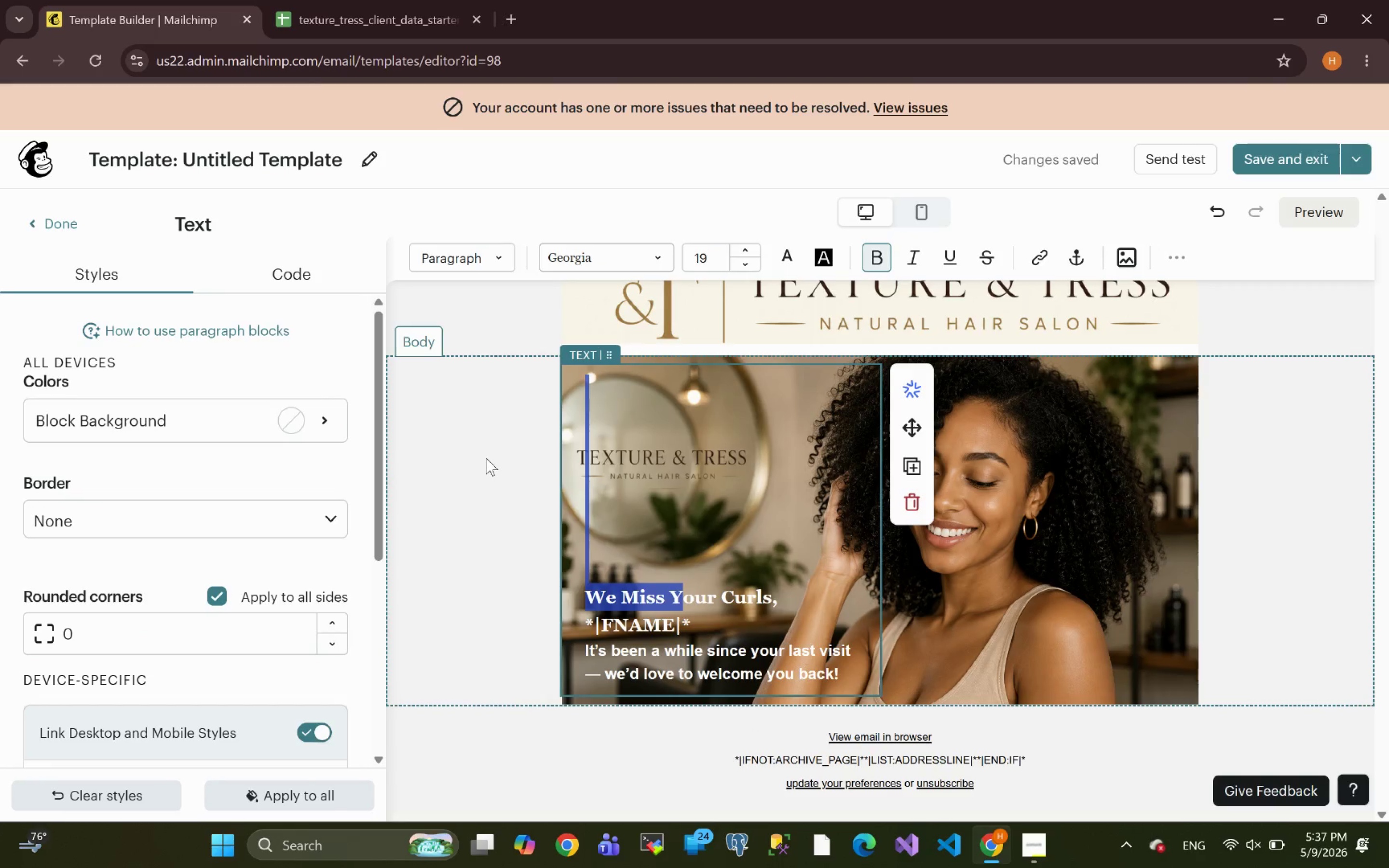 
double_click([486, 458])
 